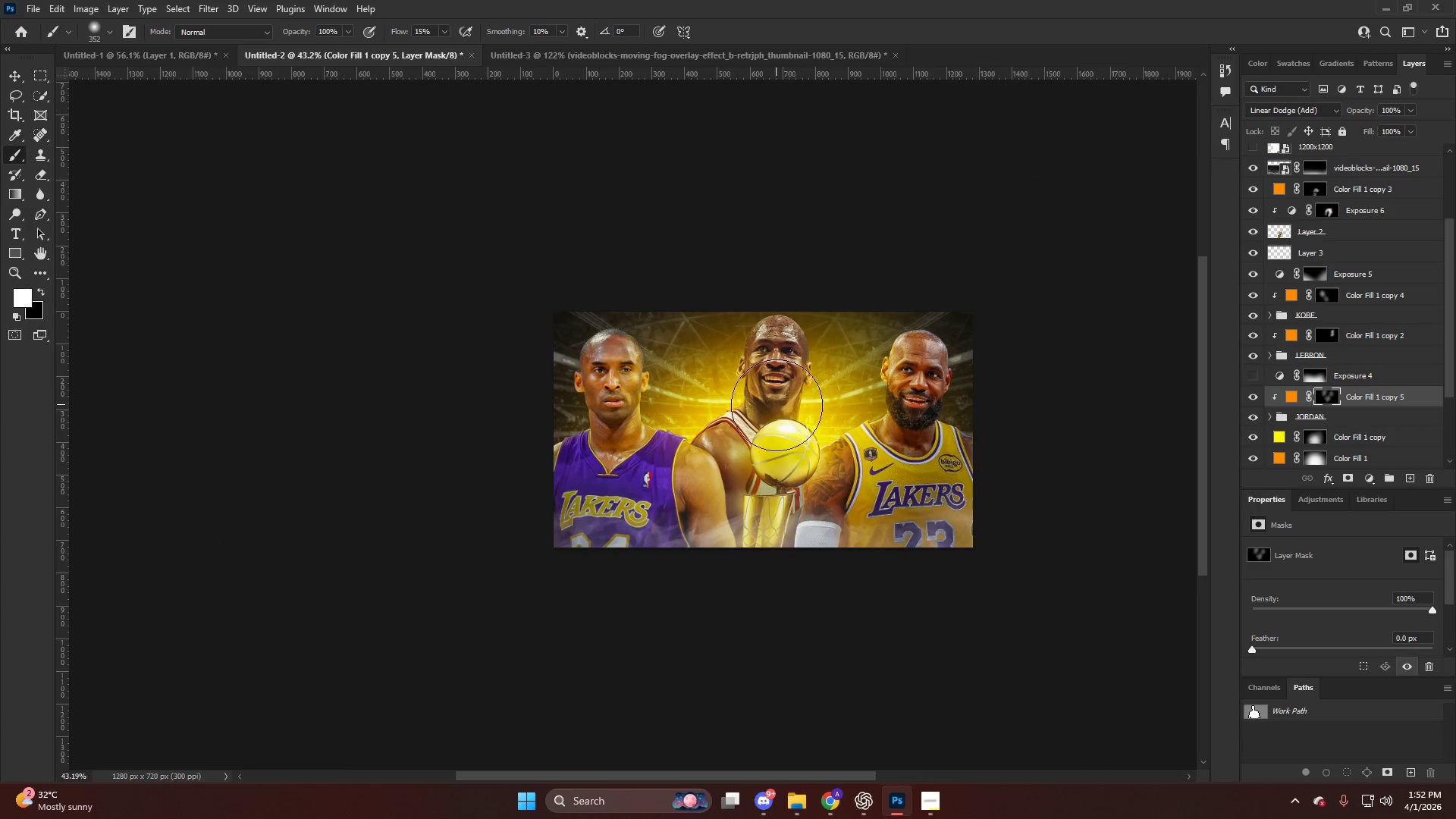 
key(Control+ControlLeft)
 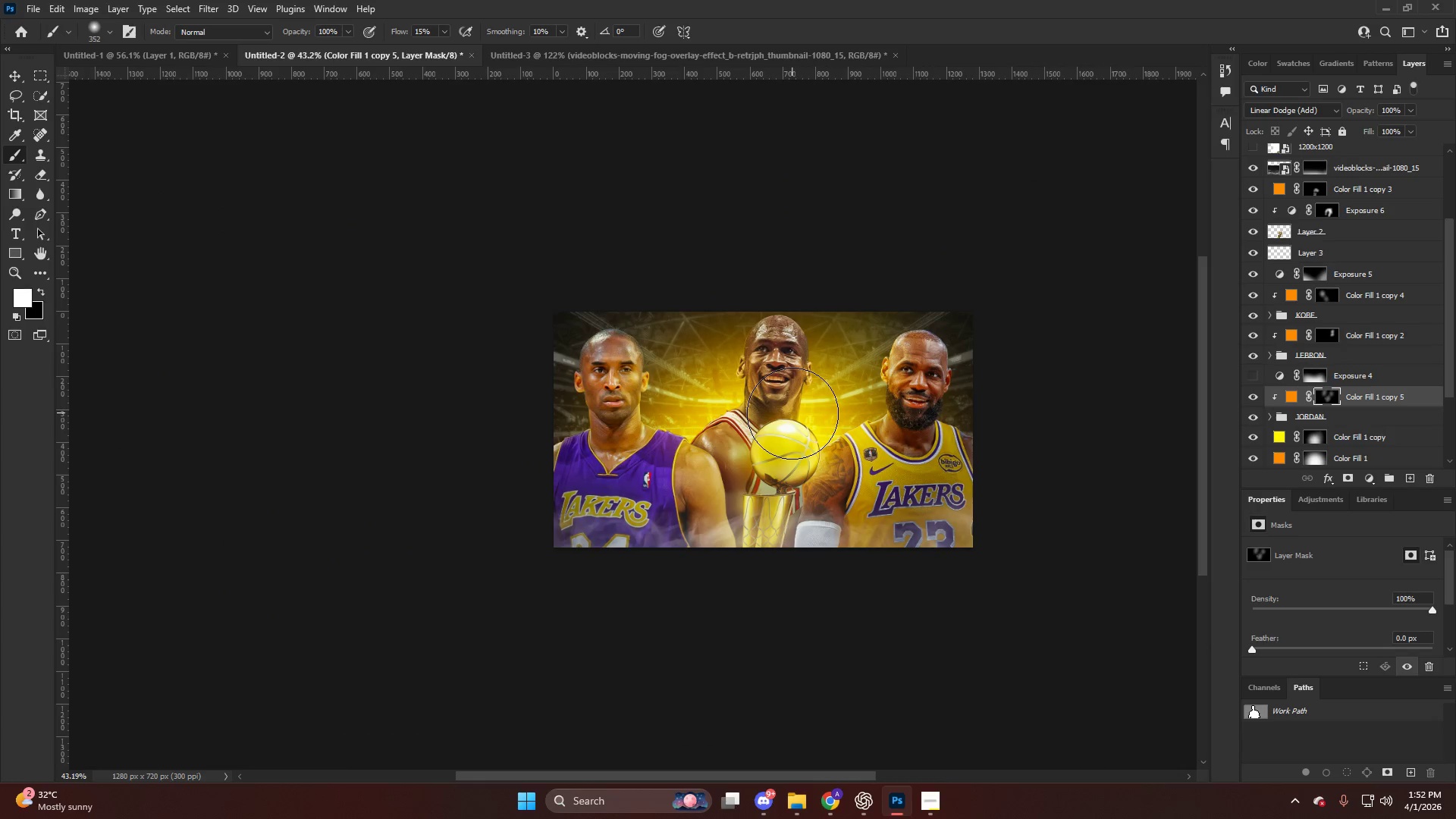 
hold_key(key=AltLeft, duration=0.36)
scroll: coordinate [1352, 328], scroll_direction: up, amount: 32.0
 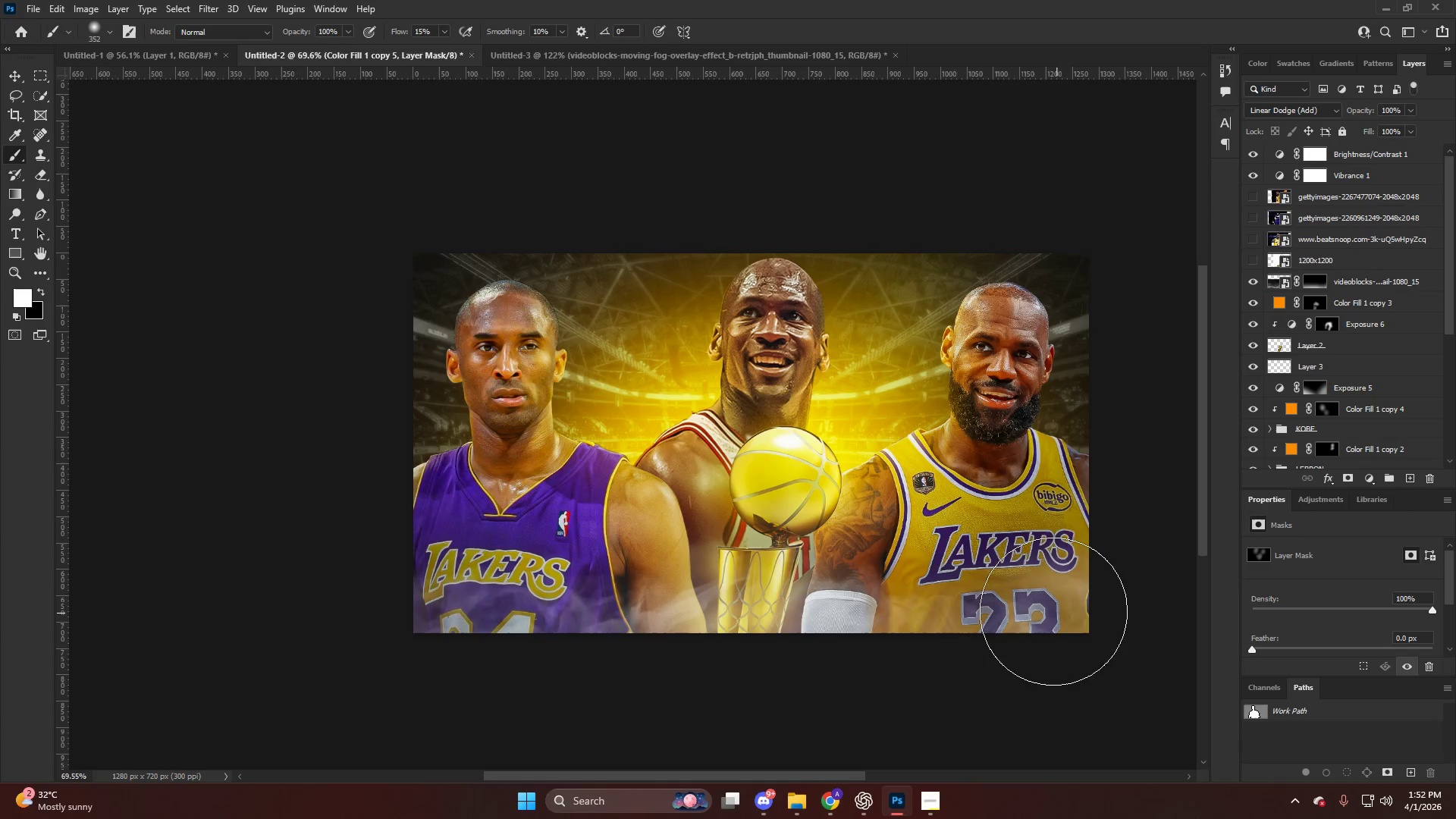 
key(V)
 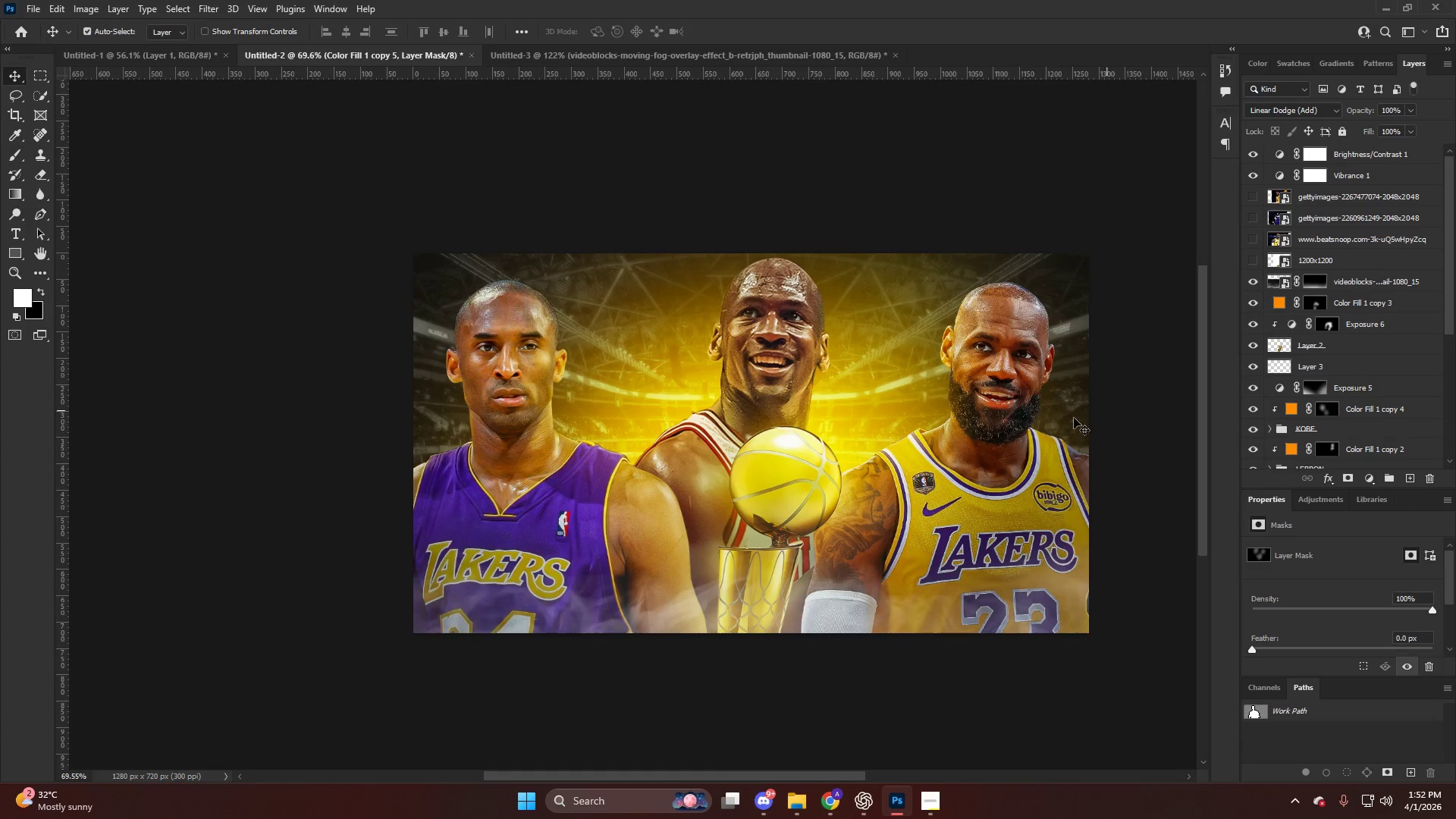 
left_click([996, 404])
 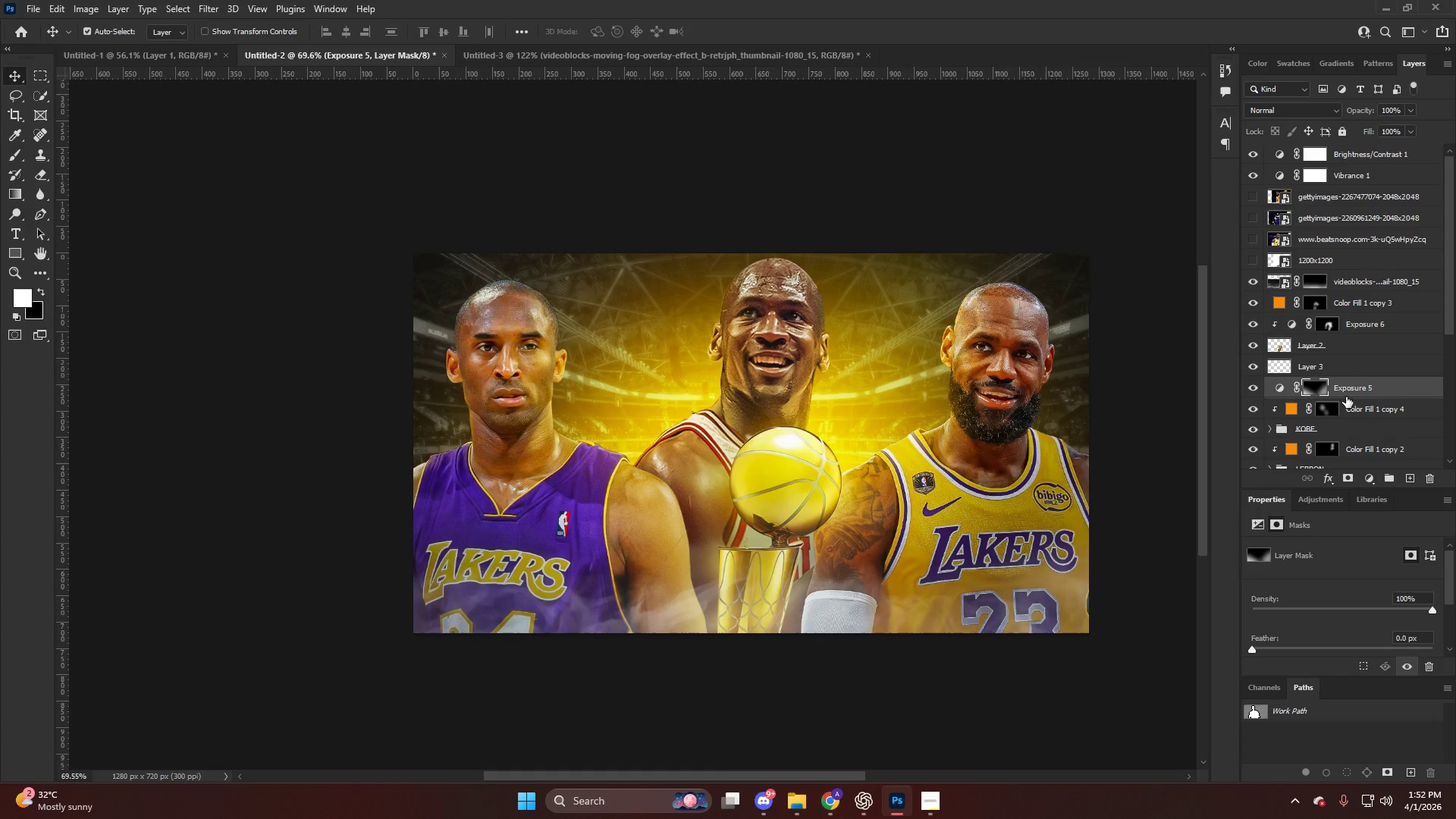 
left_click([1348, 391])
 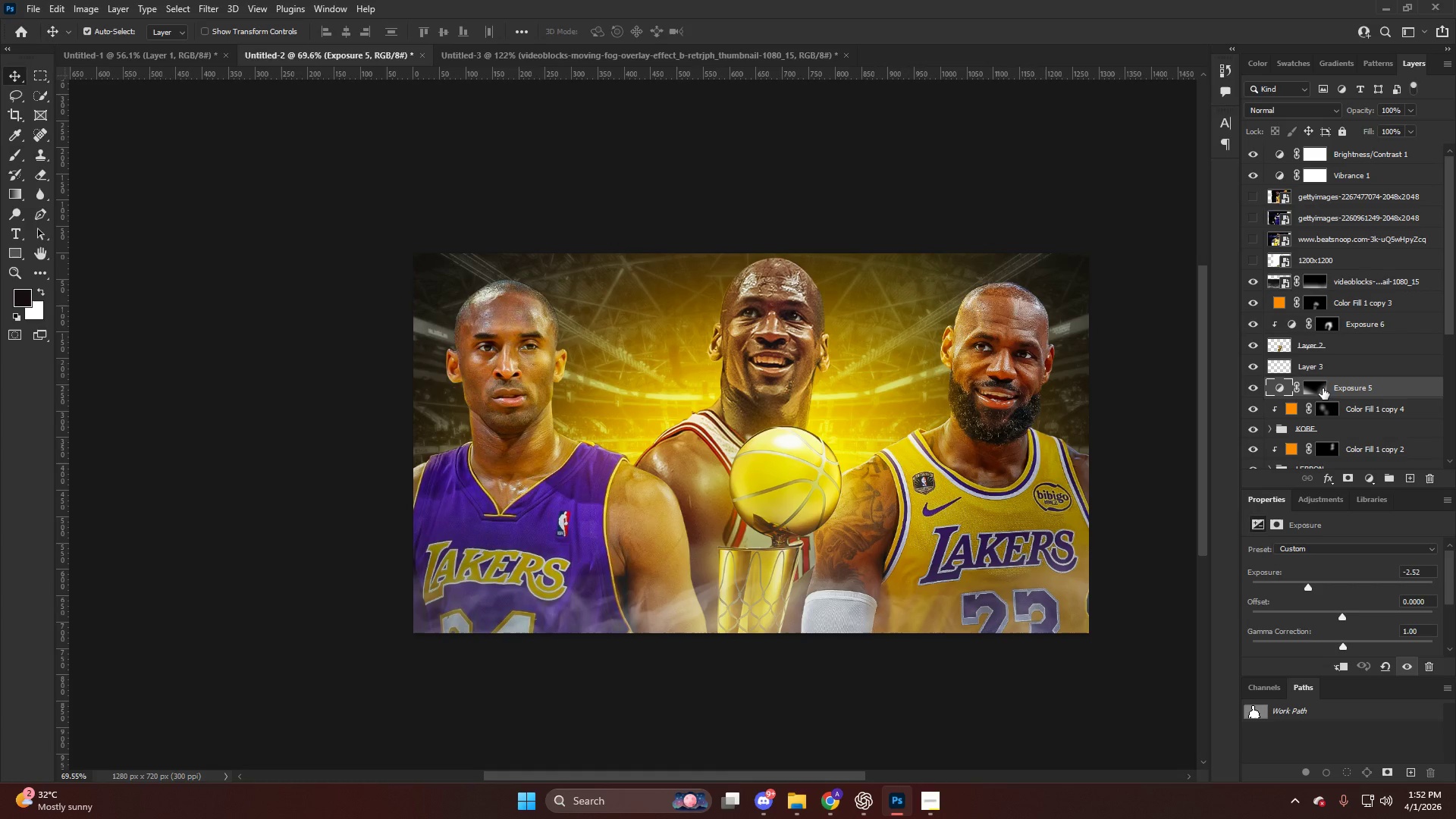 
left_click([1320, 388])
 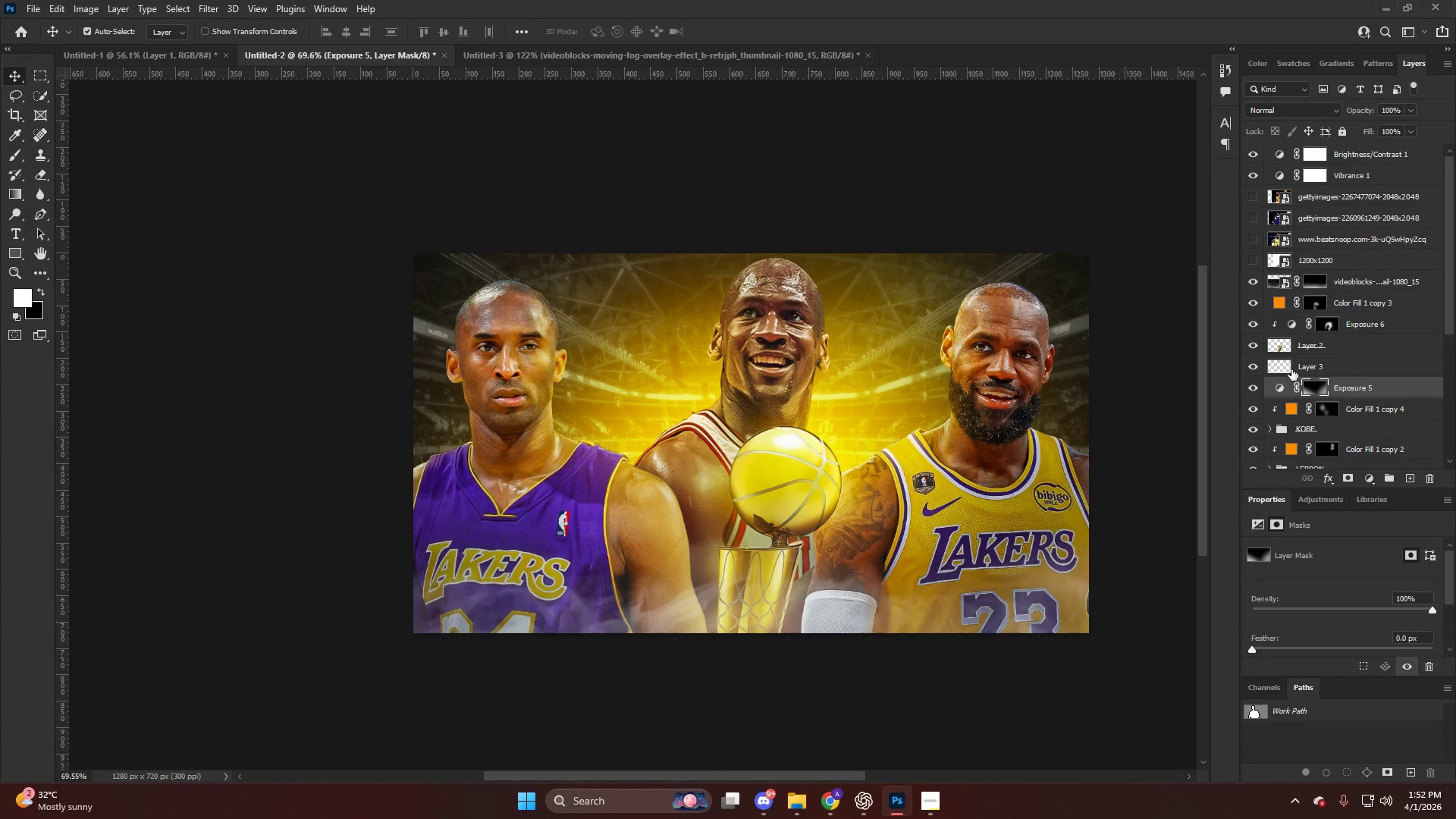 
key(B)
 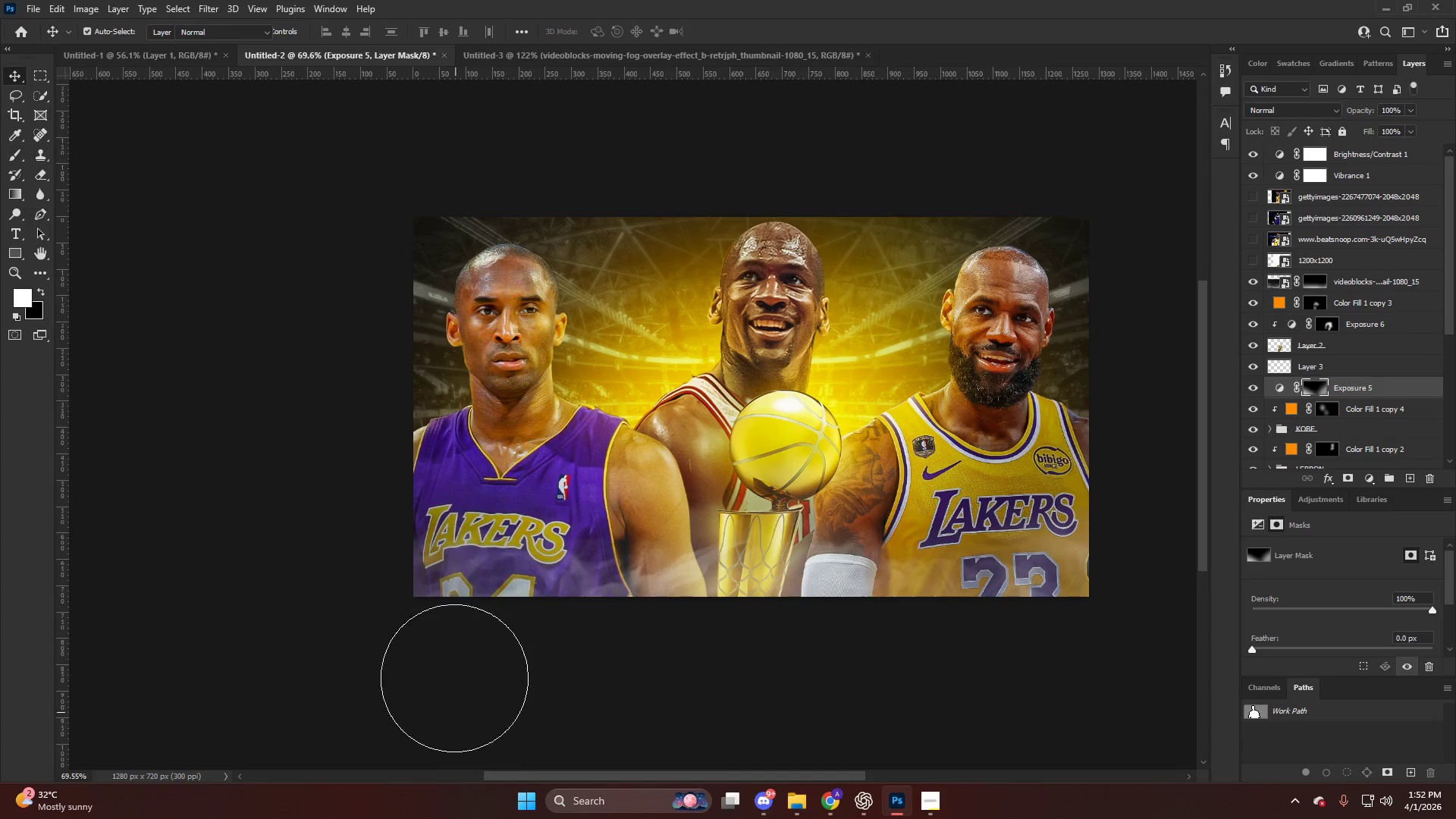 
scroll: coordinate [611, 599], scroll_direction: down, amount: 3.0
 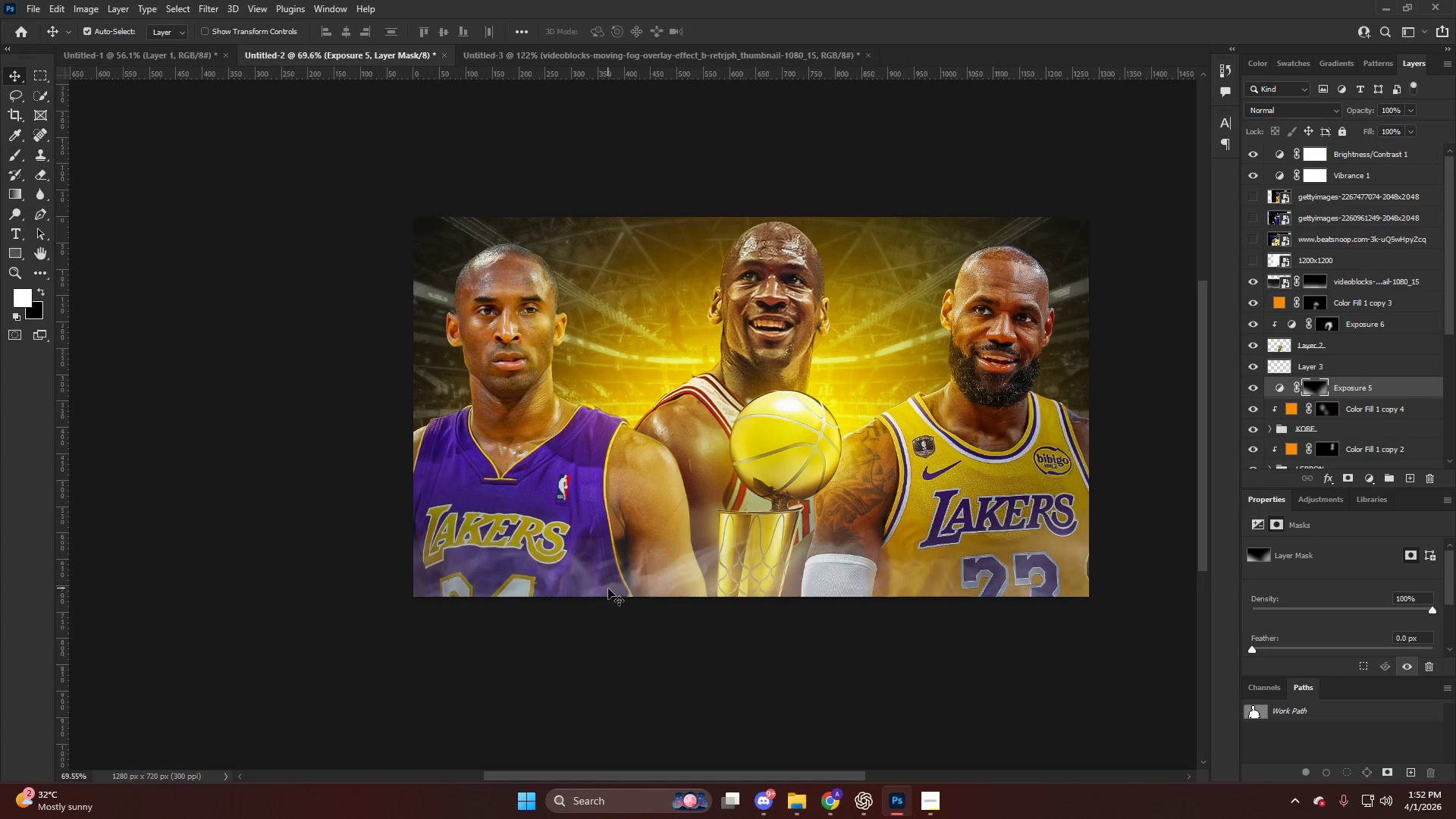 
hold_key(key=AltLeft, duration=0.36)
 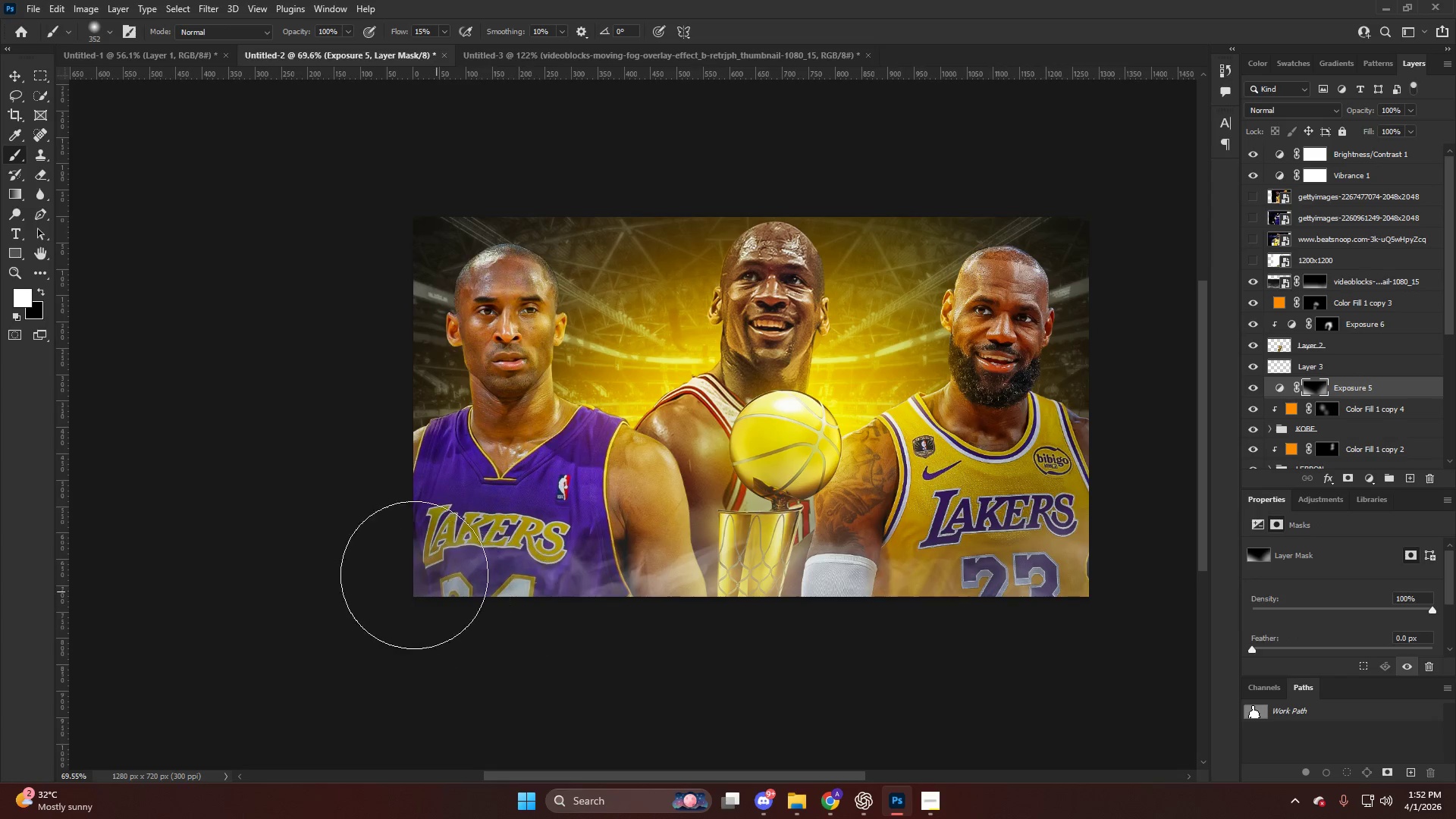 
hold_key(key=AltLeft, duration=0.44)
 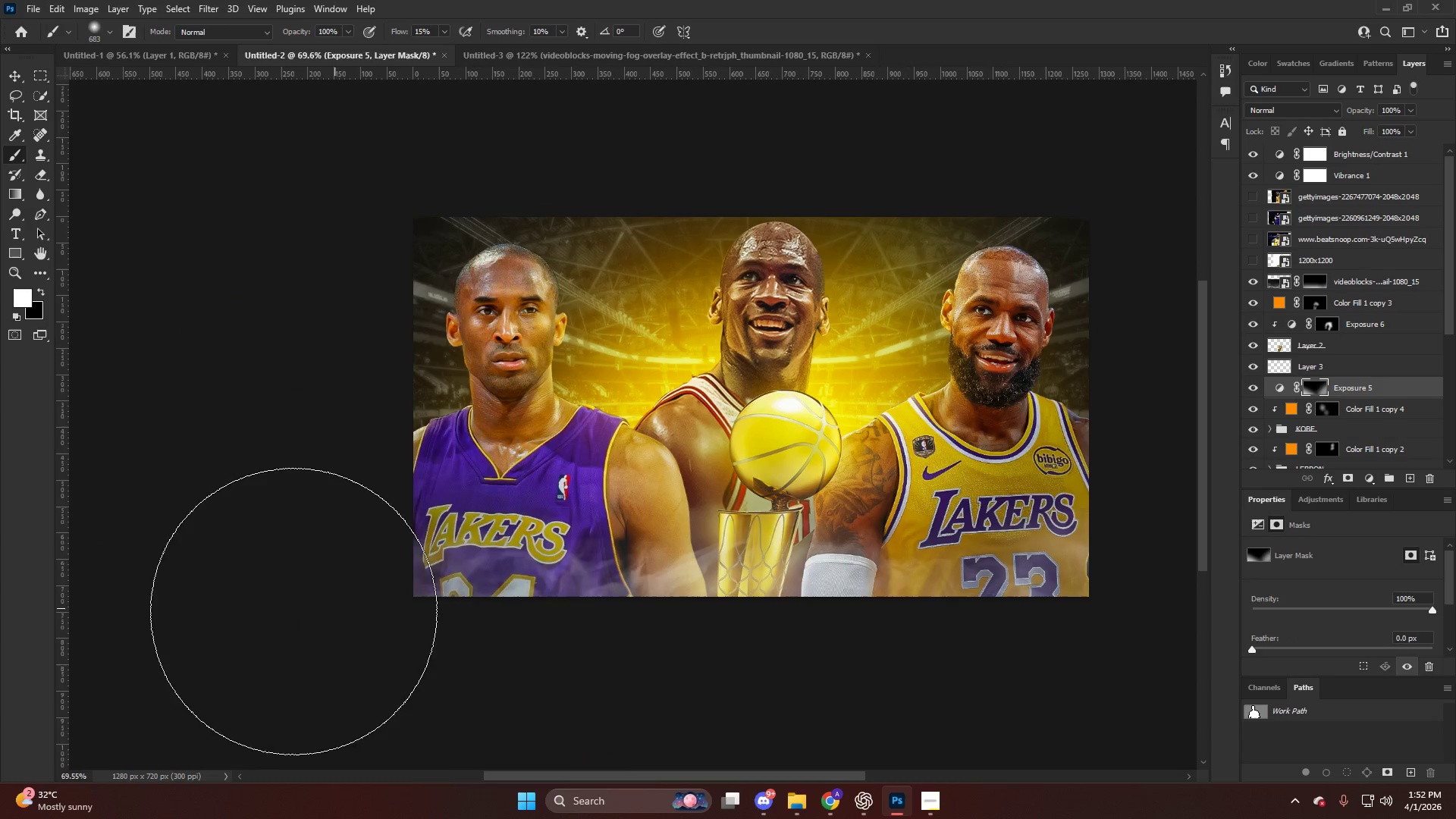 
left_click_drag(start_coordinate=[313, 613], to_coordinate=[291, 593])
 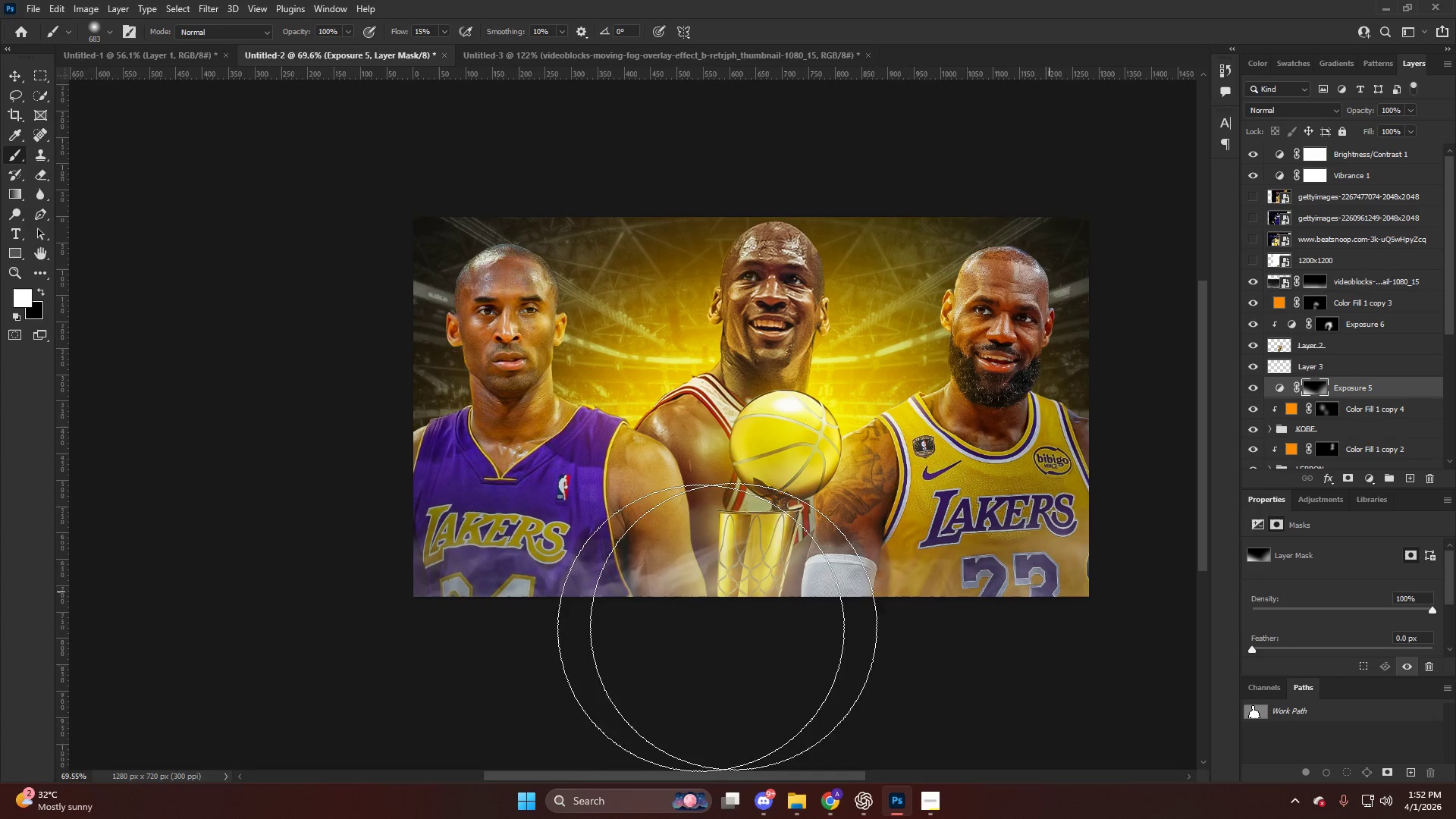 
left_click_drag(start_coordinate=[550, 640], to_coordinate=[1205, 418])
 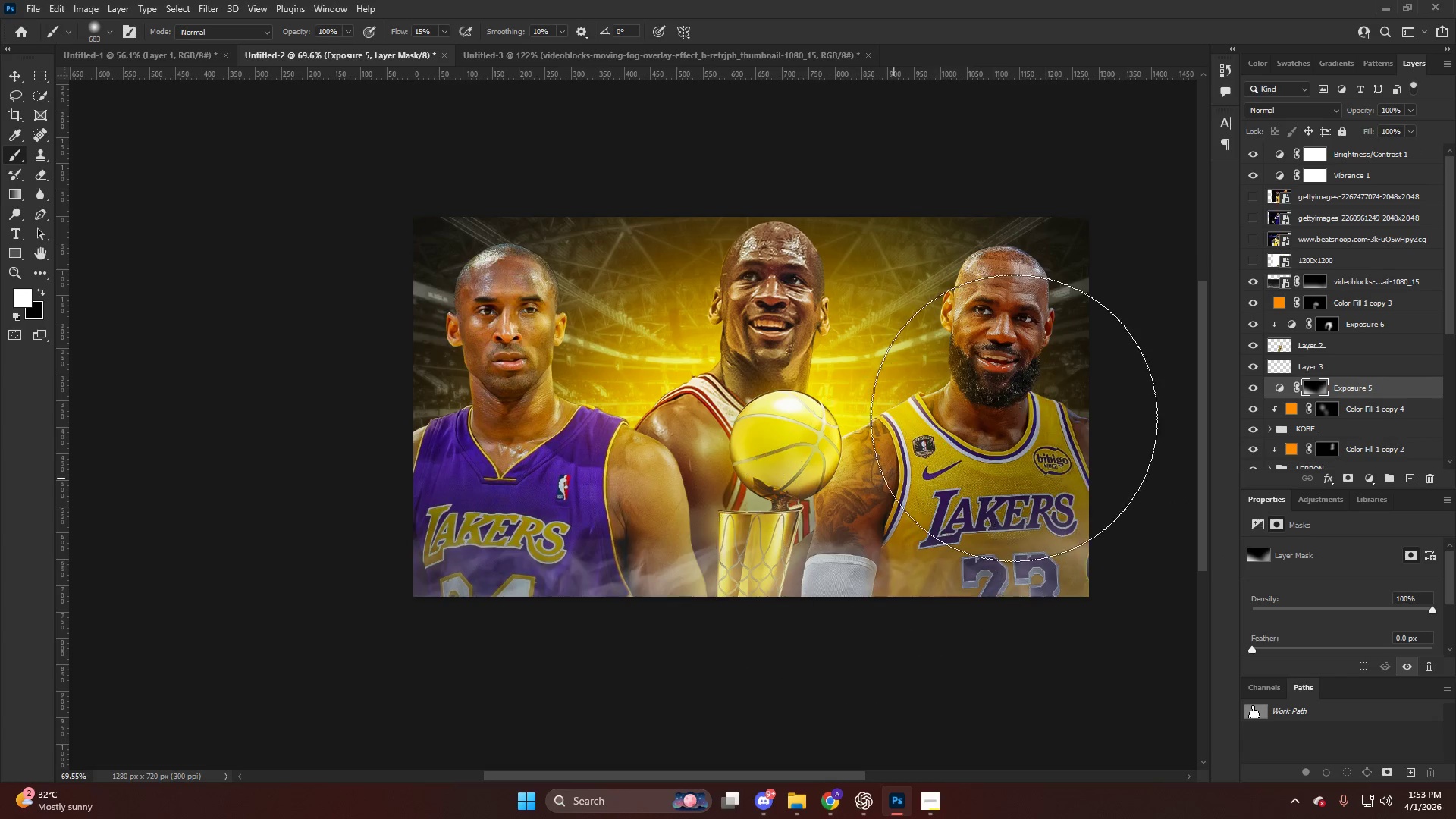 
key(X)
 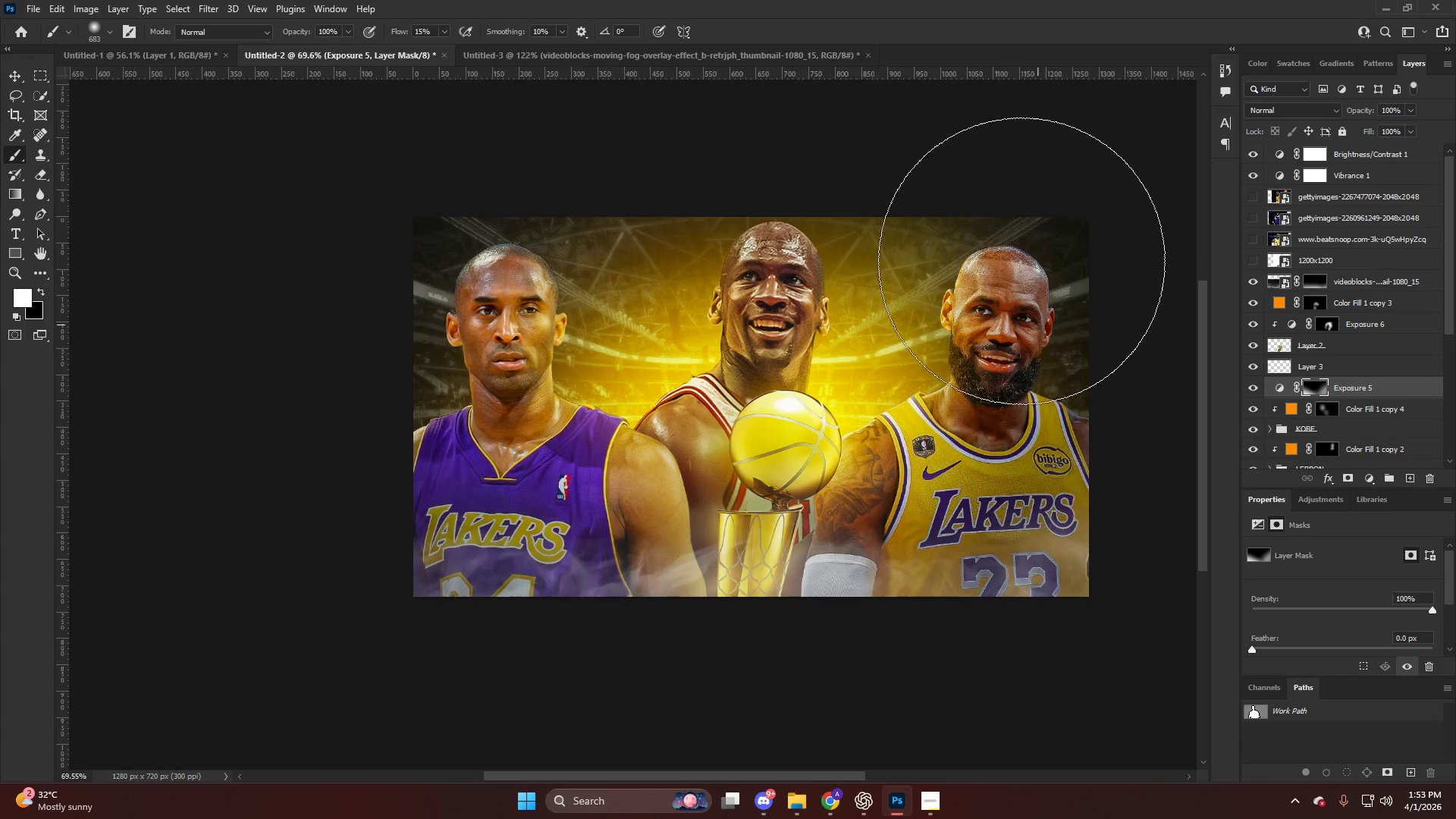 
left_click_drag(start_coordinate=[1010, 256], to_coordinate=[880, 336])
 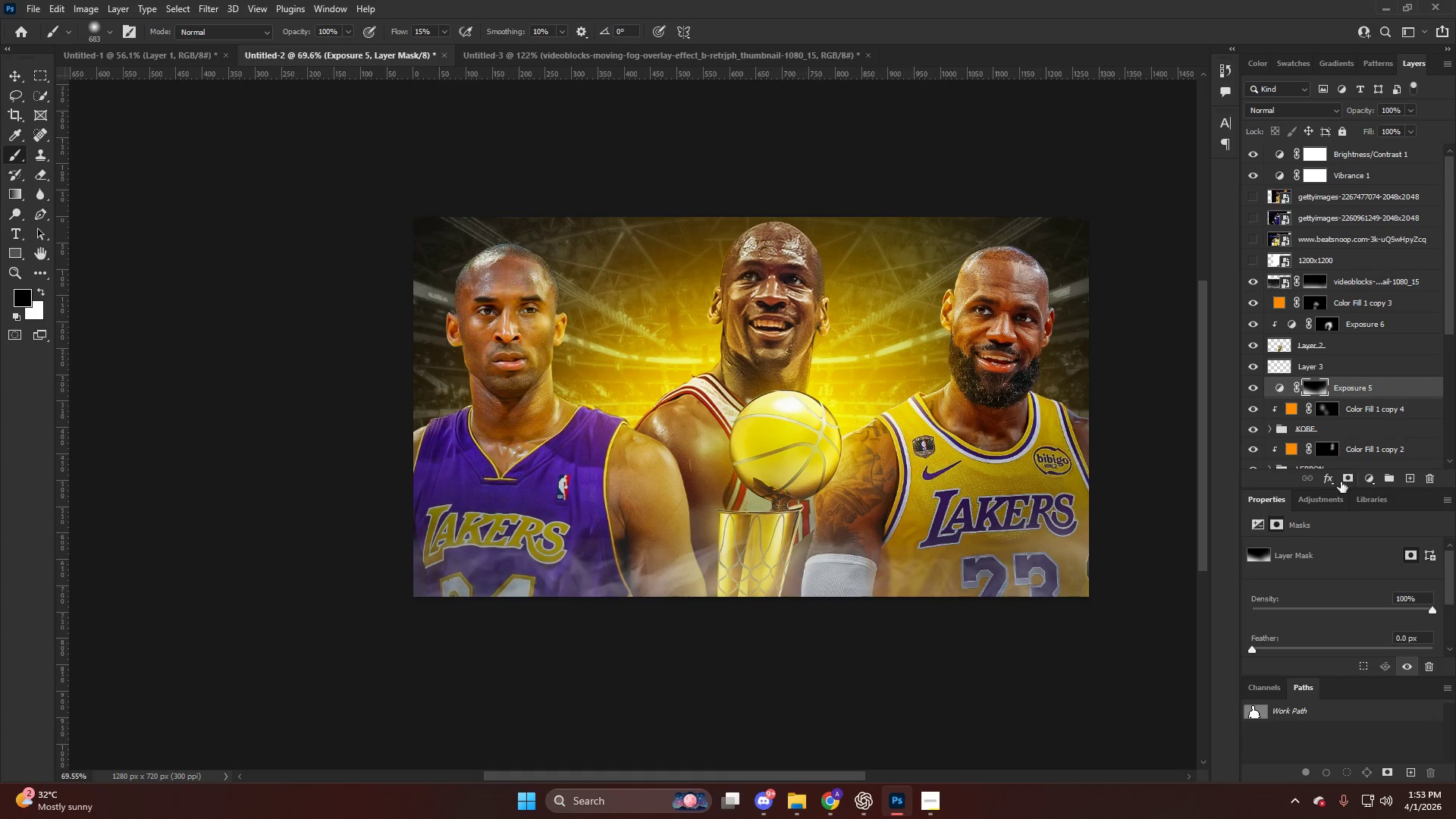 
left_click([1367, 479])
 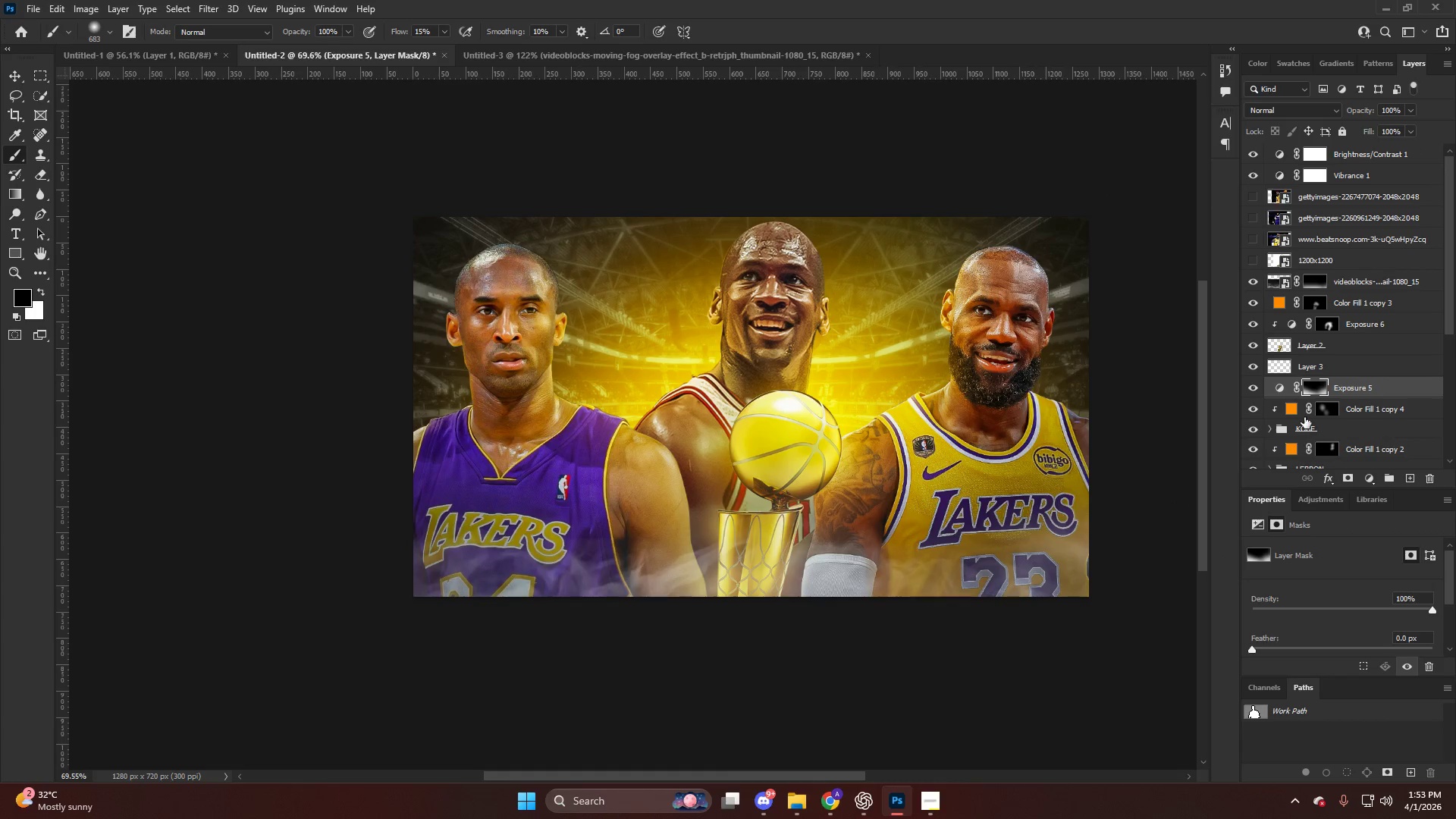 
left_click([1279, 388])
 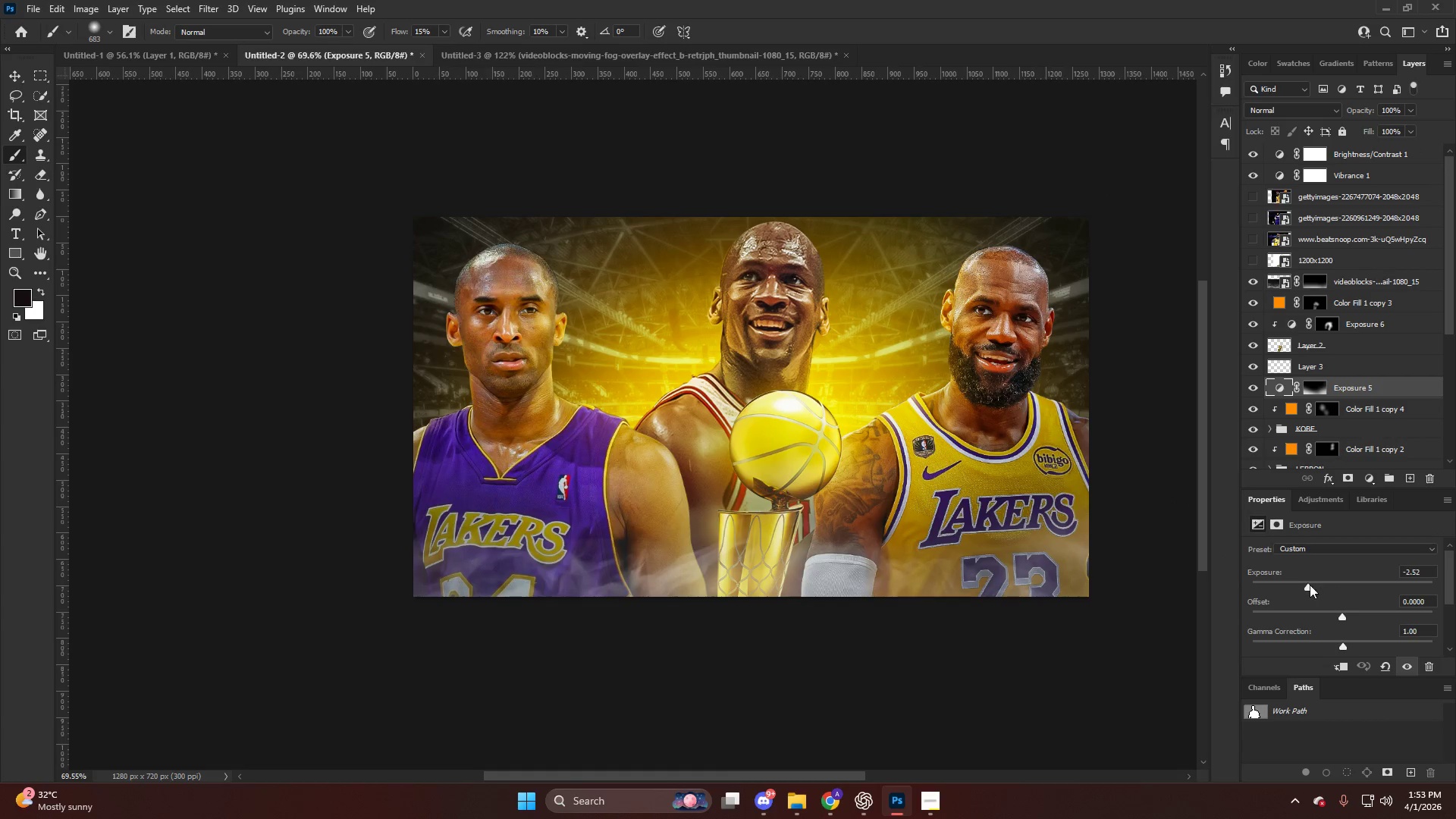 
left_click_drag(start_coordinate=[1304, 582], to_coordinate=[1279, 581])
 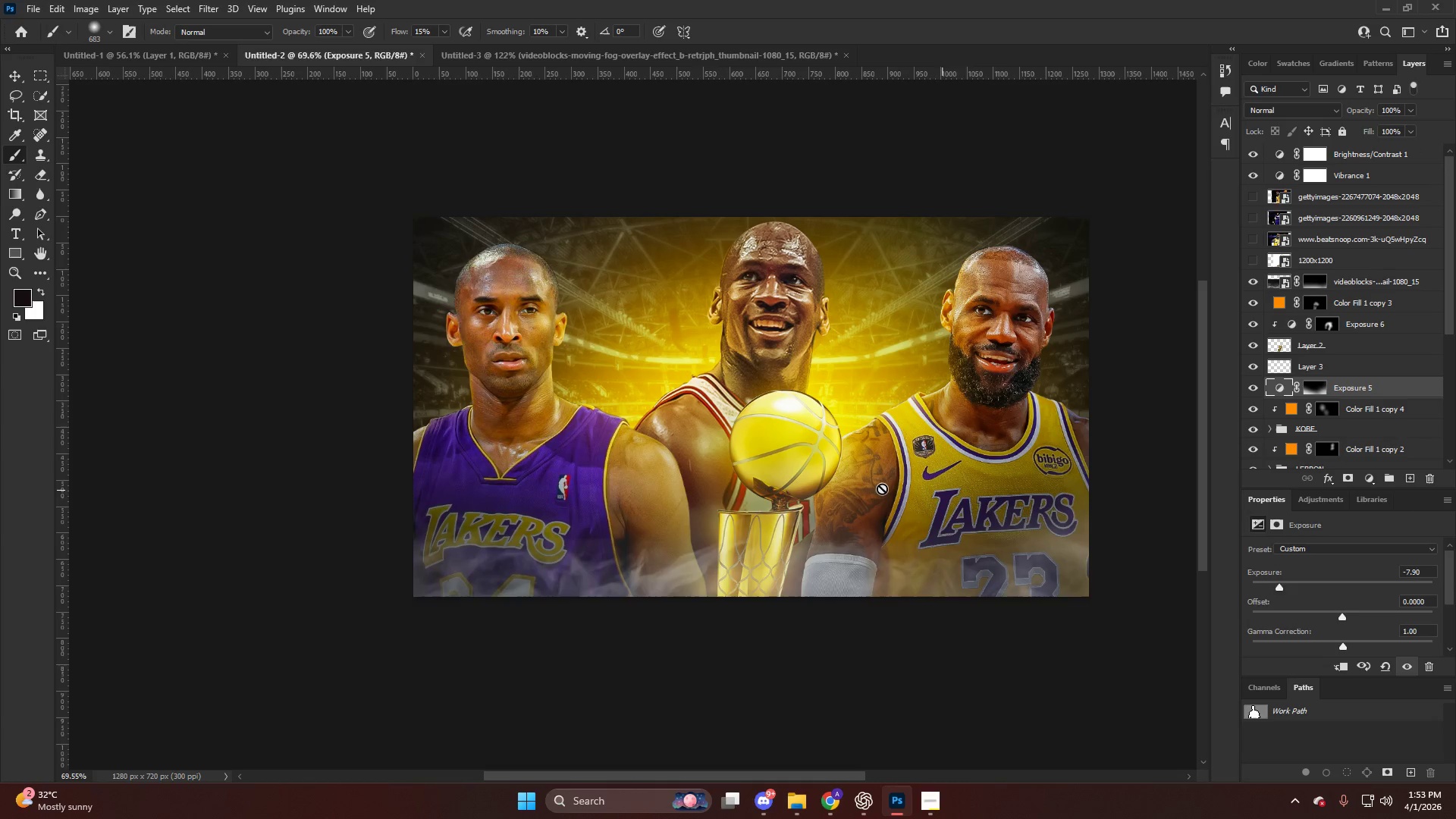 
key(B)
 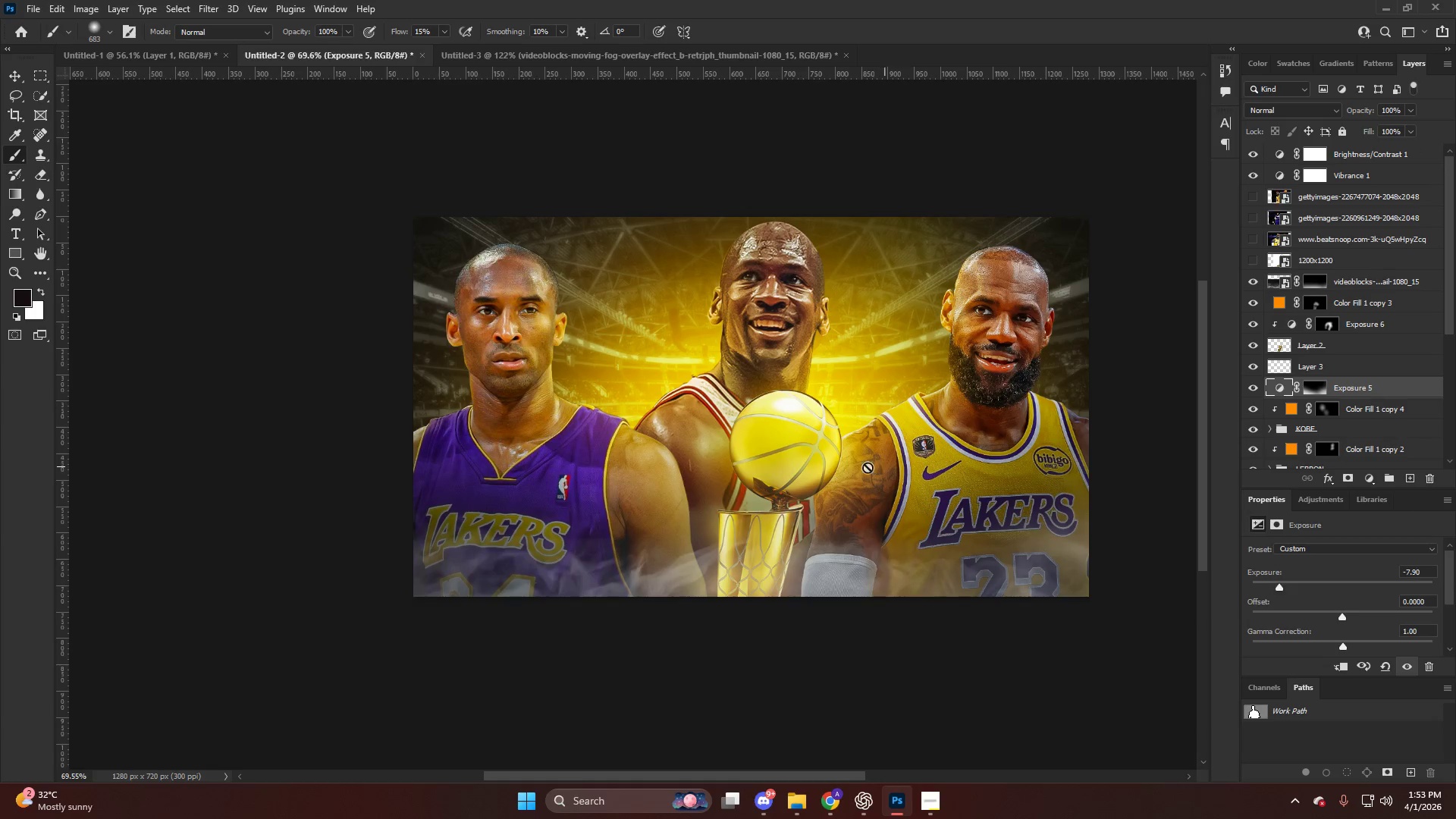 
hold_key(key=AltLeft, duration=0.34)
 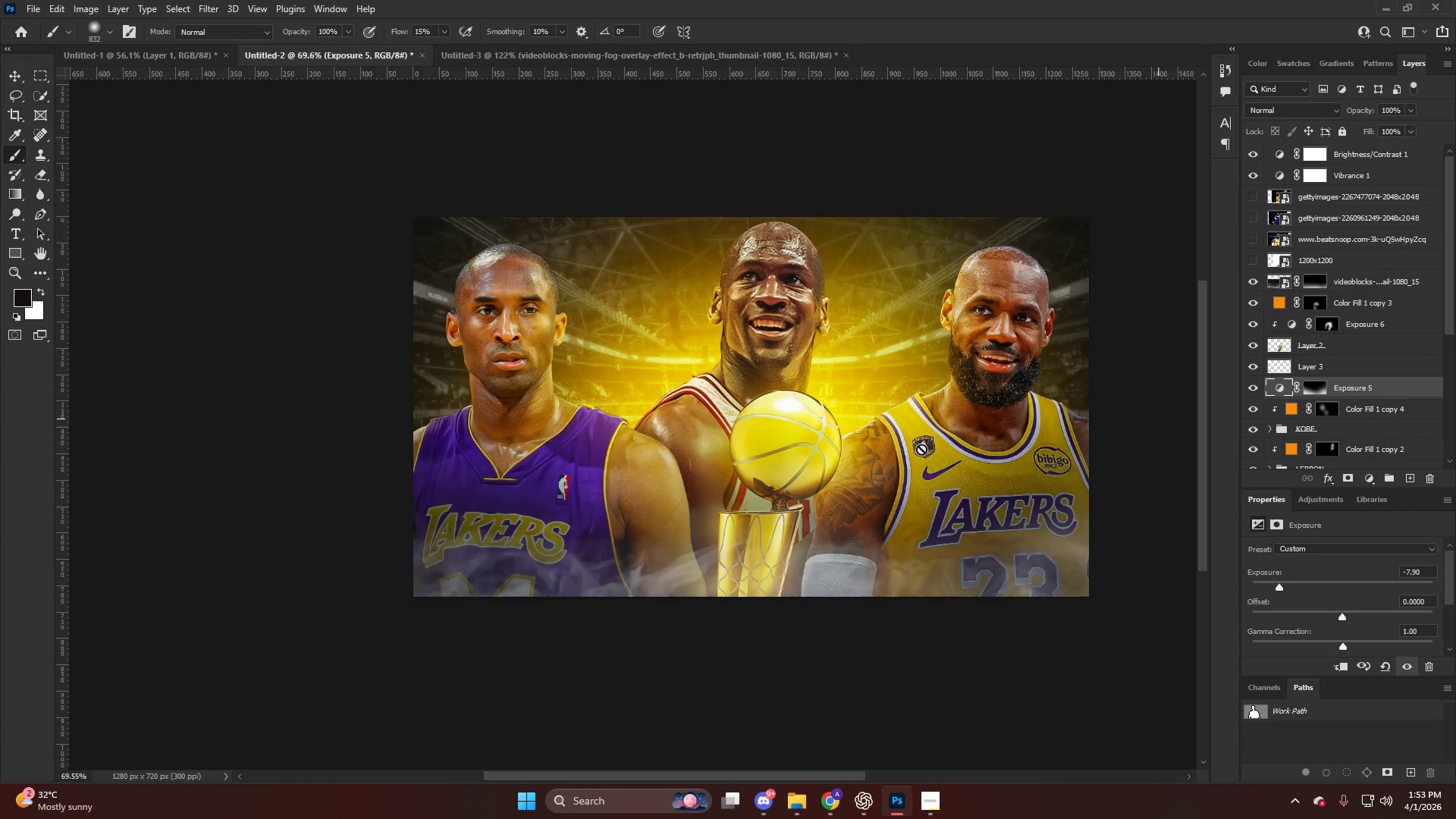 
scroll: coordinate [901, 492], scroll_direction: none, amount: 0.0
 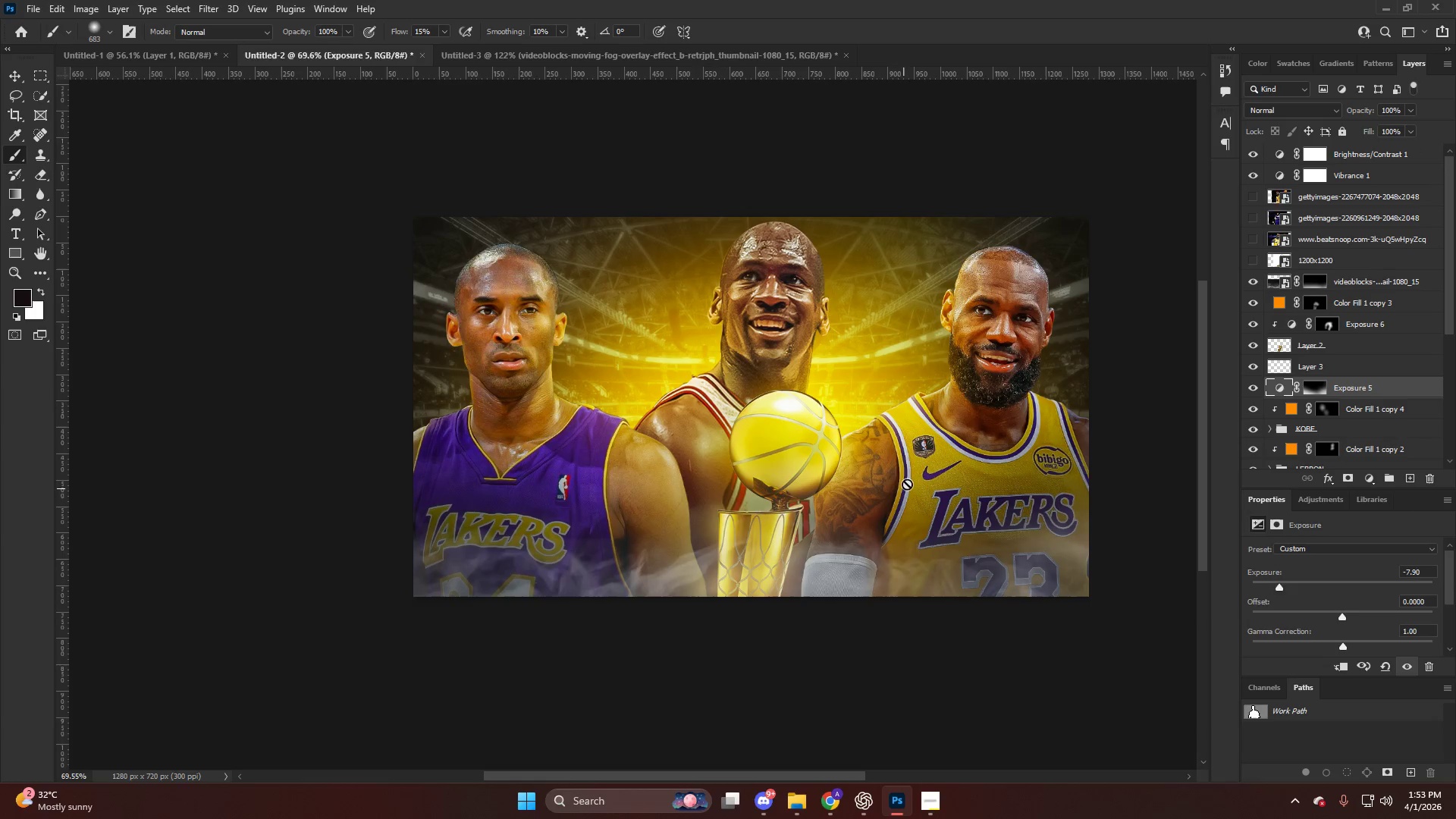 
hold_key(key=AltLeft, duration=0.42)
 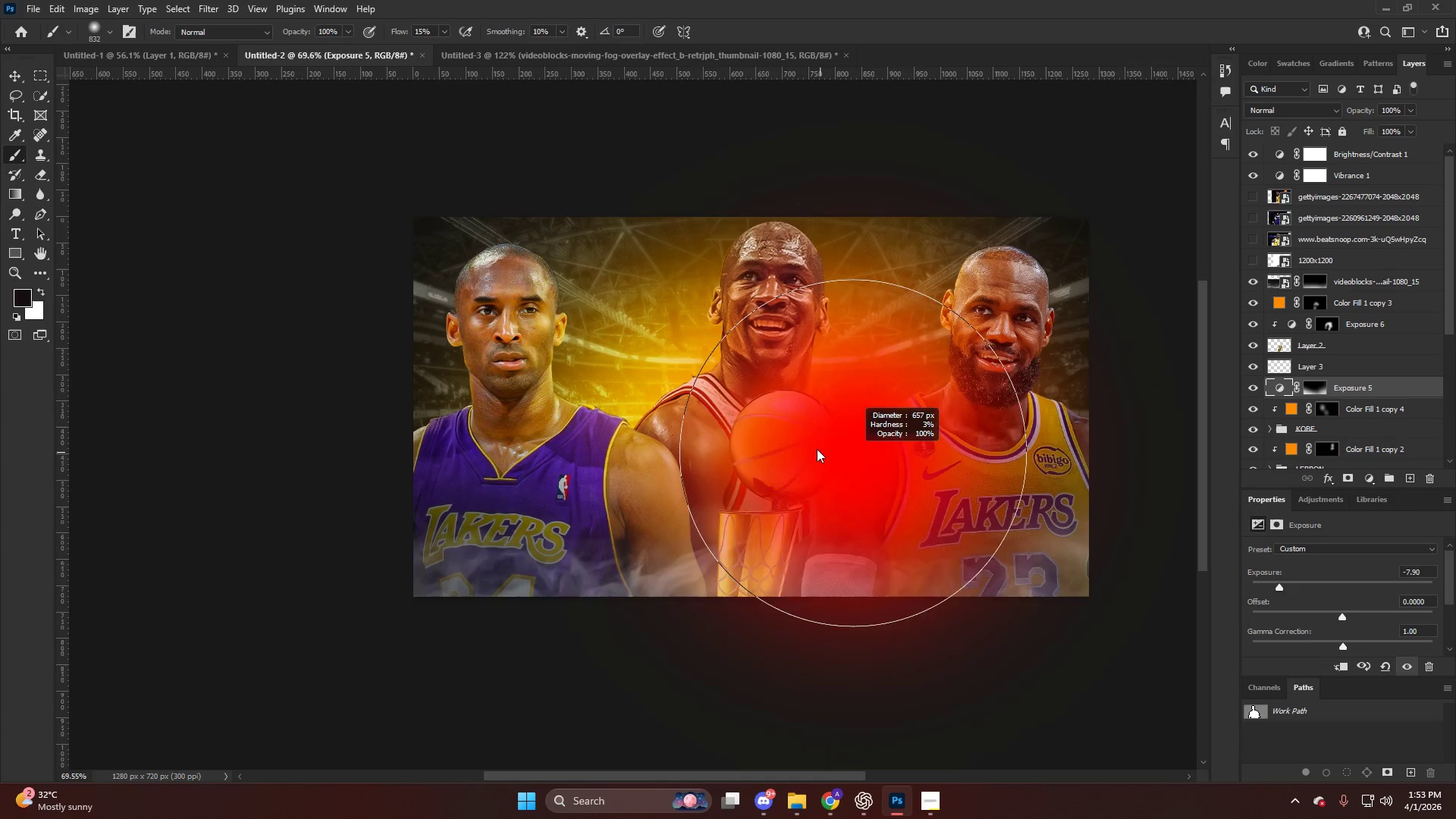 
key(X)
 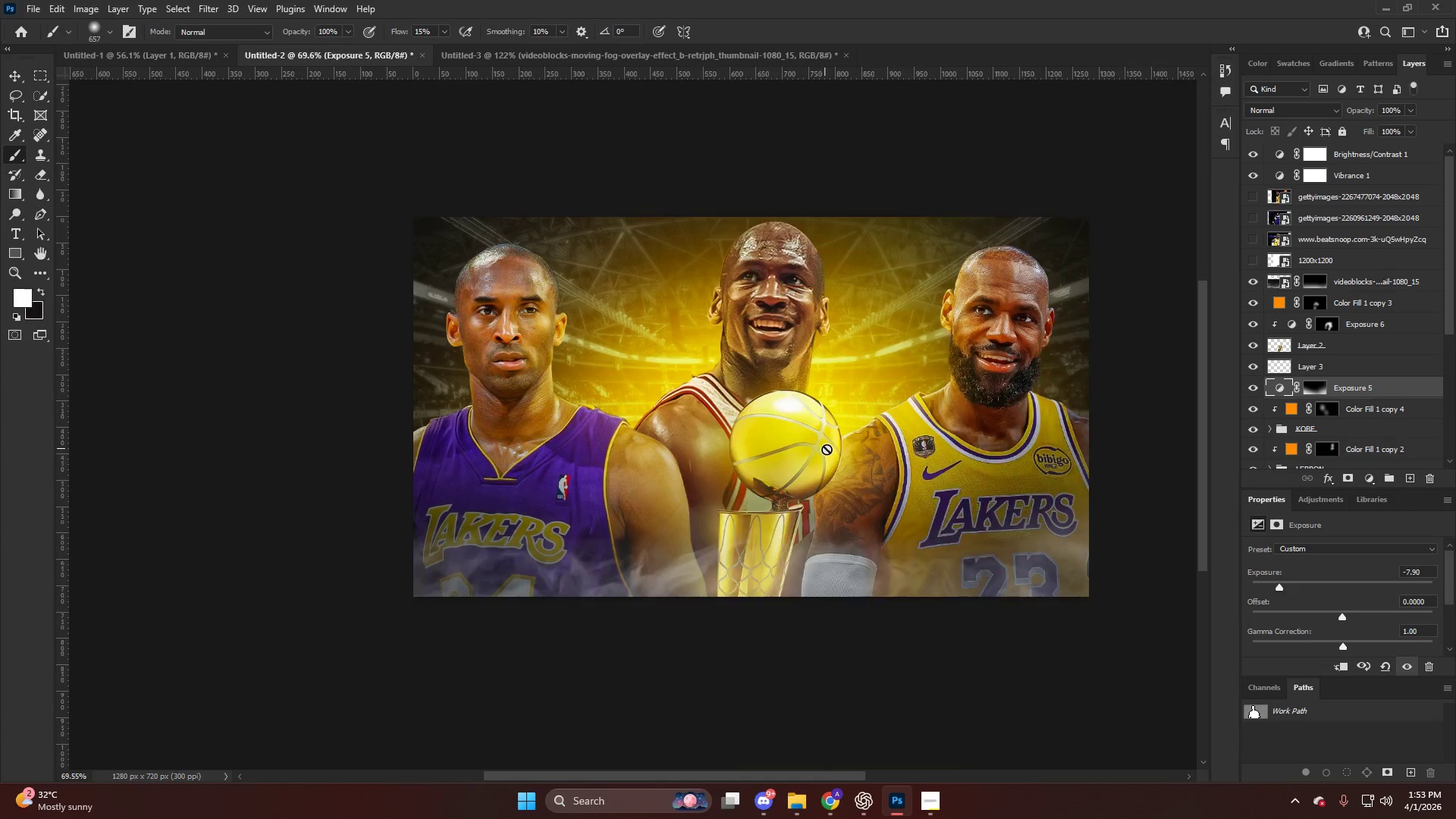 
left_click_drag(start_coordinate=[827, 449], to_coordinate=[992, 444])
 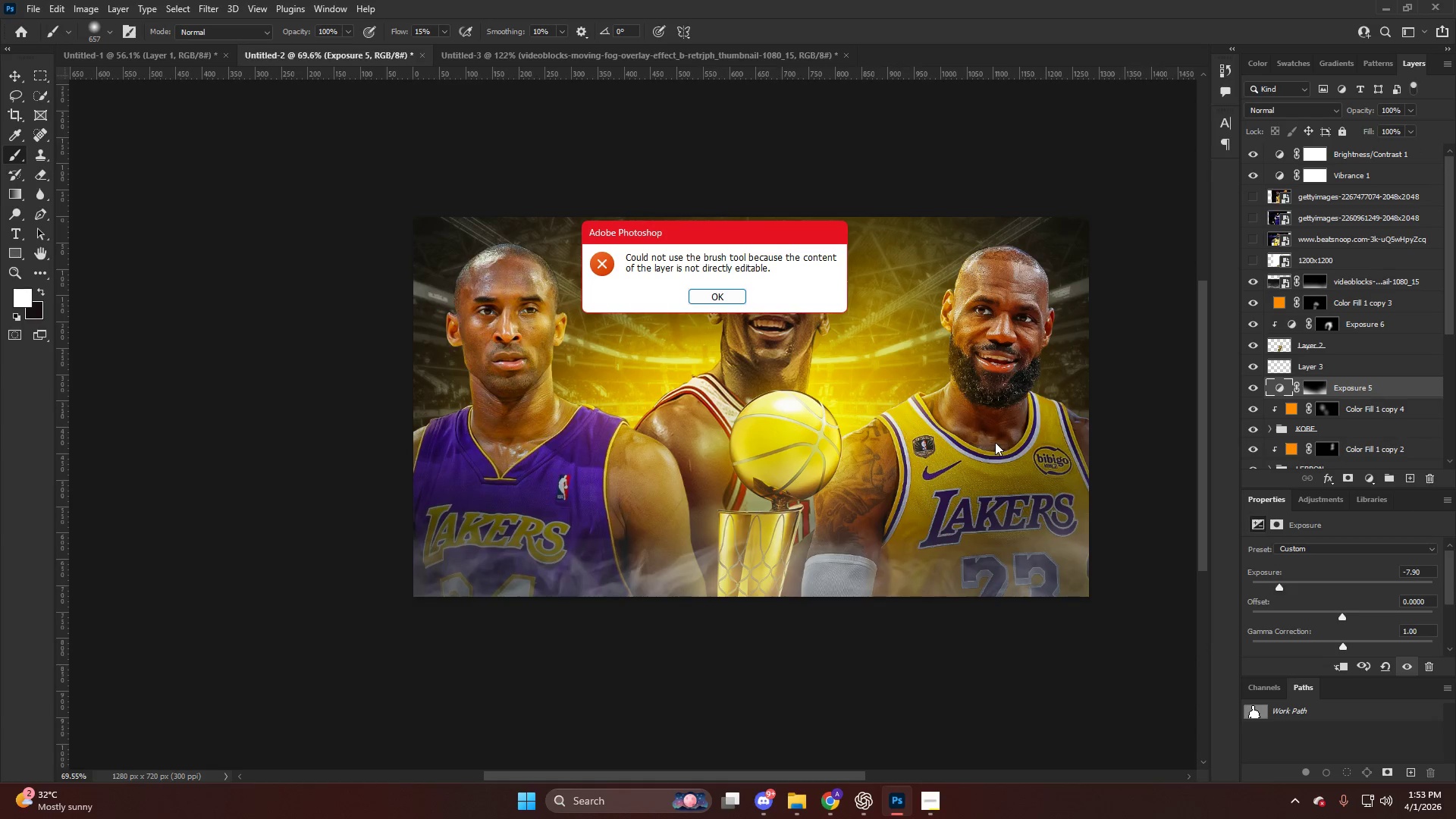 
key(Escape)
 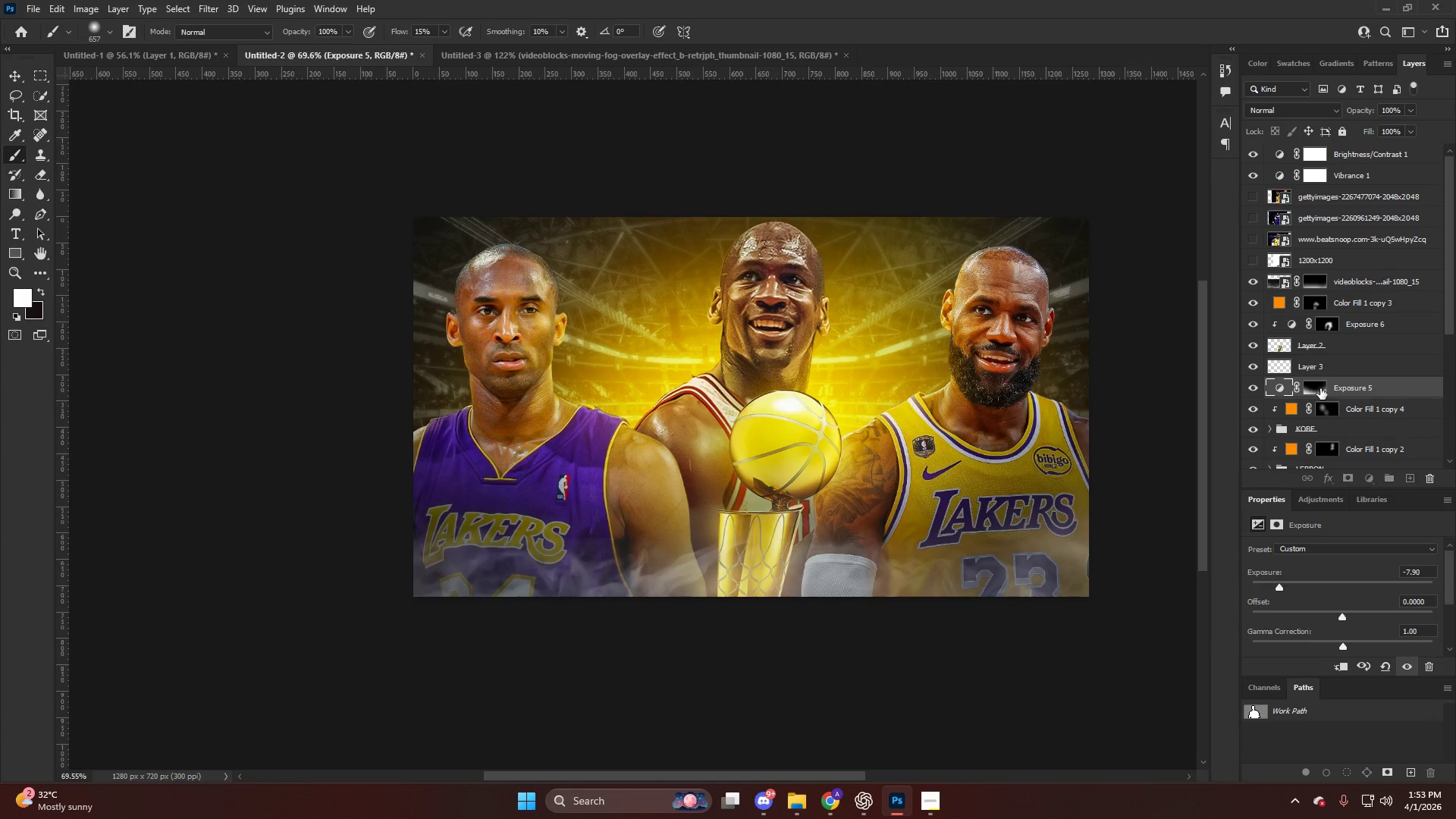 
key(B)
 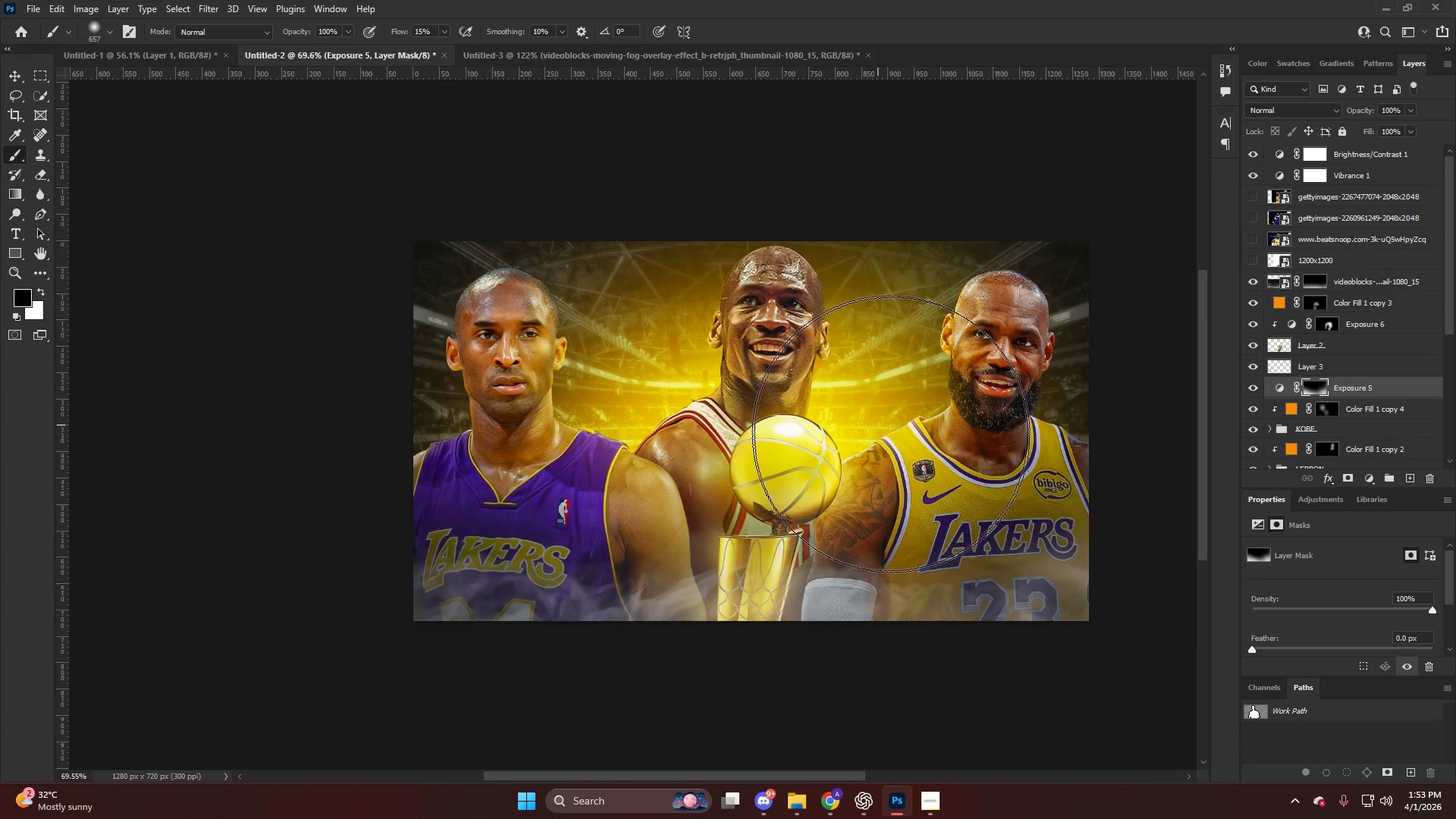 
scroll: coordinate [812, 435], scroll_direction: up, amount: 2.0
 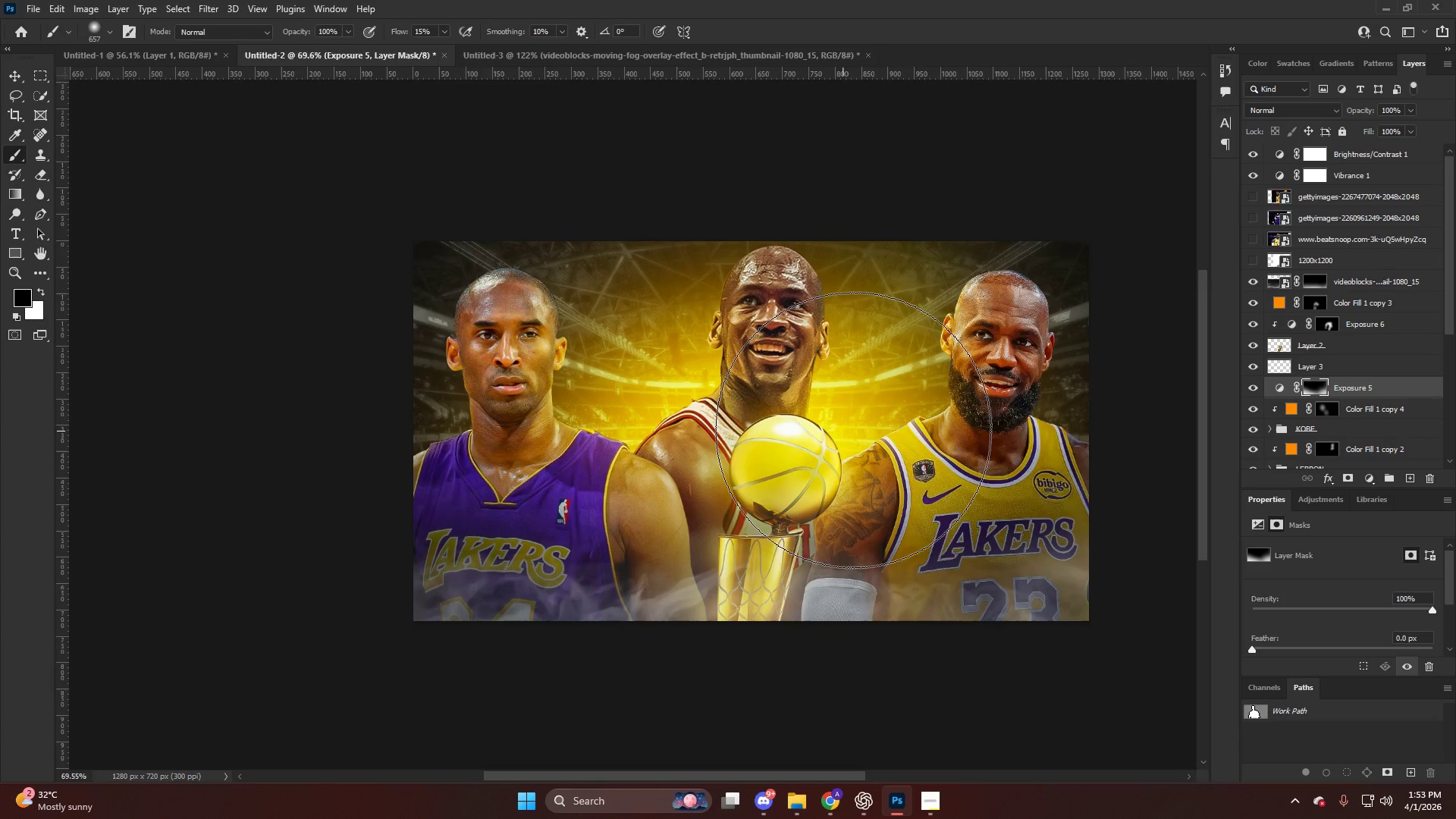 
key(Alt+AltLeft)
 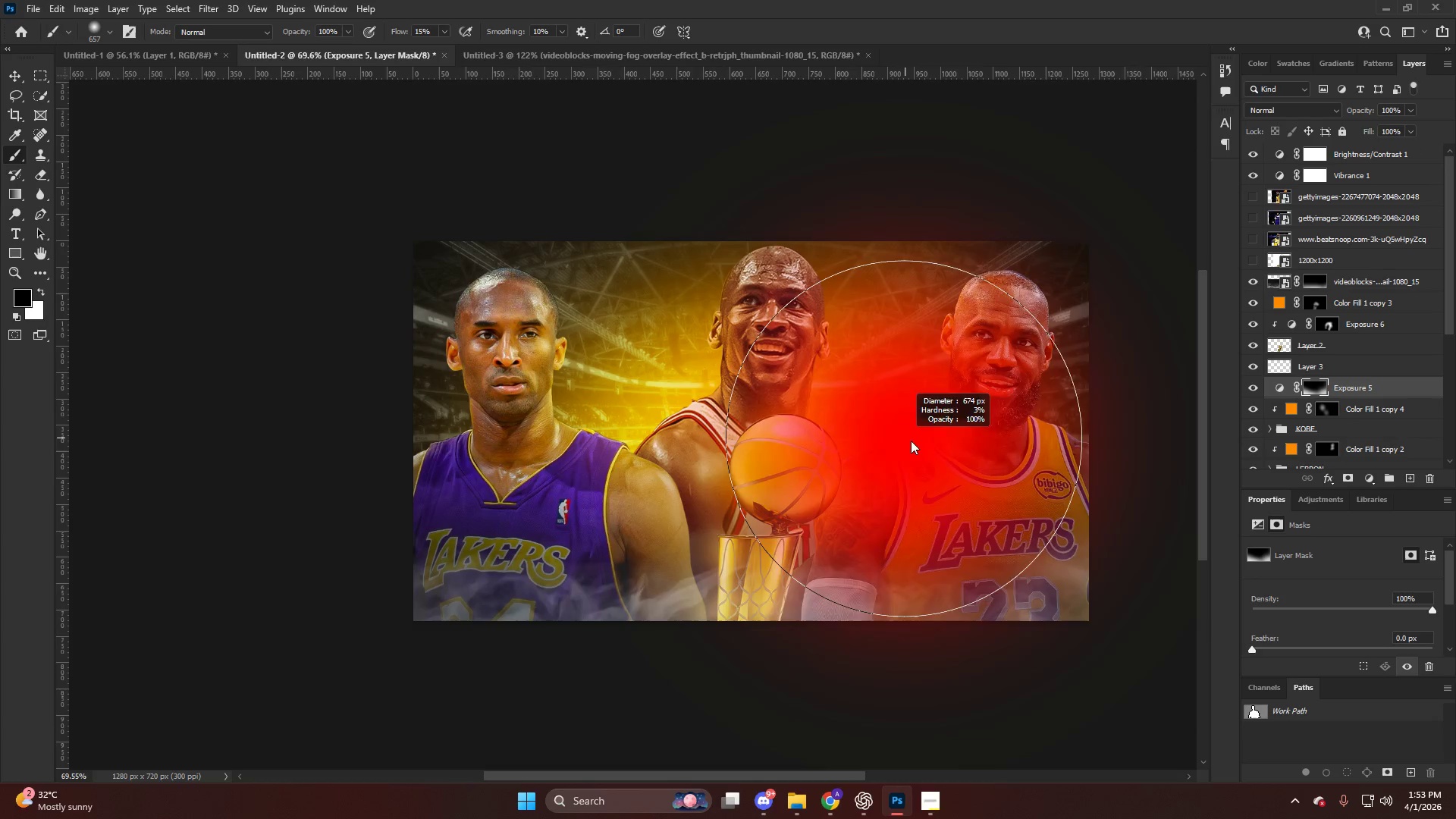 
key(X)
 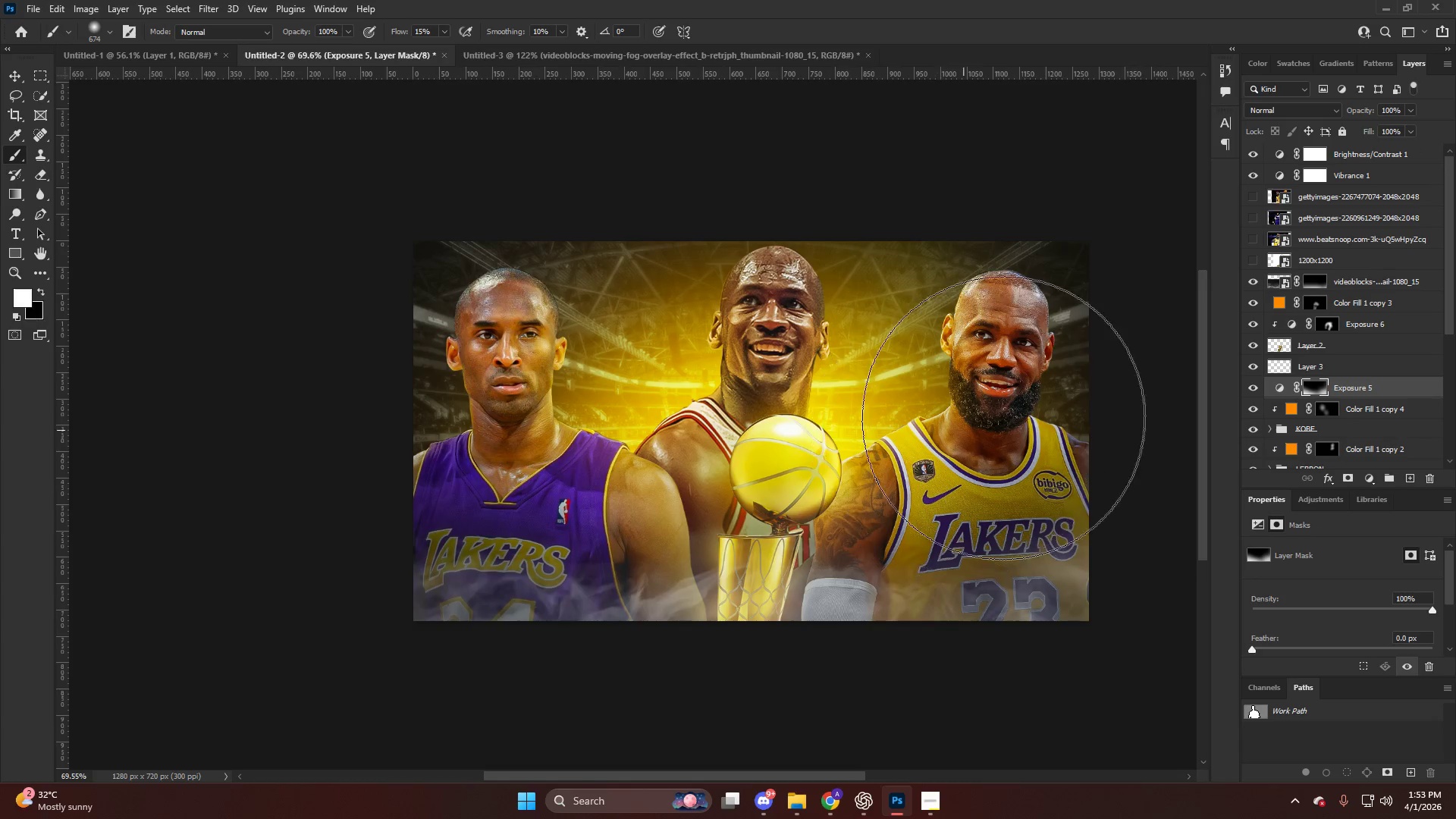 
left_click_drag(start_coordinate=[995, 425], to_coordinate=[966, 472])
 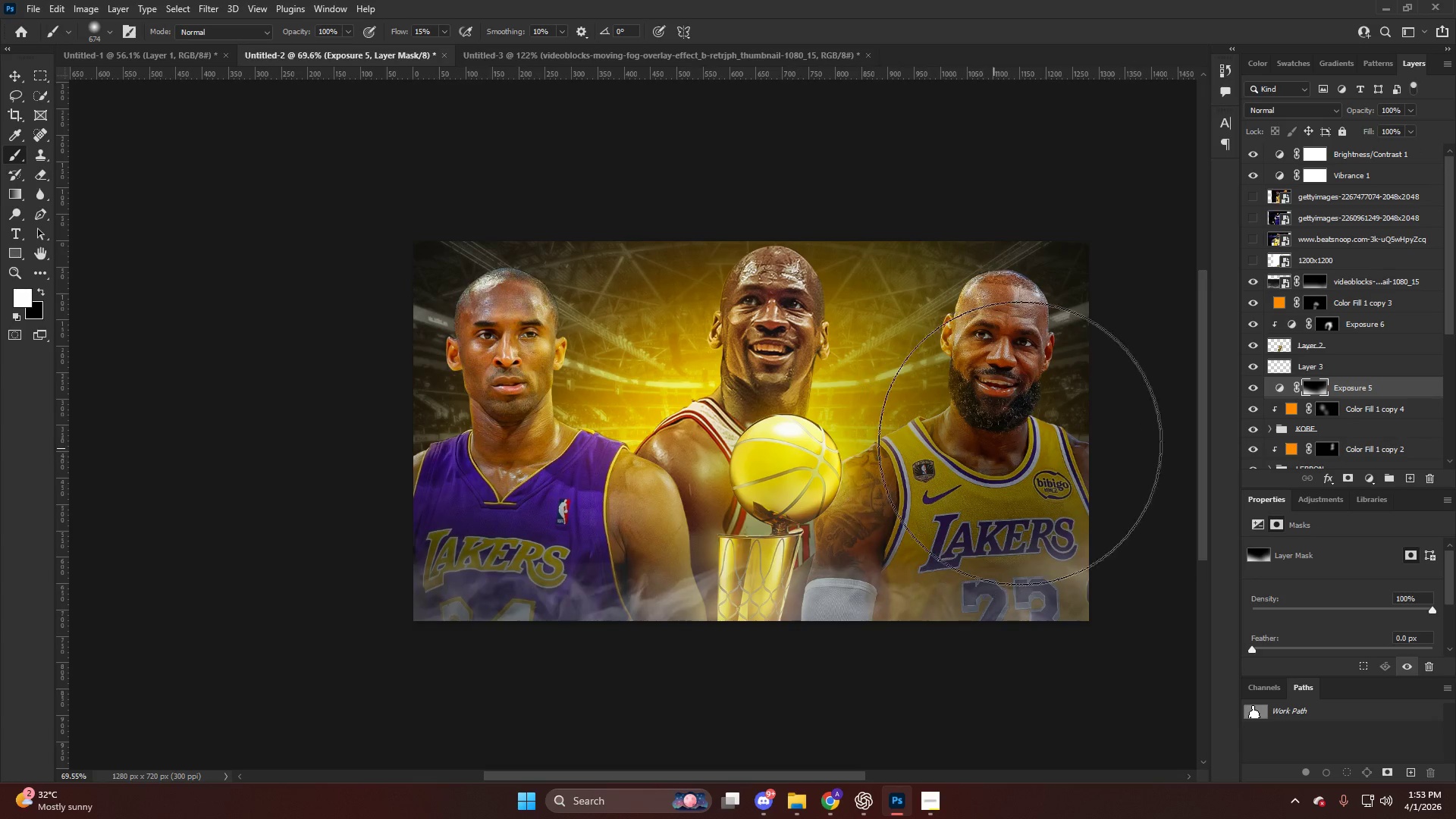 
key(Control+ControlLeft)
 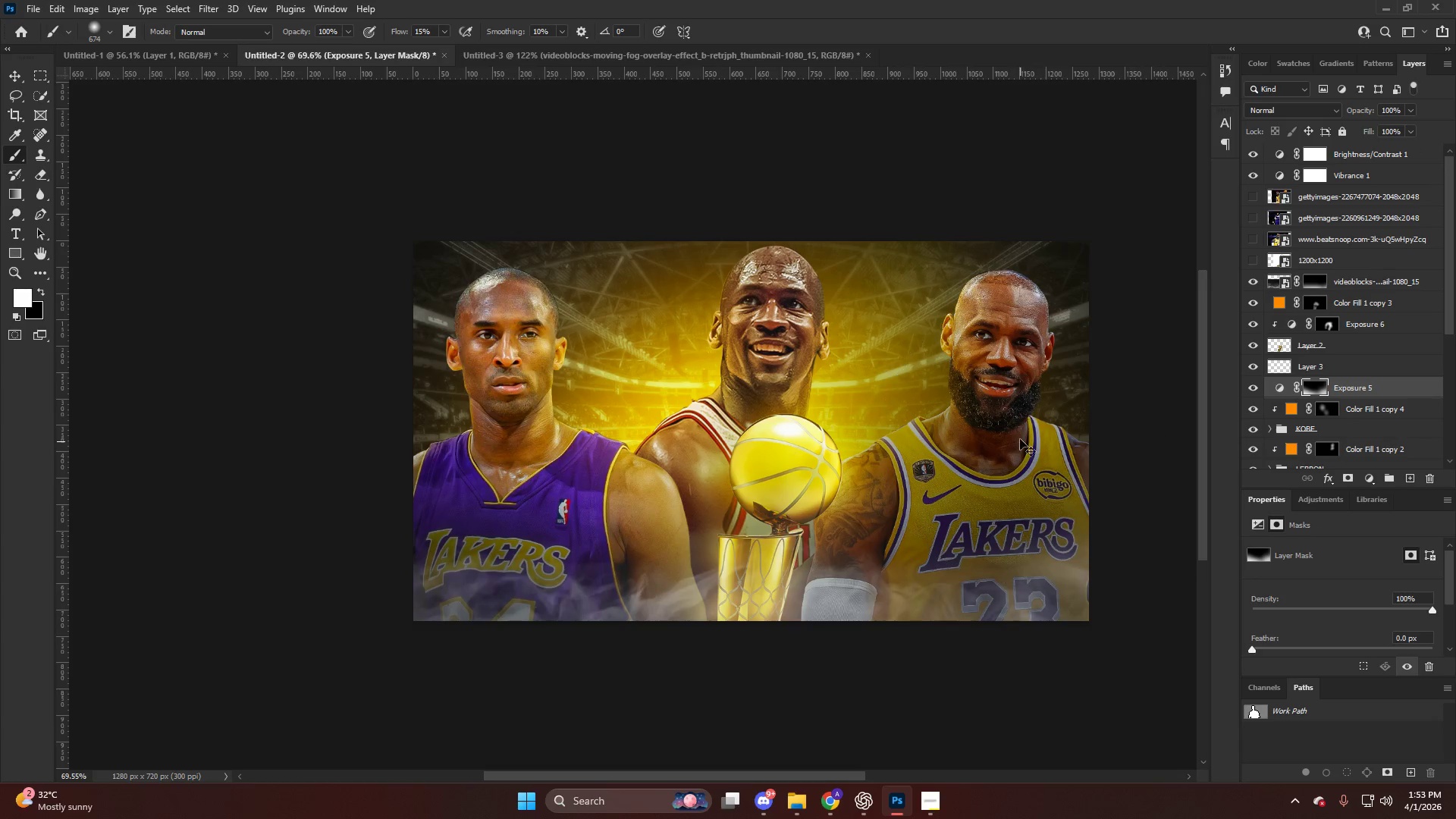 
key(Control+Z)
 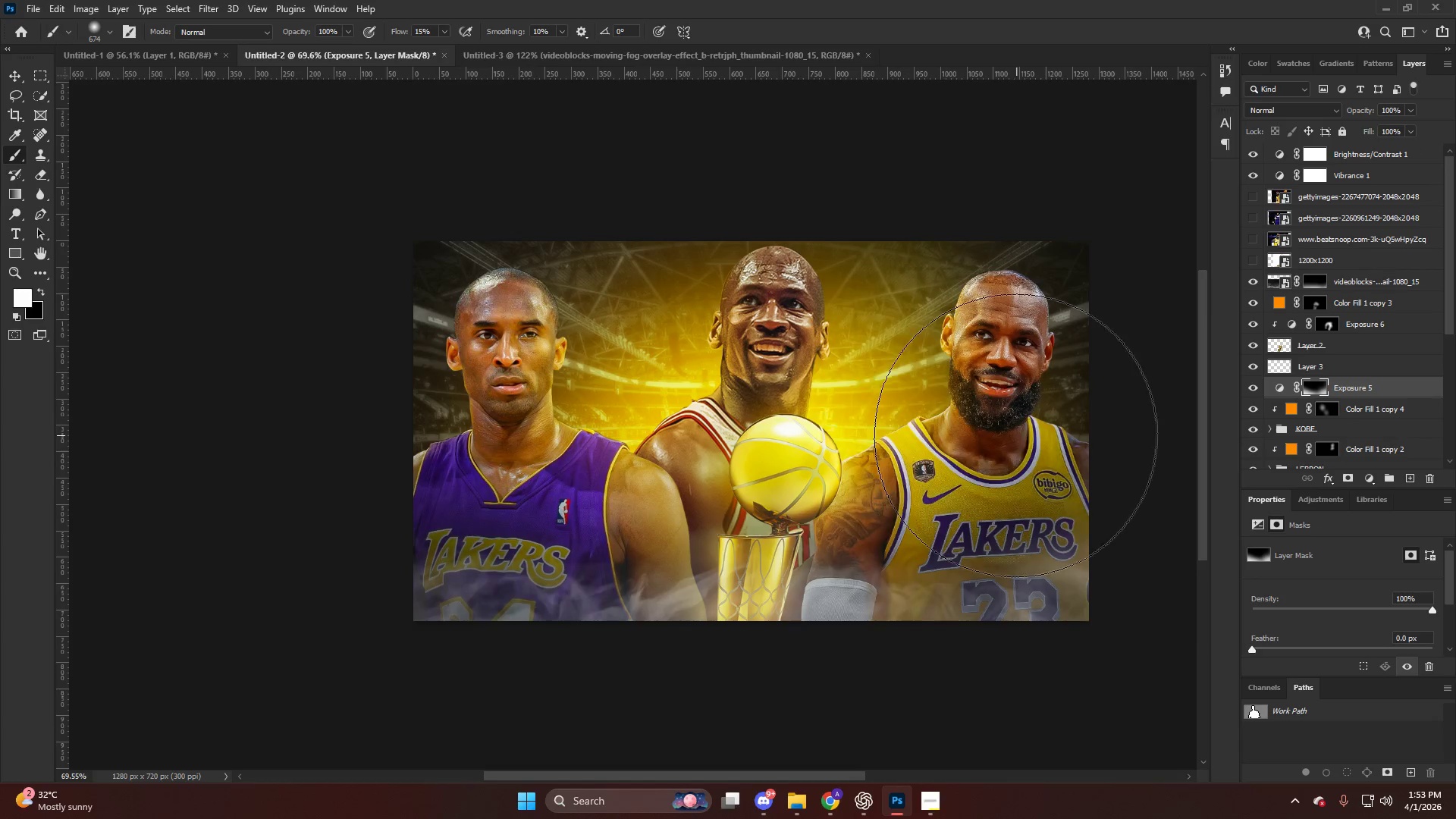 
key(X)
 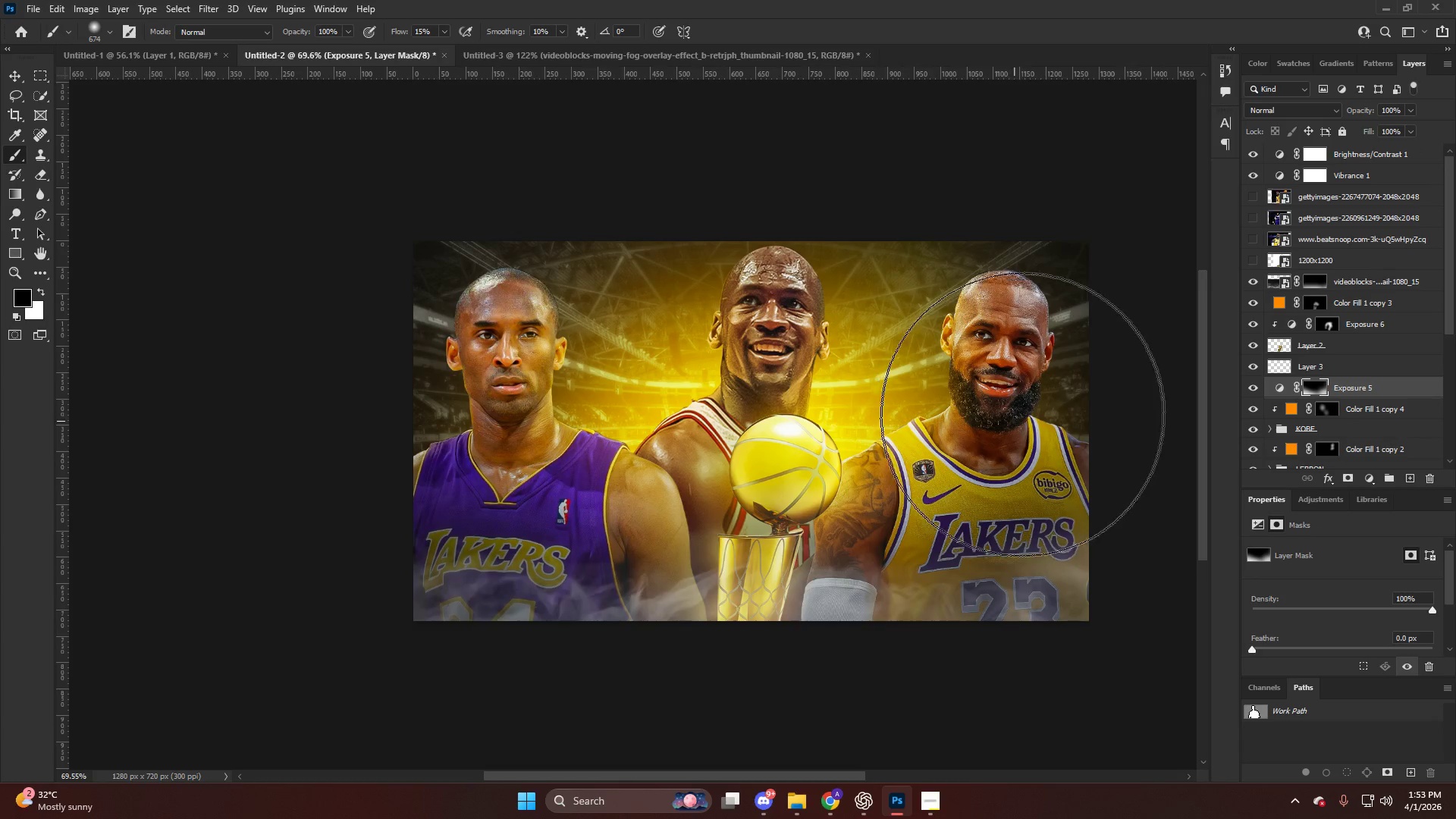 
left_click_drag(start_coordinate=[1027, 416], to_coordinate=[1165, 438])
 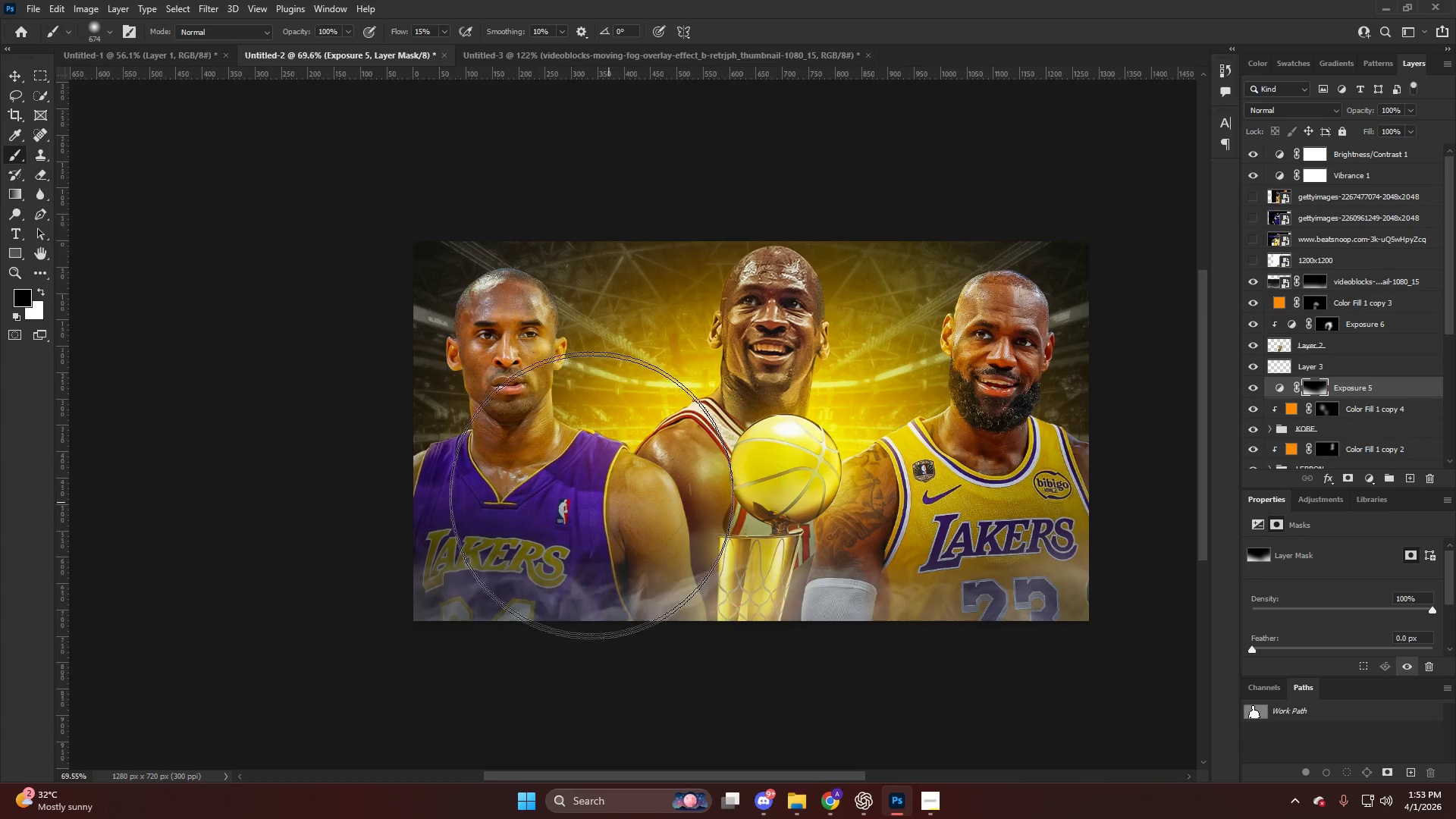 
left_click_drag(start_coordinate=[596, 466], to_coordinate=[403, 411])
 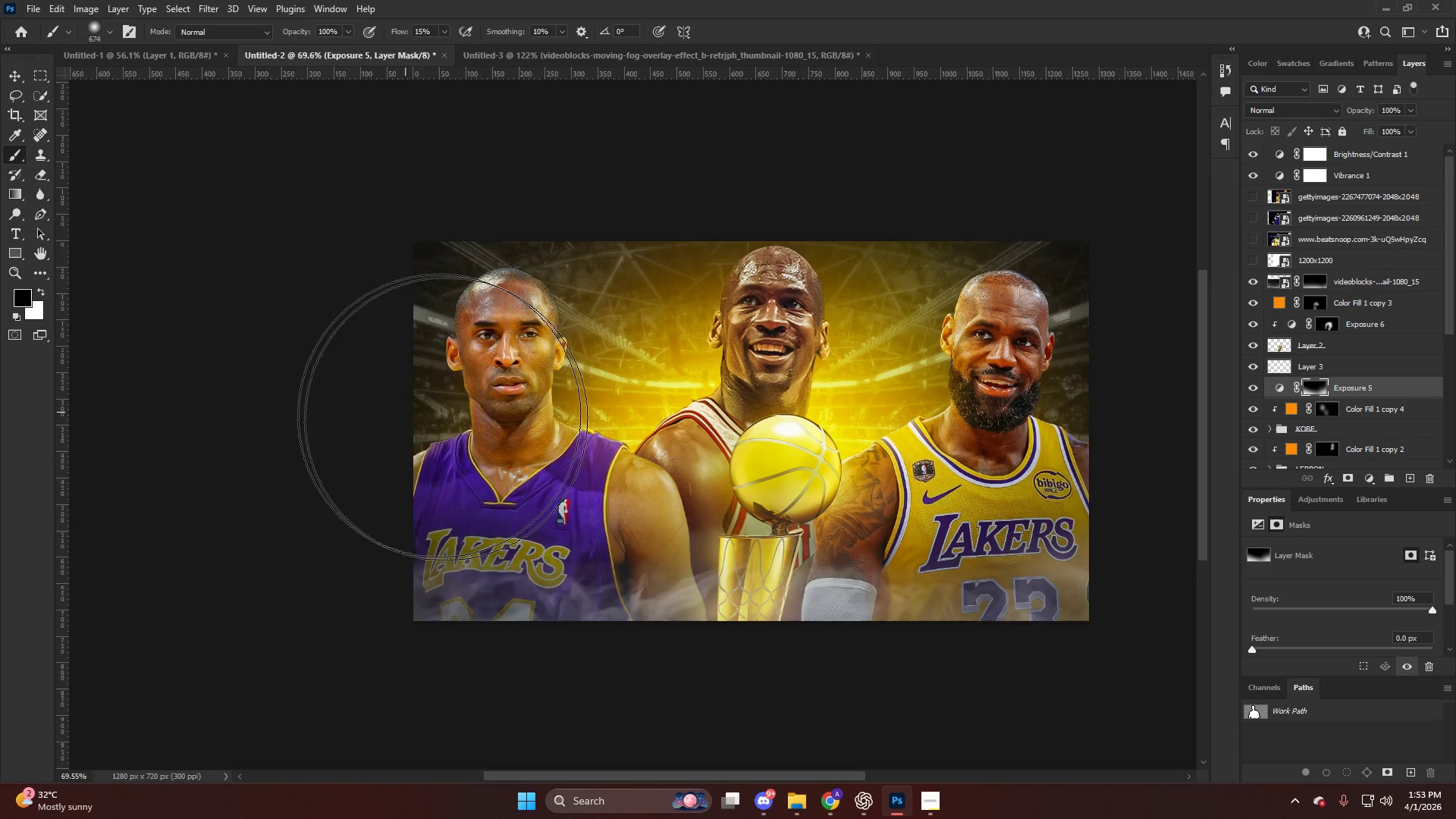 
key(Alt+AltLeft)
 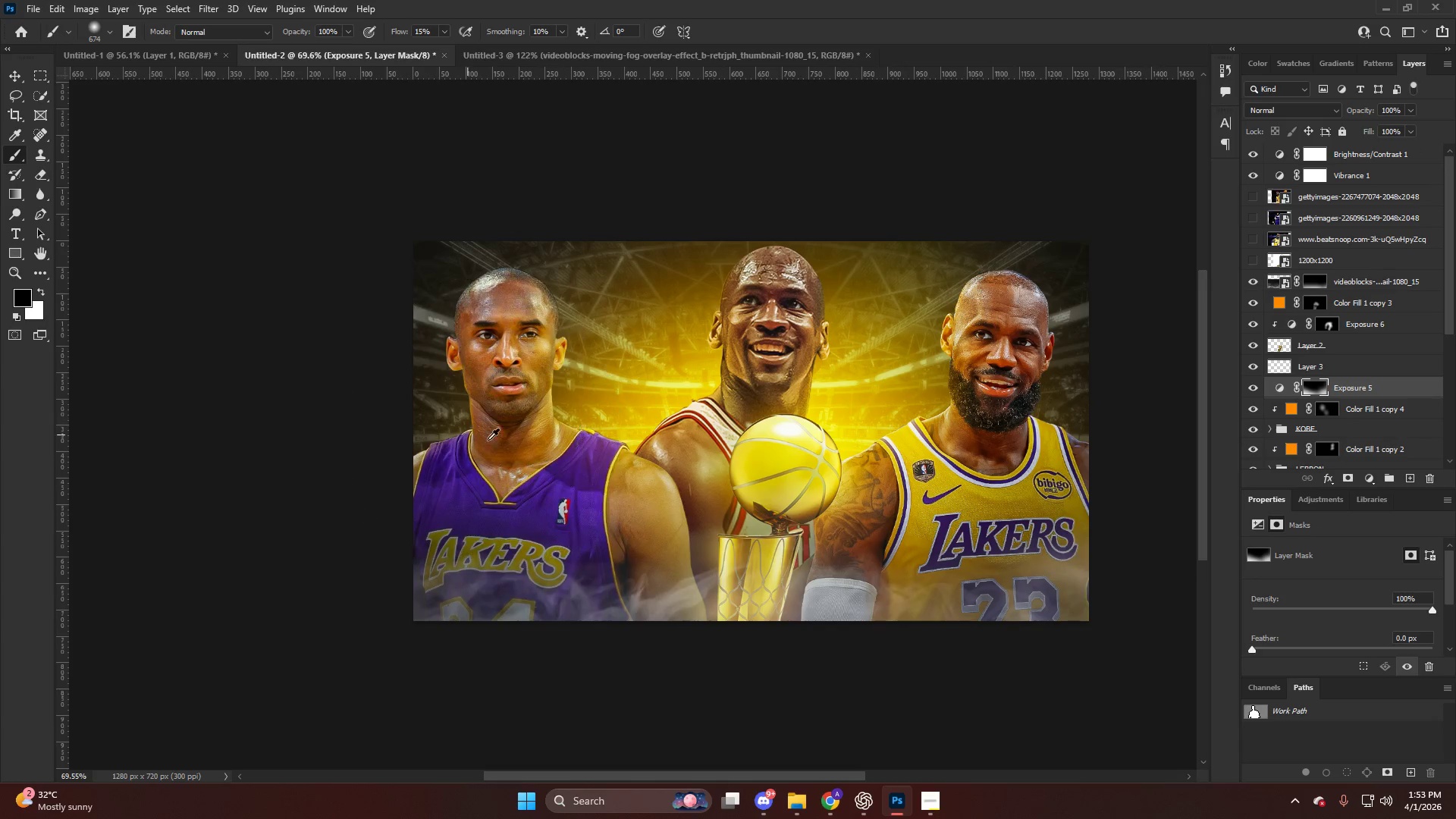 
left_click_drag(start_coordinate=[846, 466], to_coordinate=[1038, 469])
 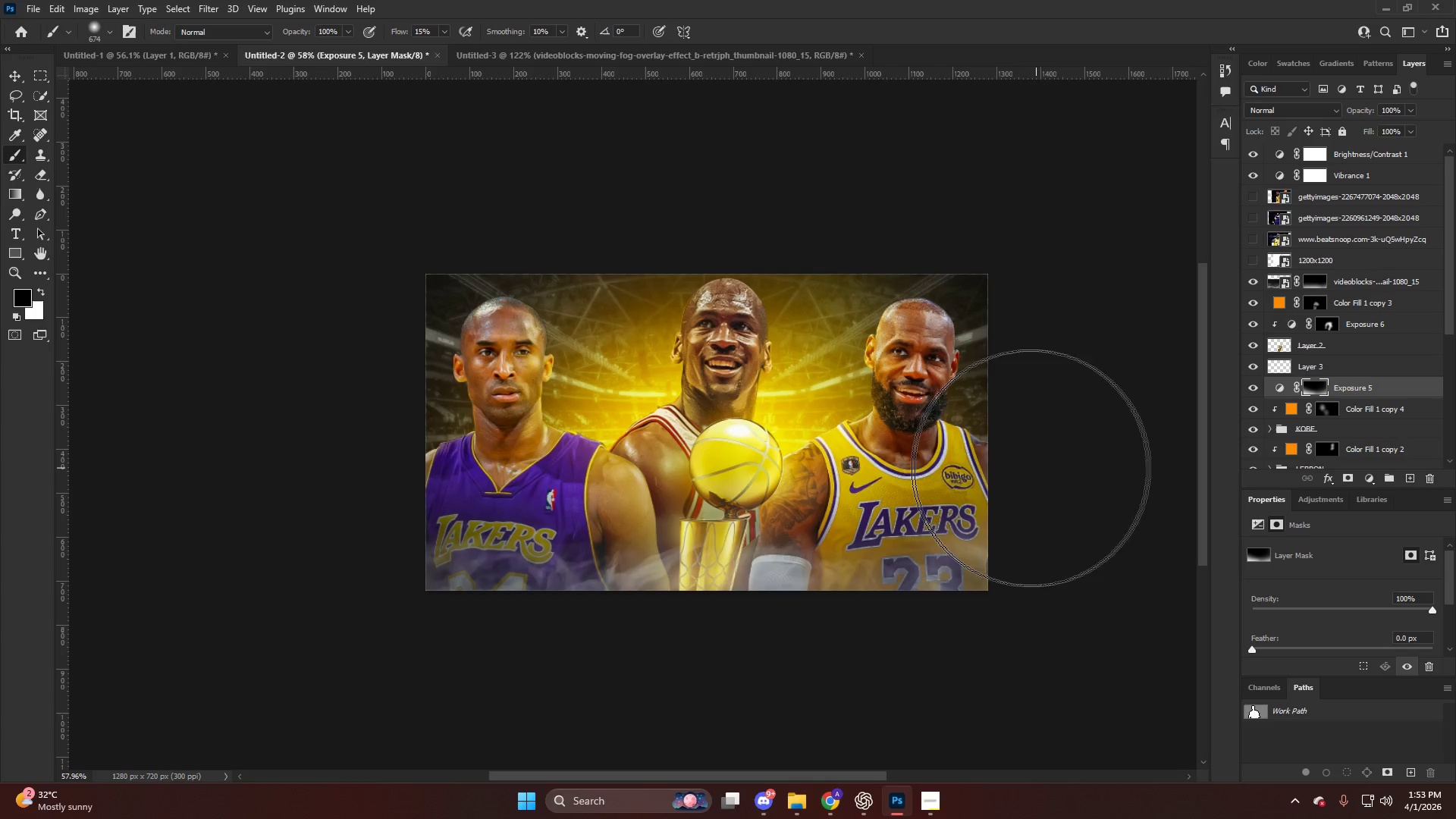 
scroll: coordinate [851, 466], scroll_direction: down, amount: 1.0
 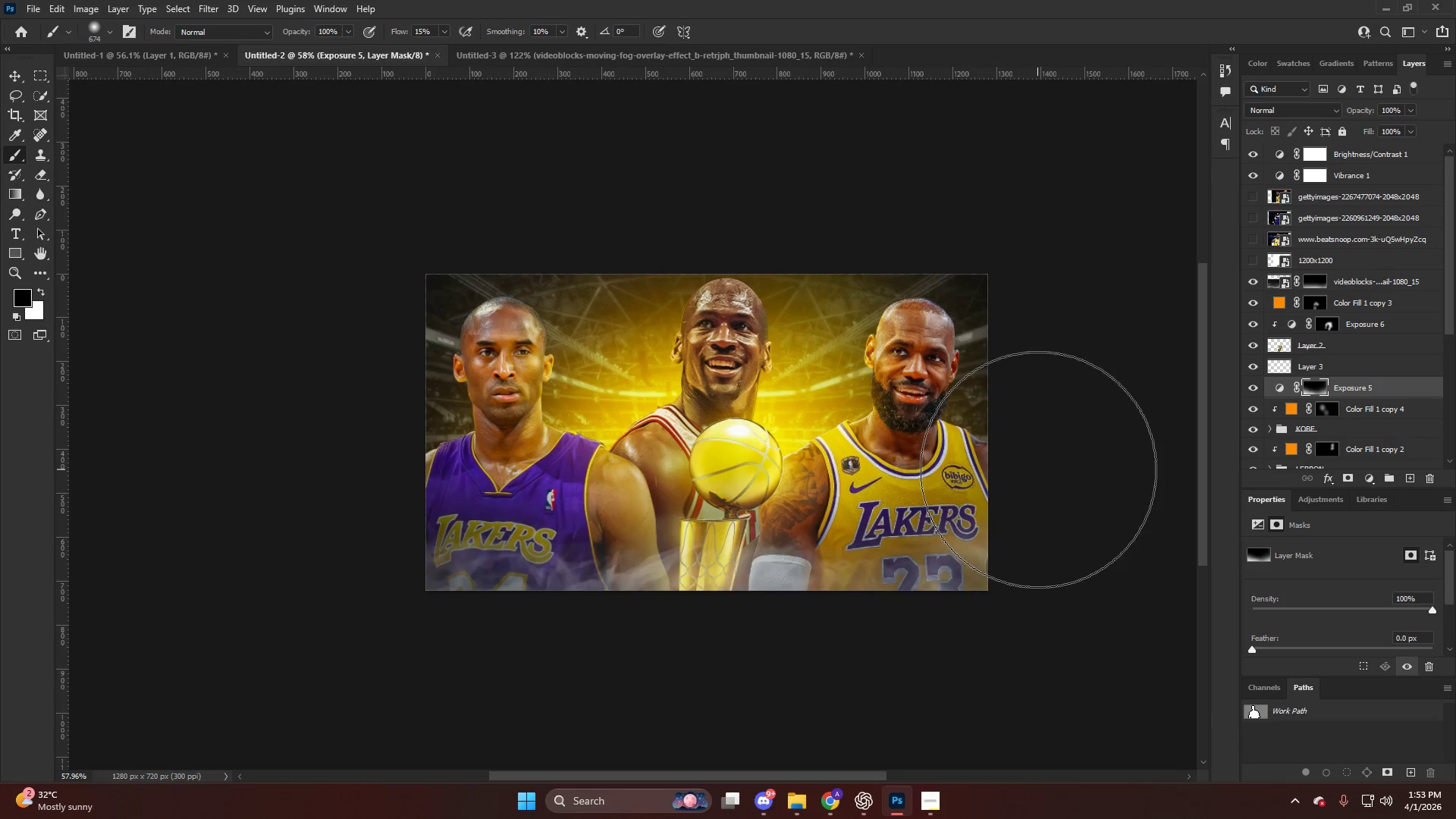 
left_click_drag(start_coordinate=[1019, 467], to_coordinate=[510, 457])
 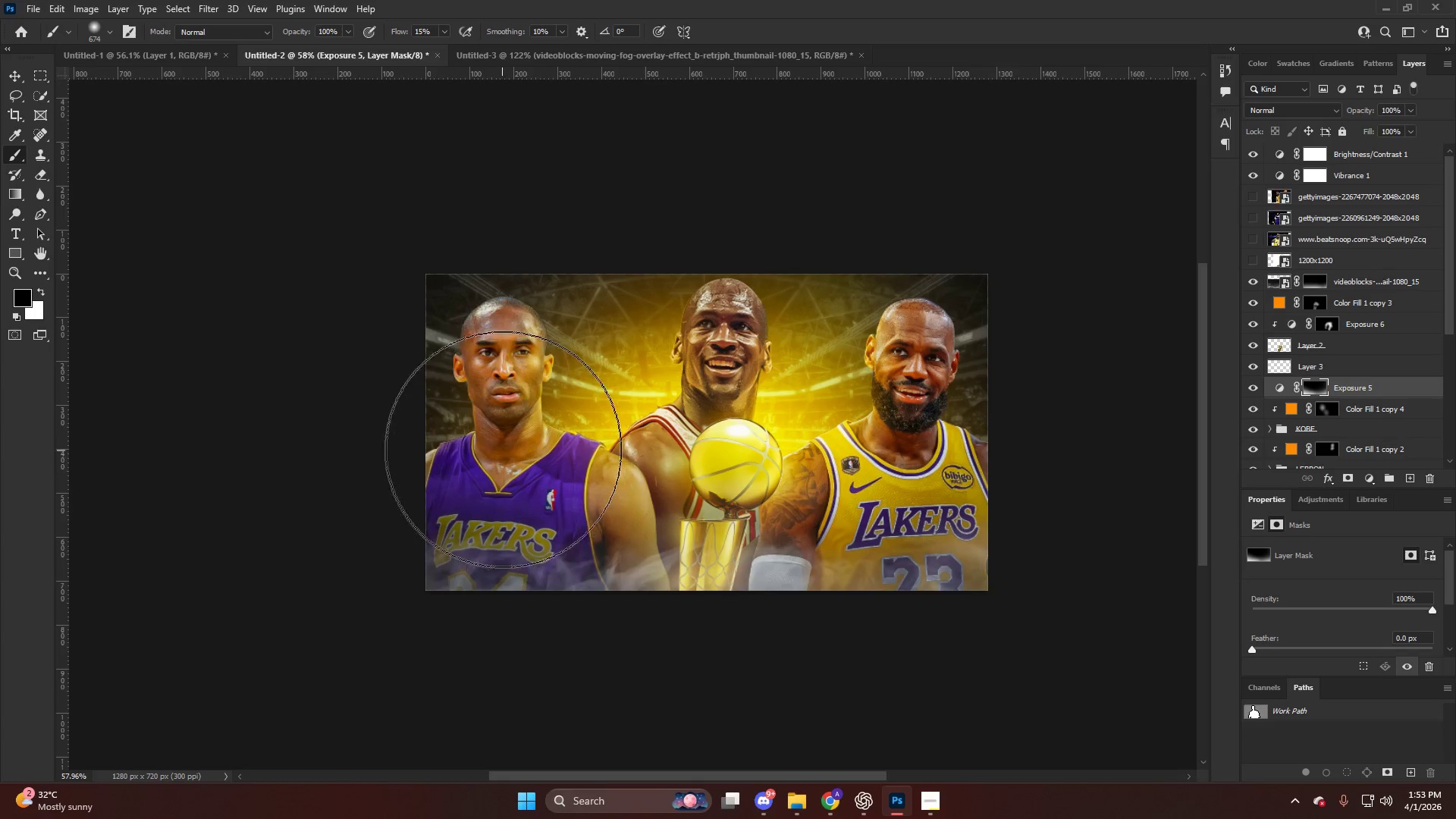 
key(Alt+AltLeft)
 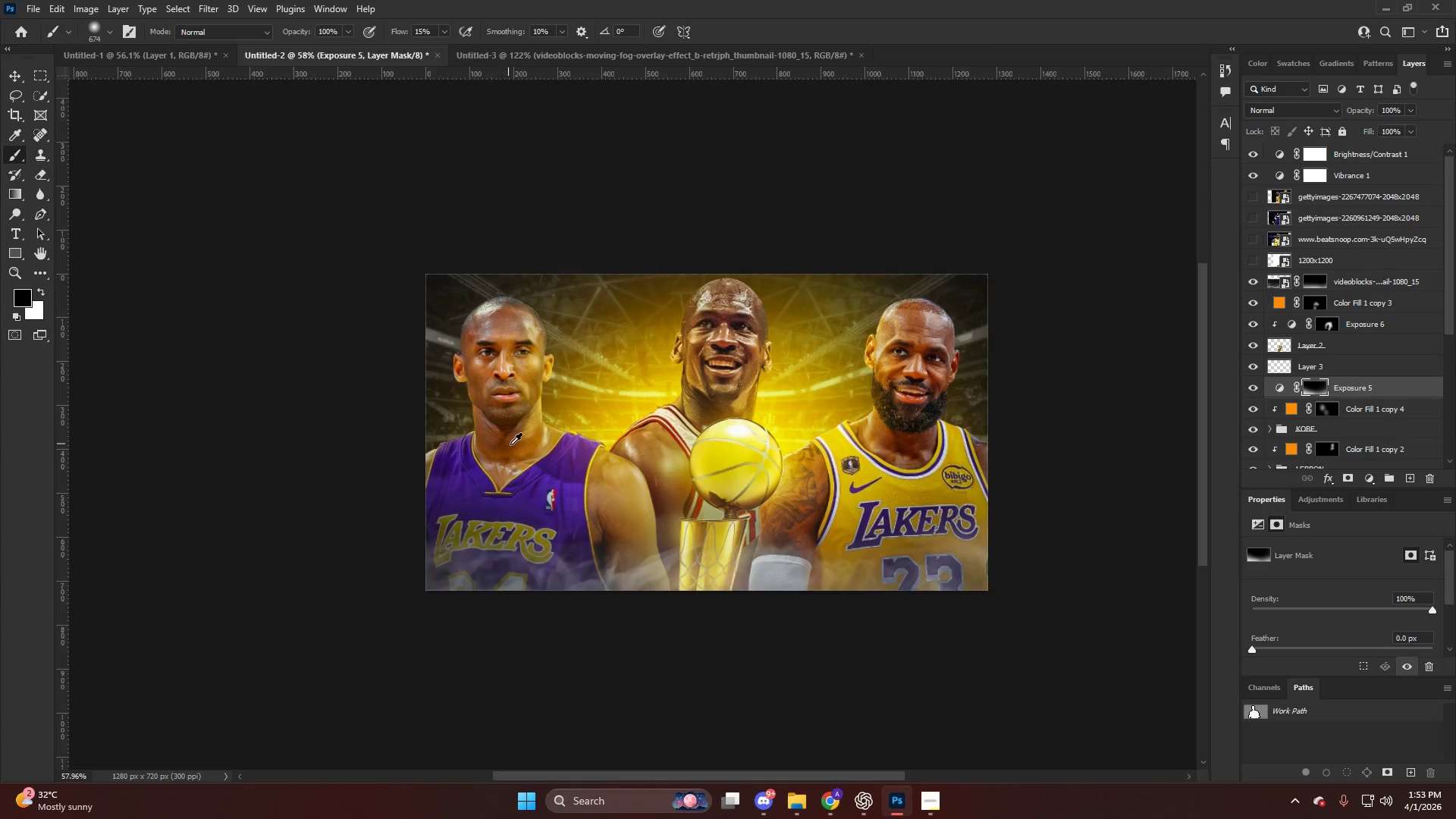 
hold_key(key=AltLeft, duration=0.44)
 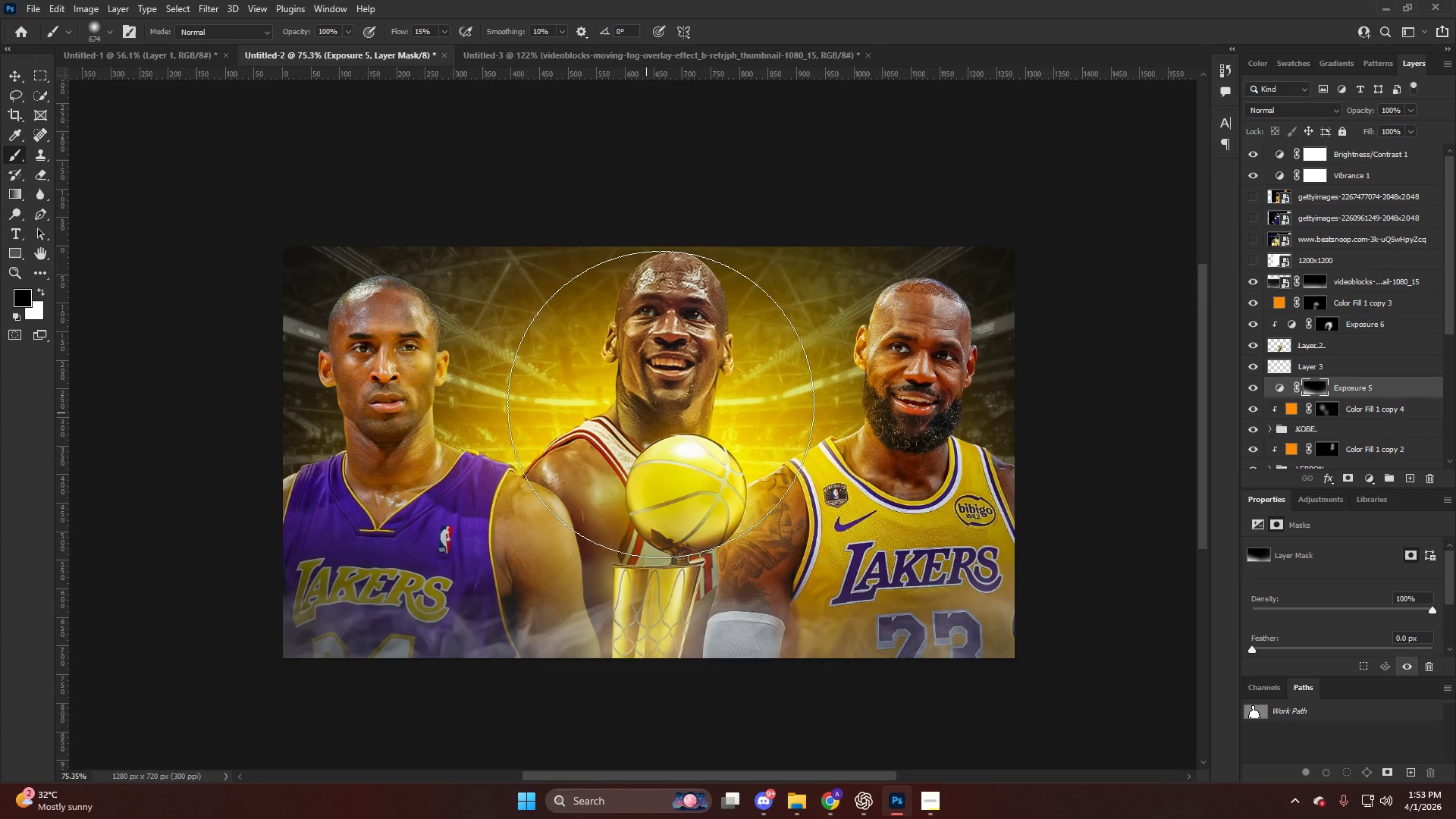 
key(V)
 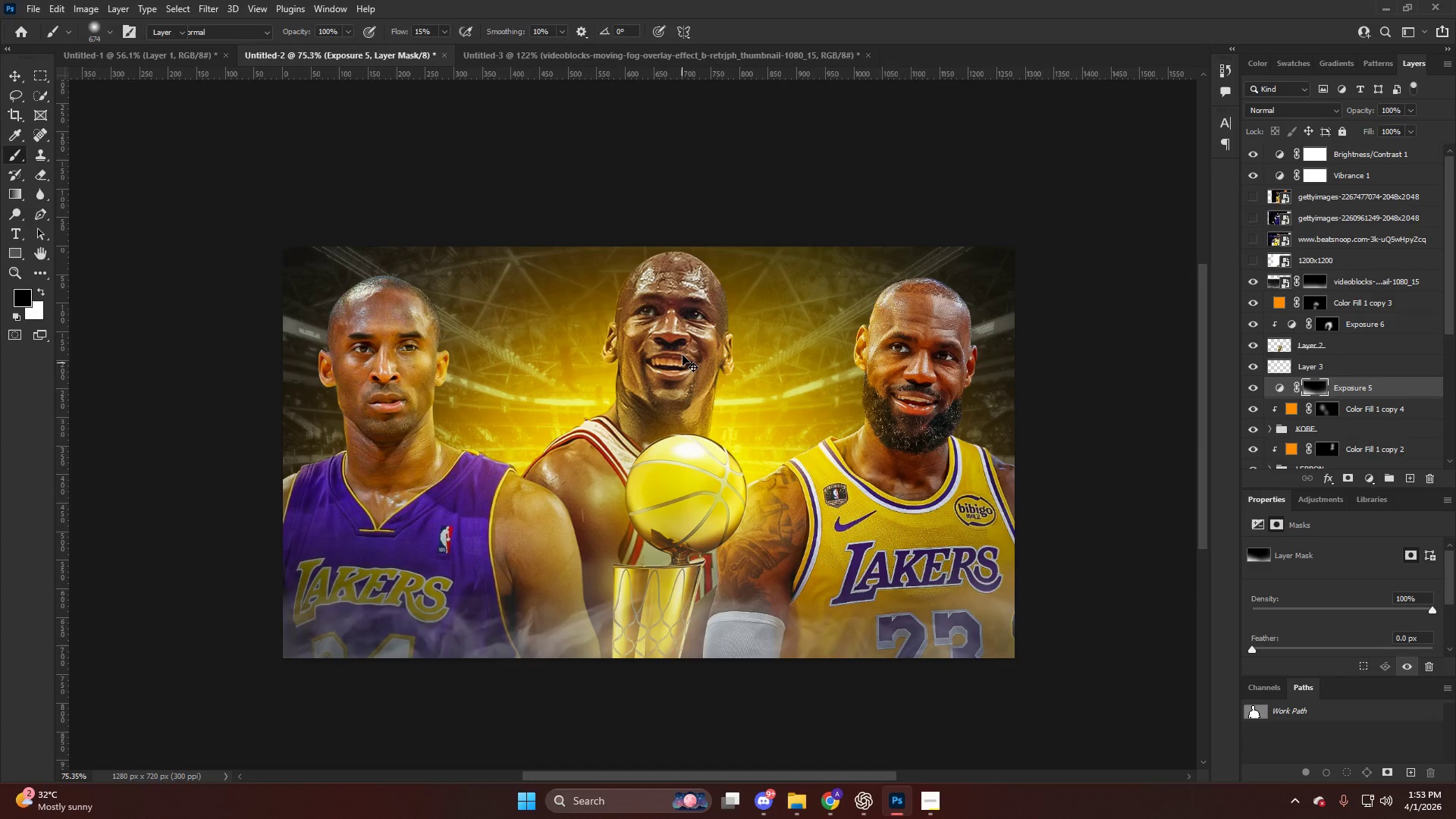 
left_click([682, 354])
 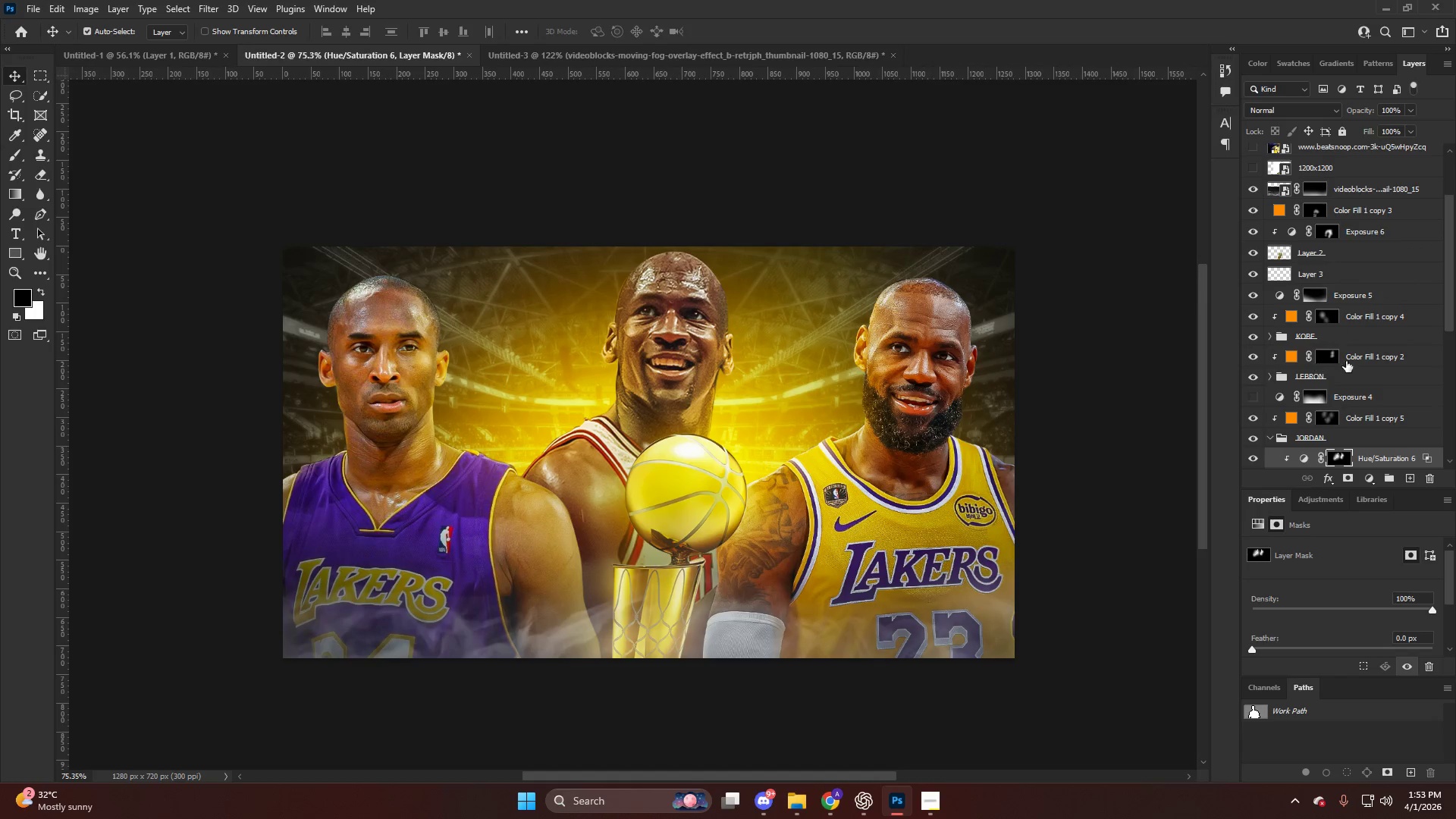 
scroll: coordinate [645, 416], scroll_direction: up, amount: 3.0
 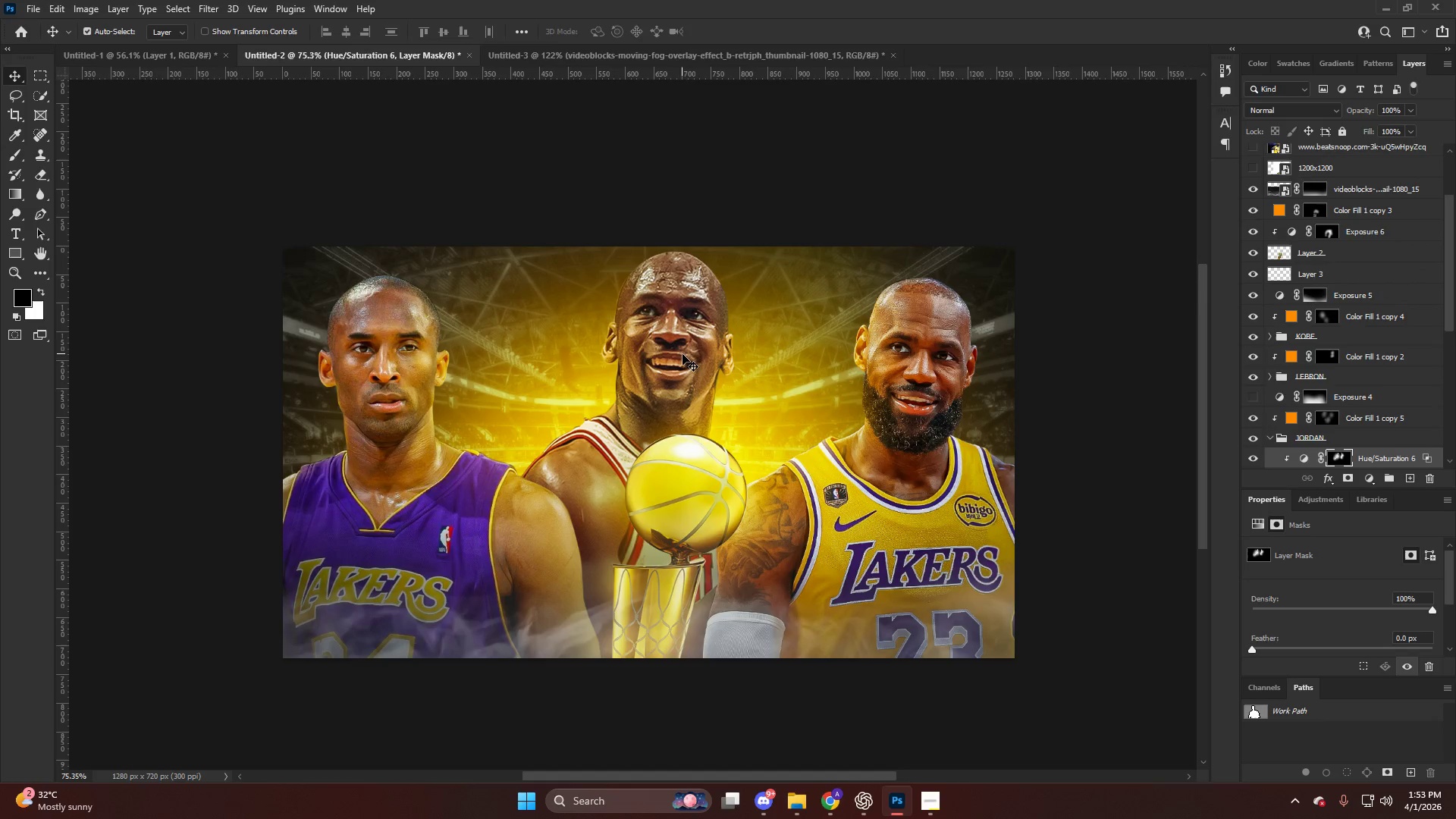 
scroll: coordinate [1360, 429], scroll_direction: down, amount: 5.0
 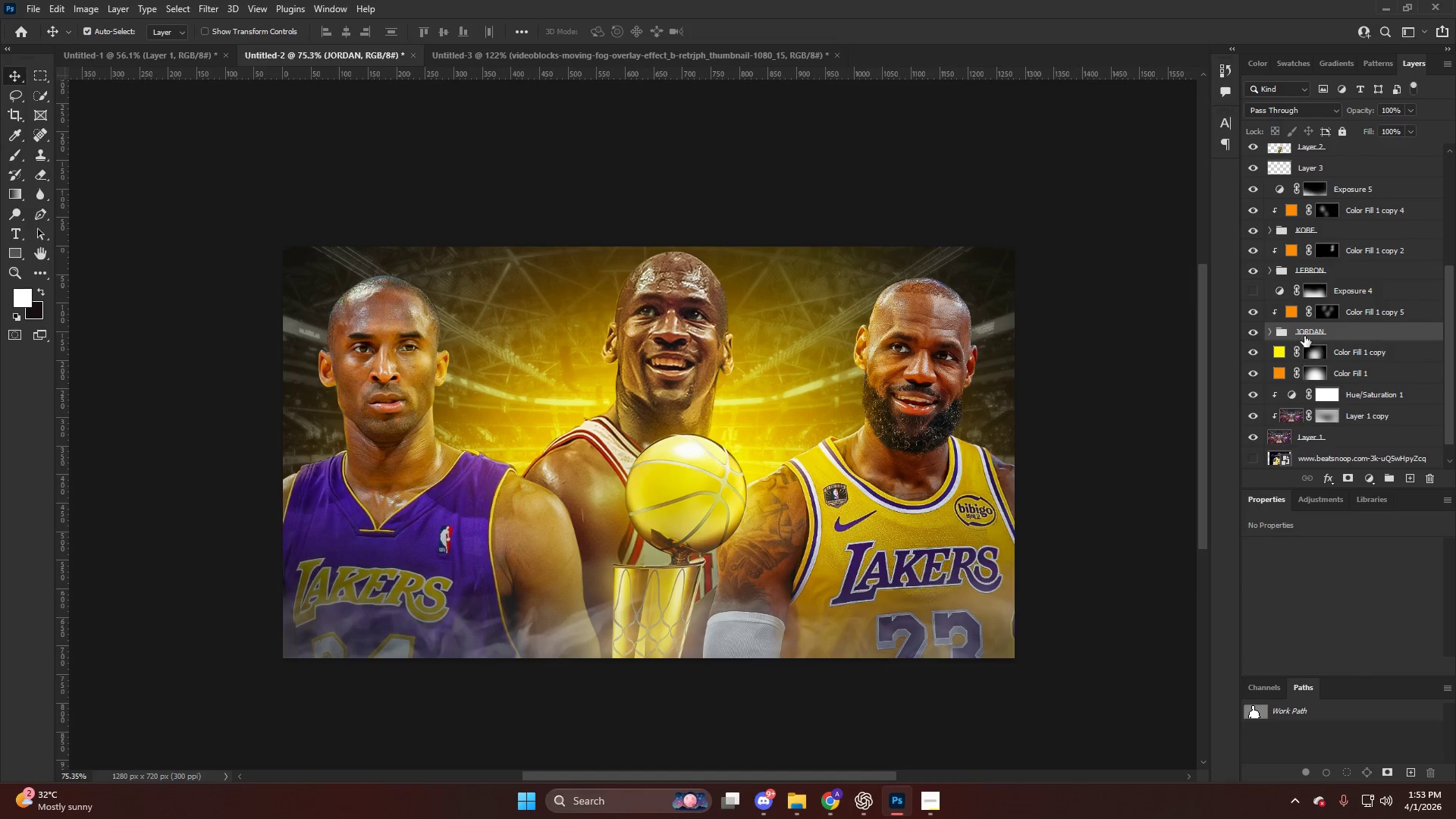 
key(Shift+ShiftLeft)
 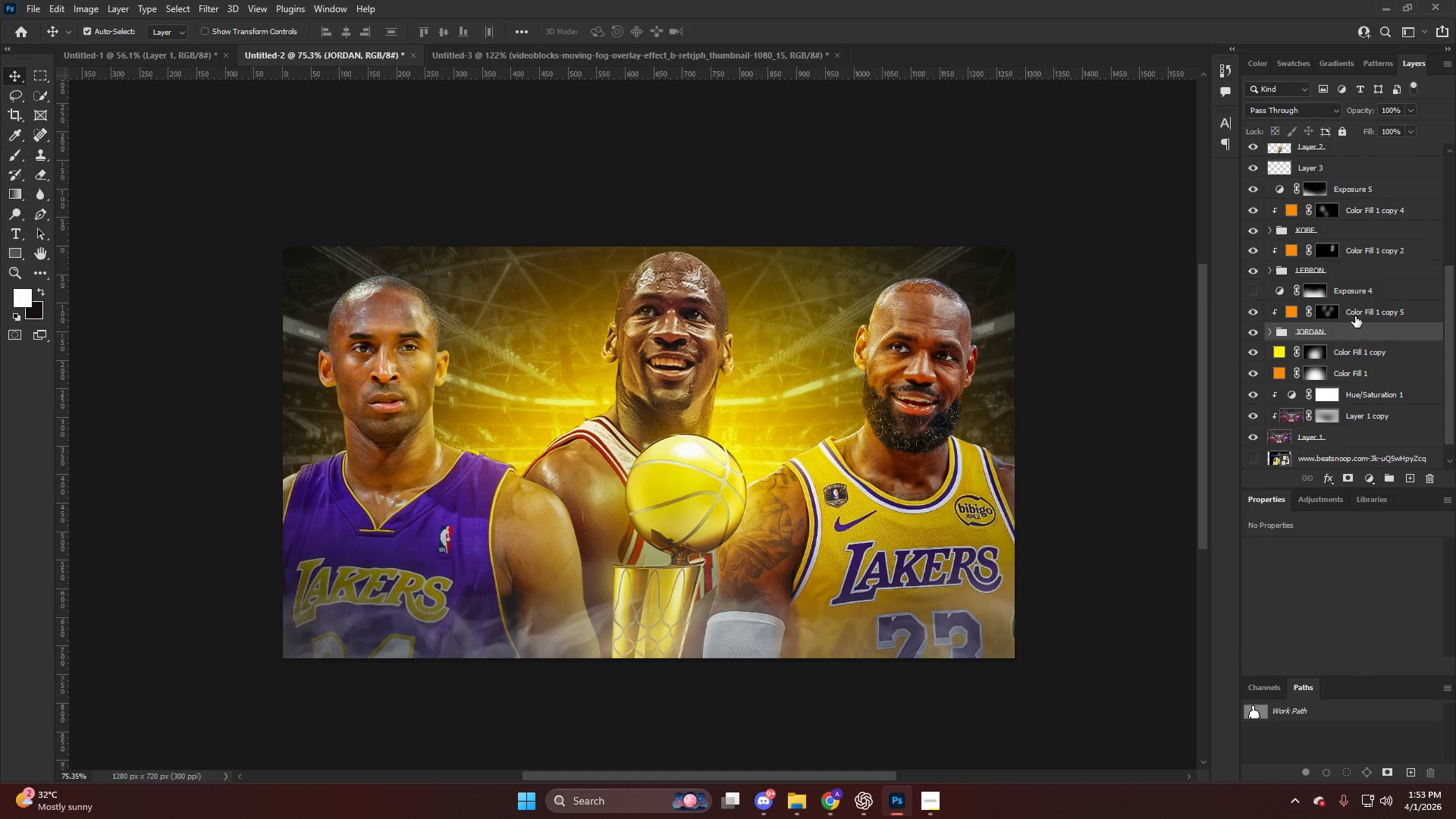 
left_click([1355, 316])
 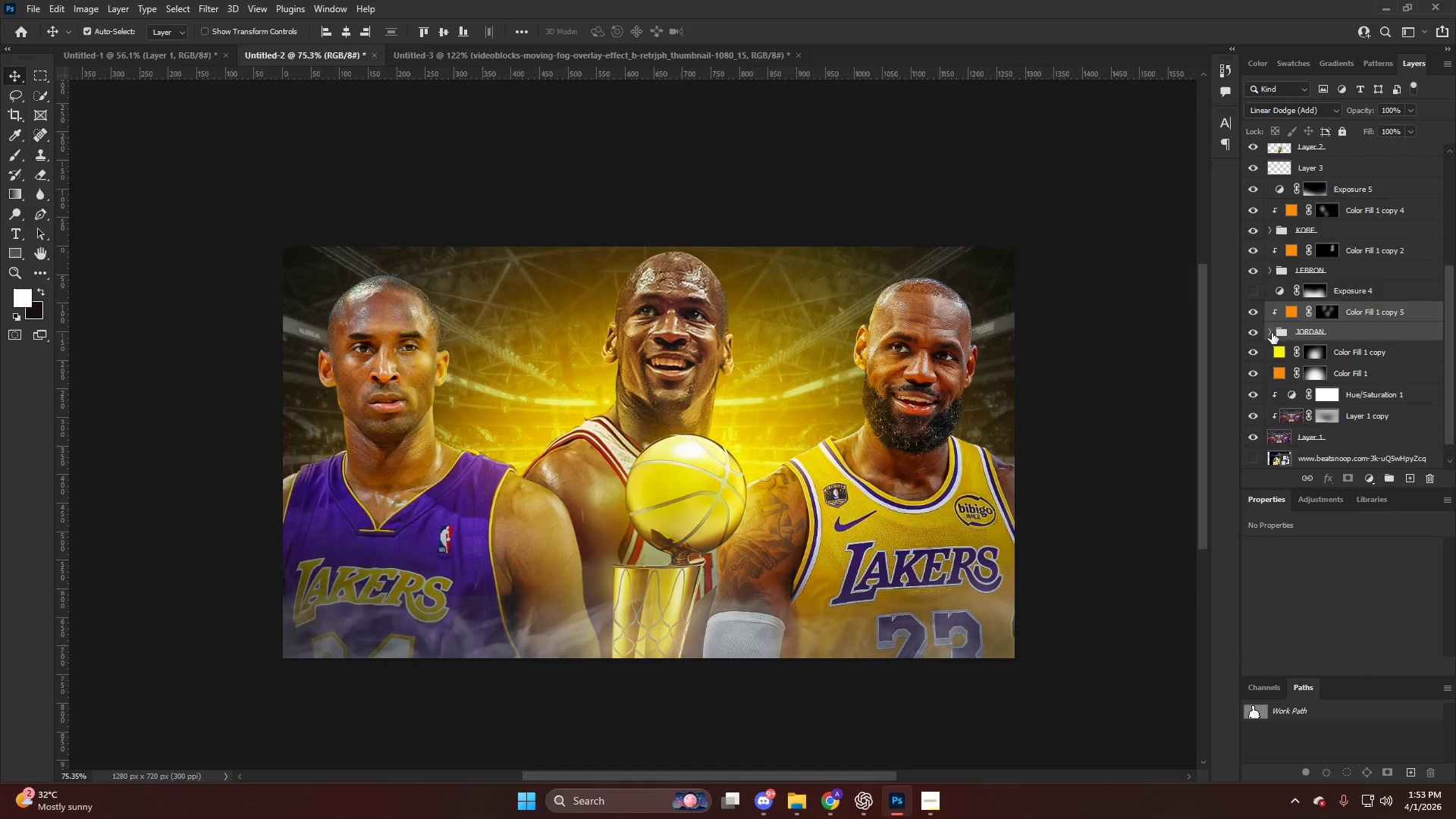 
key(Control+T)
 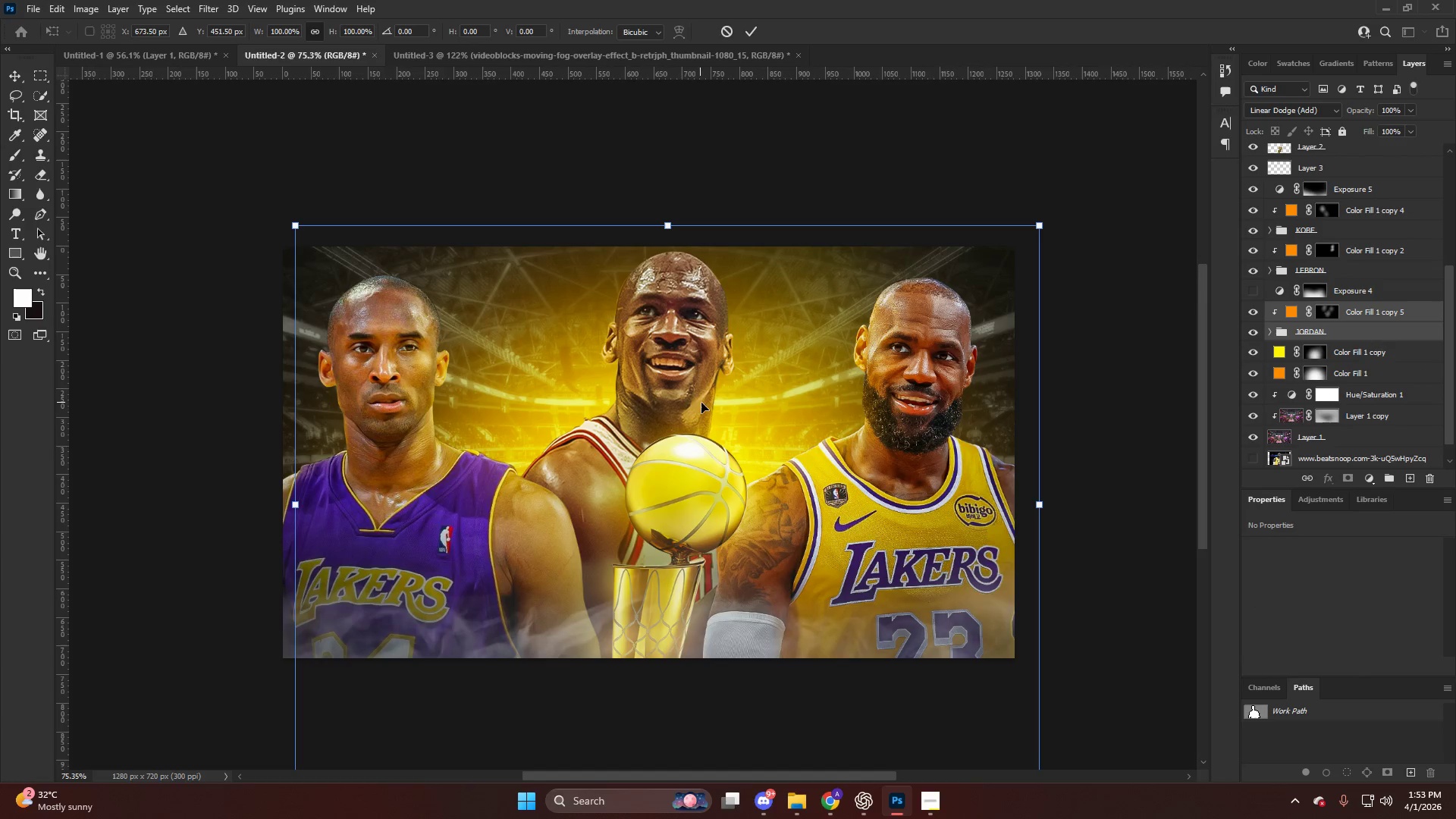 
left_click_drag(start_coordinate=[703, 403], to_coordinate=[708, 404])
 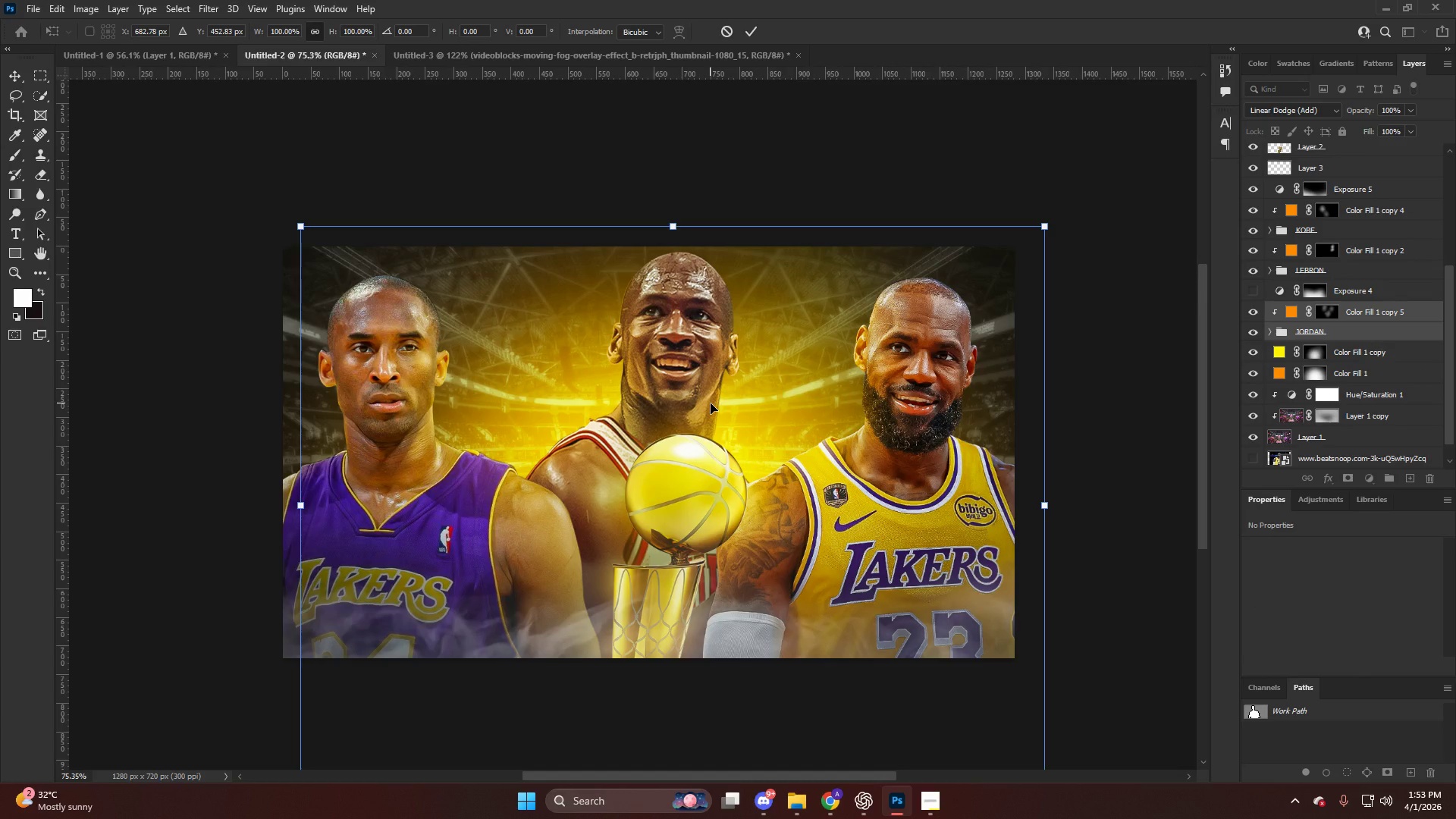 
key(ArrowLeft)
 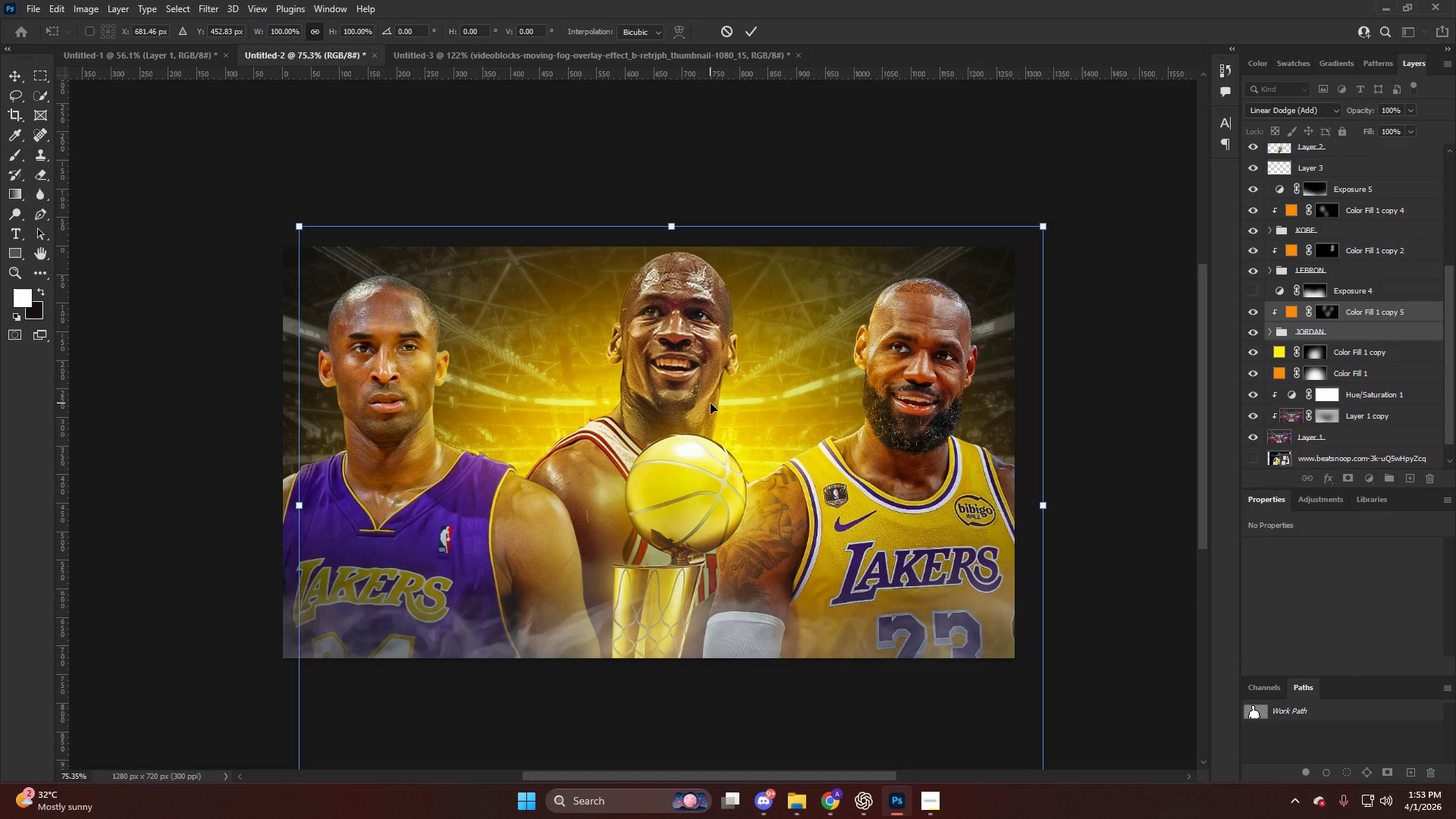 
key(ArrowLeft)
 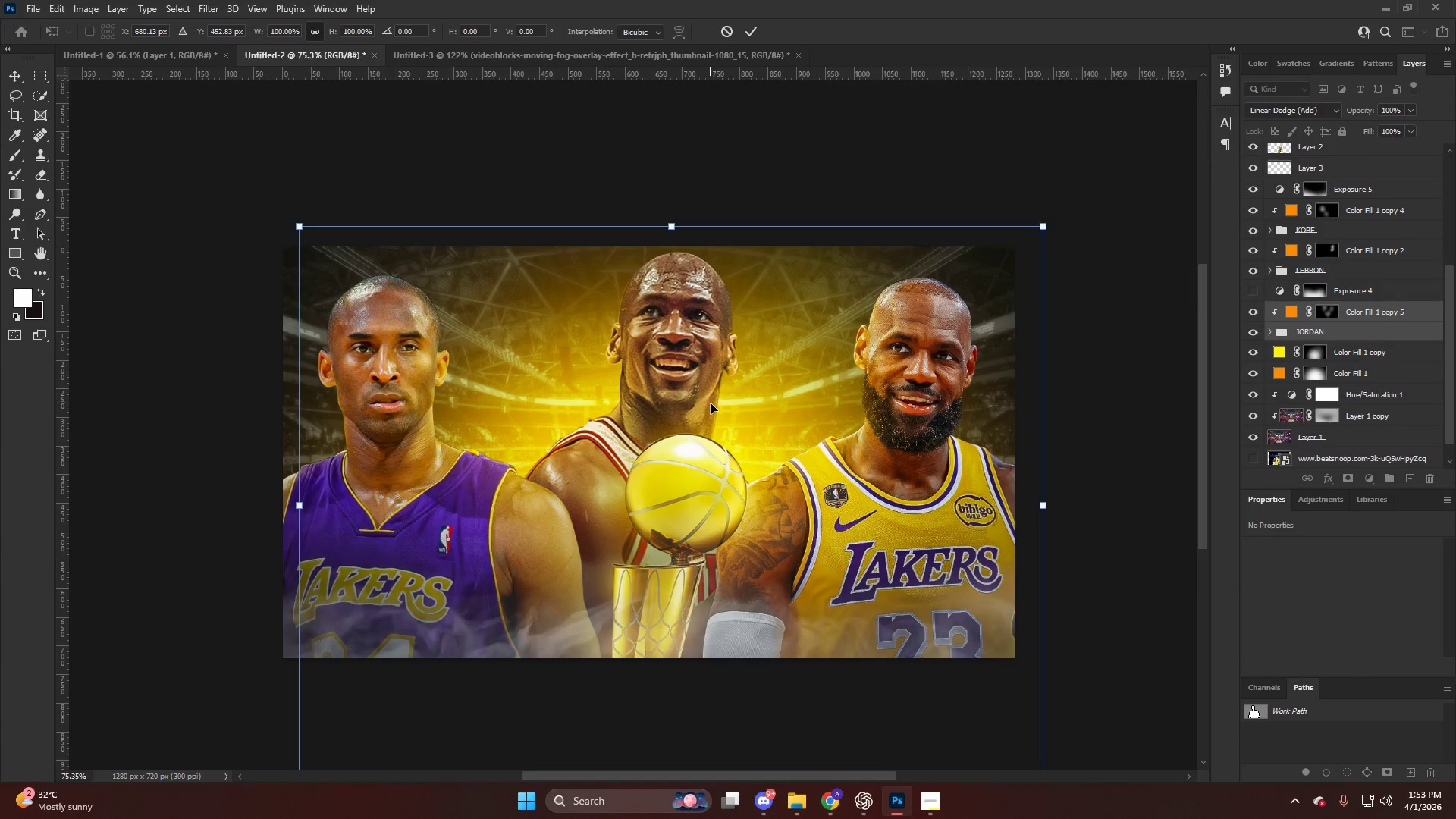 
key(ArrowLeft)
 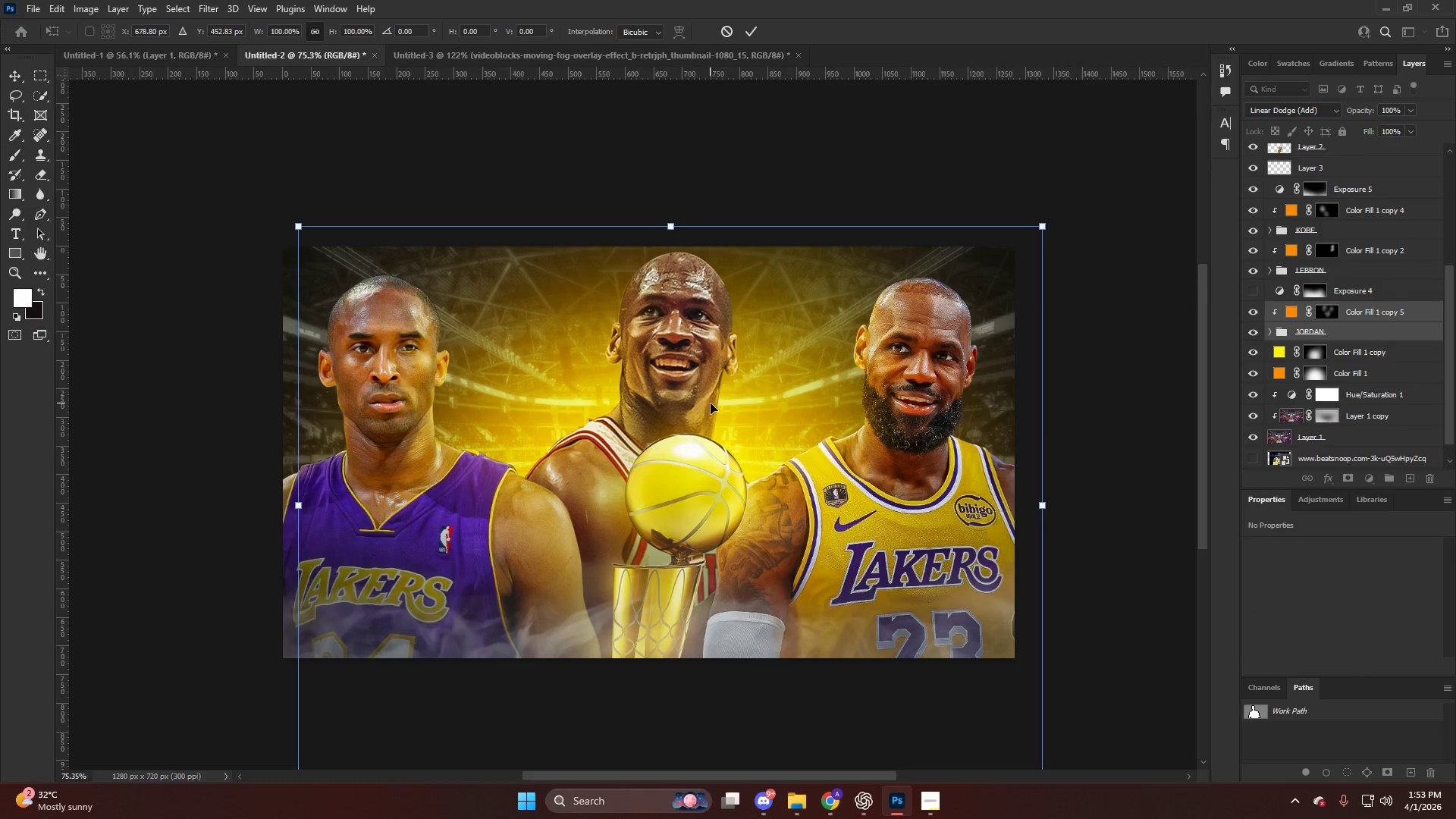 
key(ArrowLeft)
 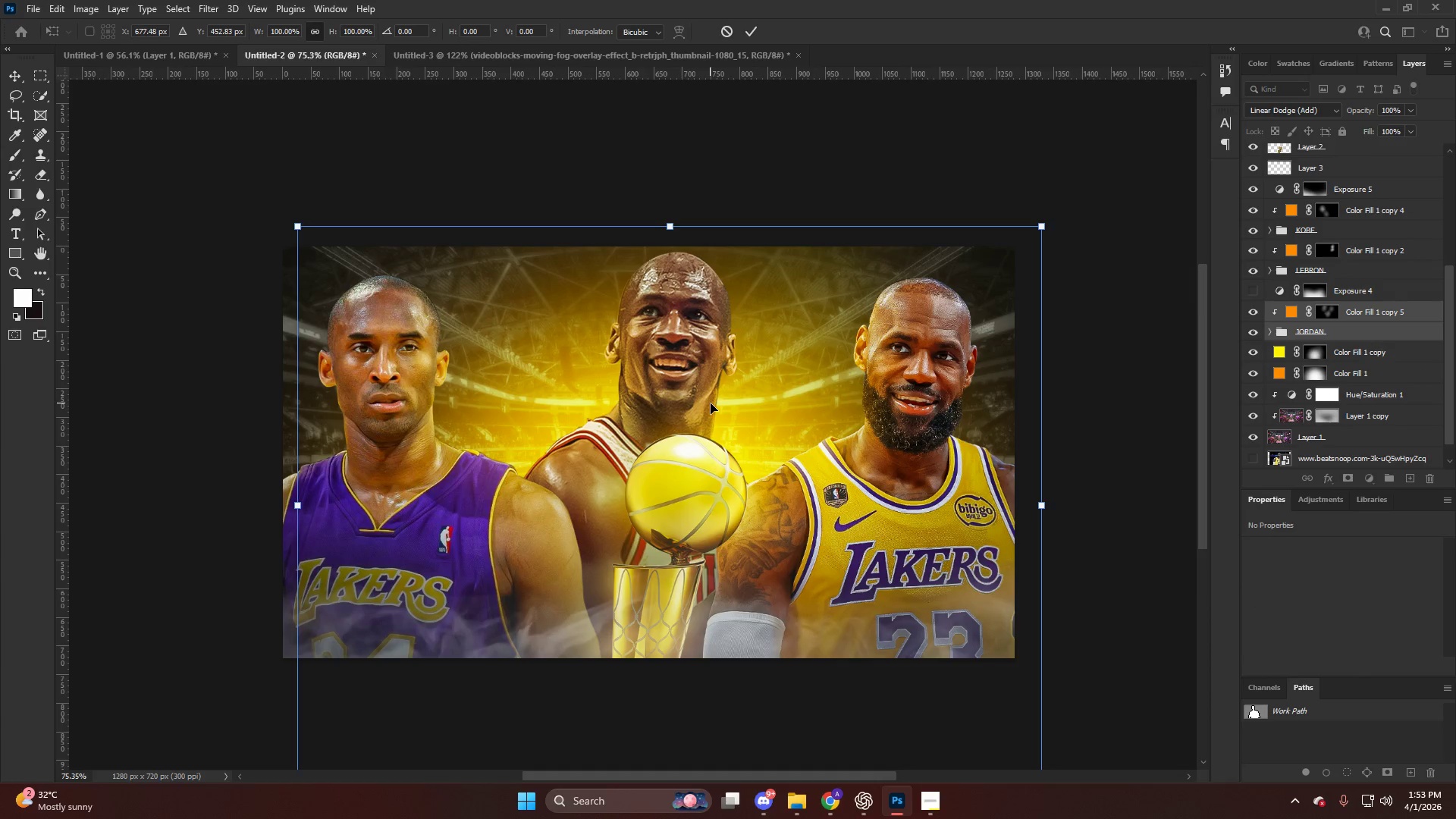 
key(ArrowLeft)
 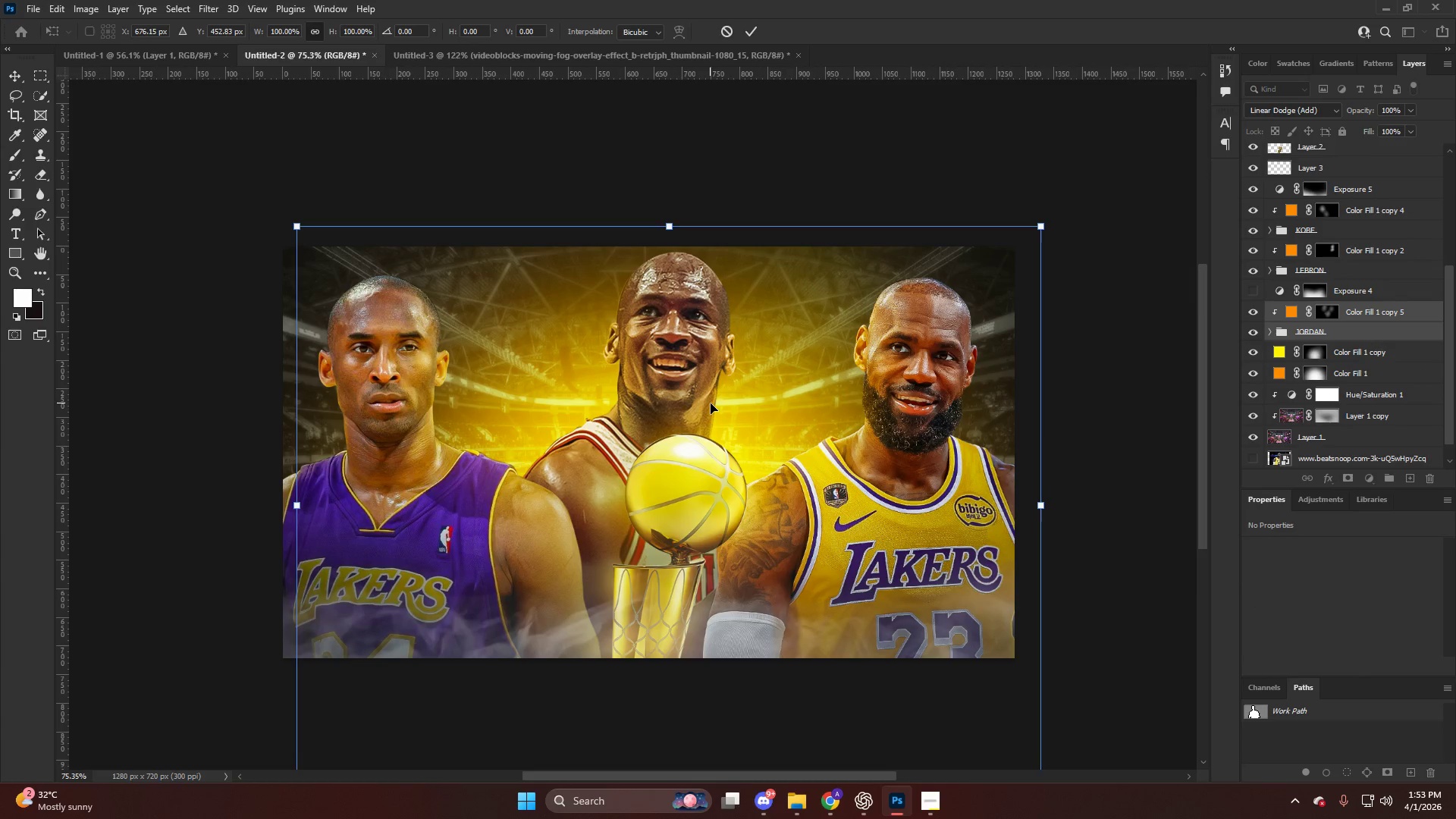 
key(NumpadEnter)
 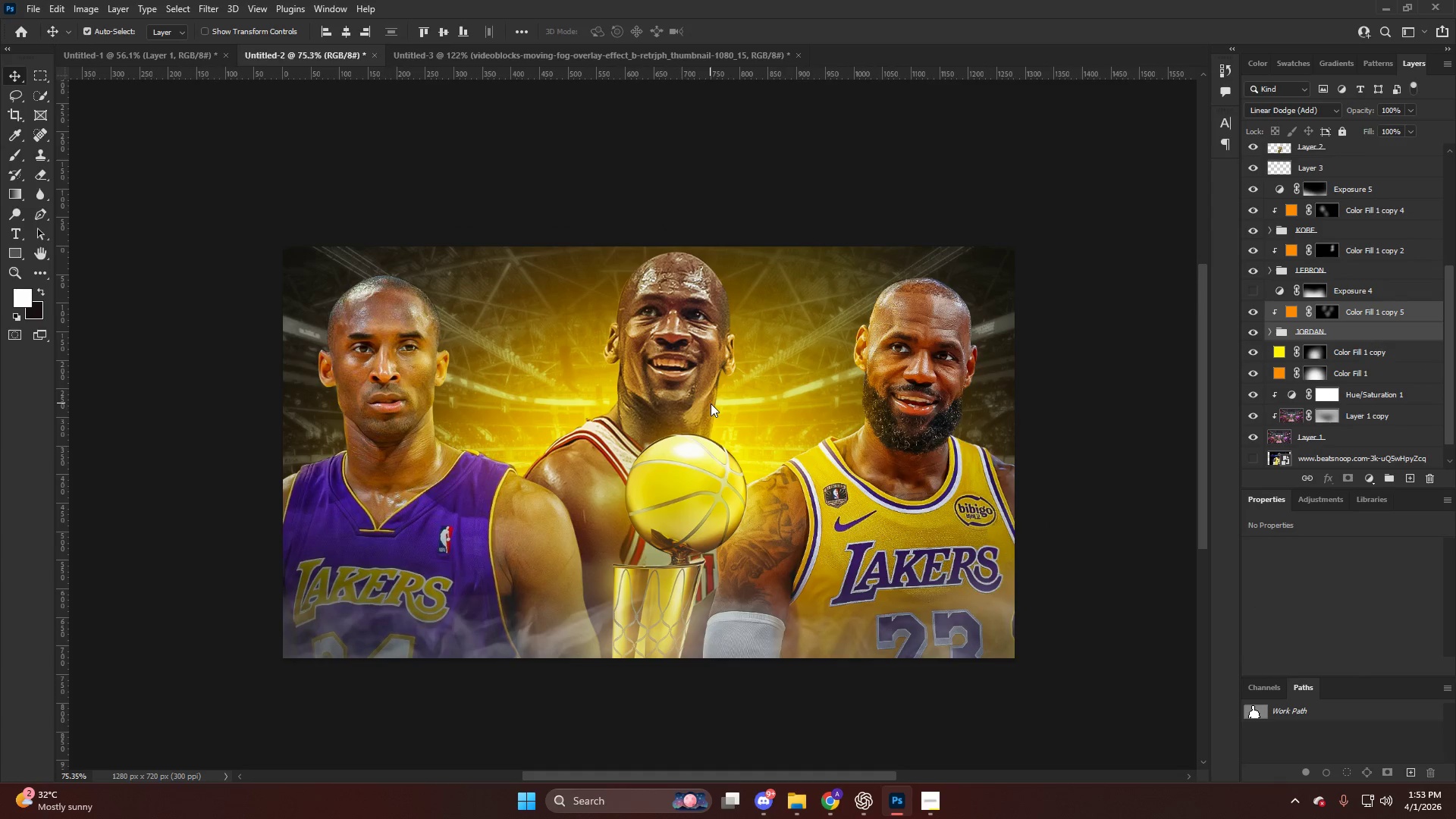 
hold_key(key=AltLeft, duration=0.55)
 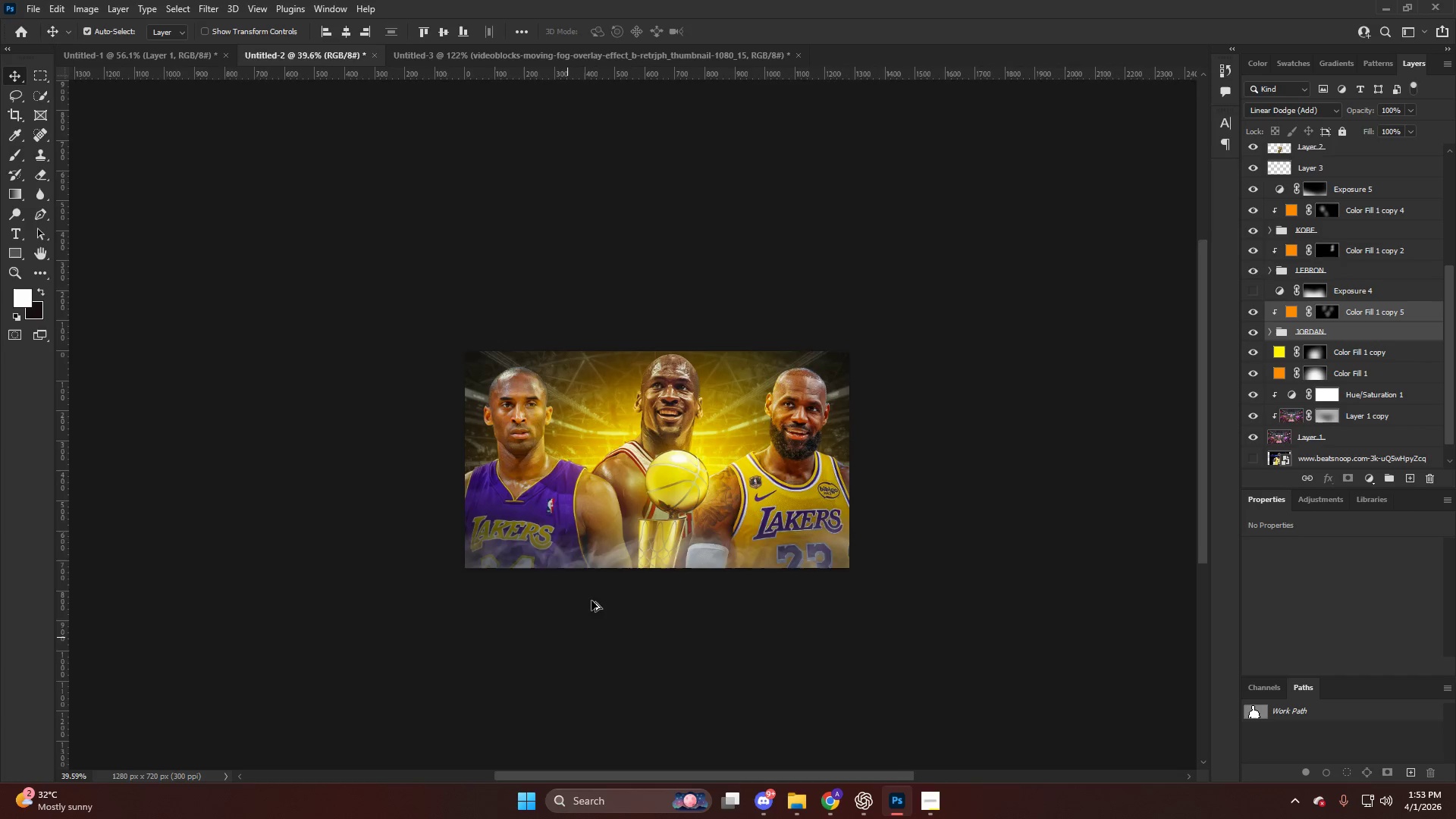 
hold_key(key=AltLeft, duration=0.62)
 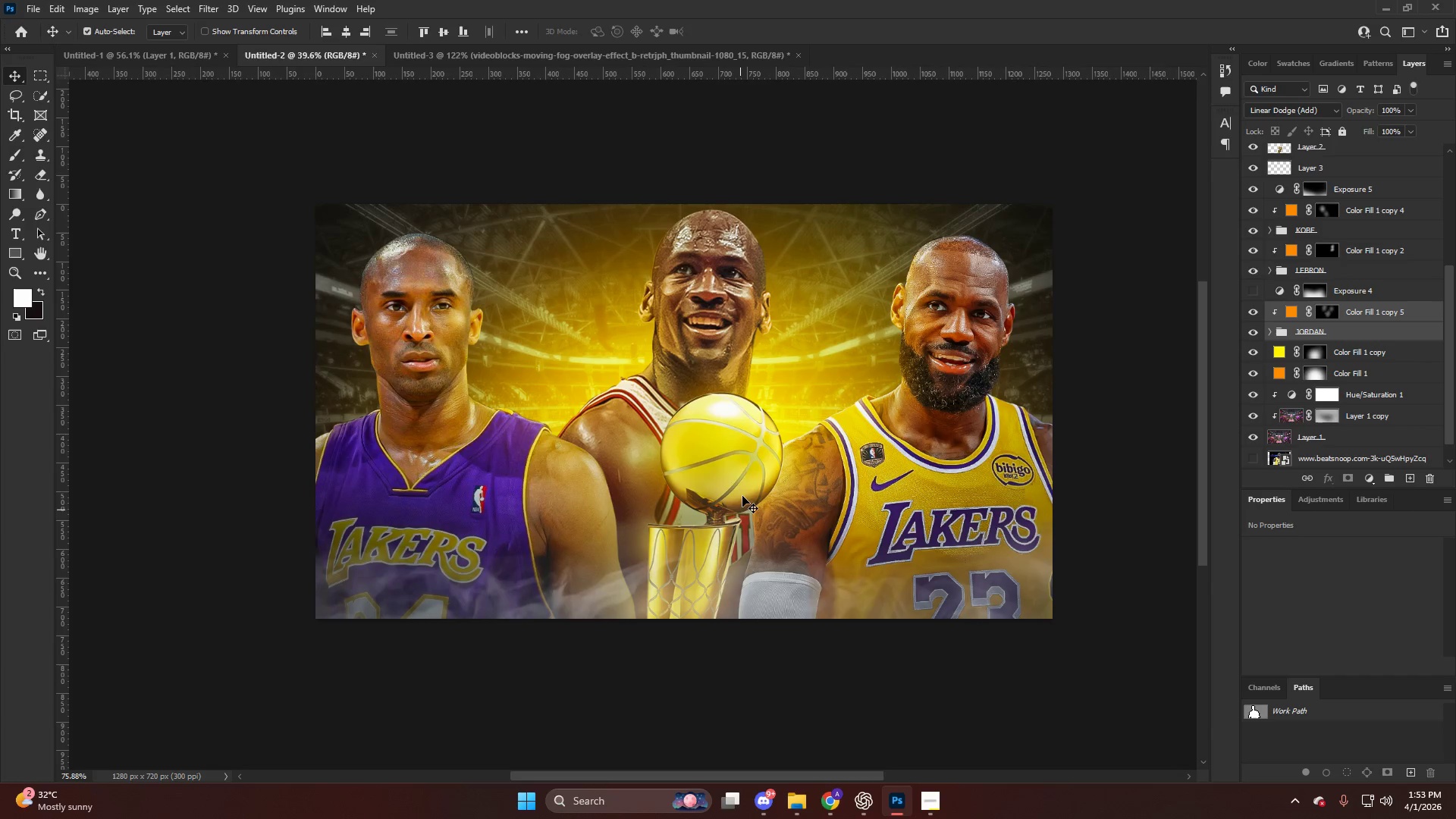 
key(V)
 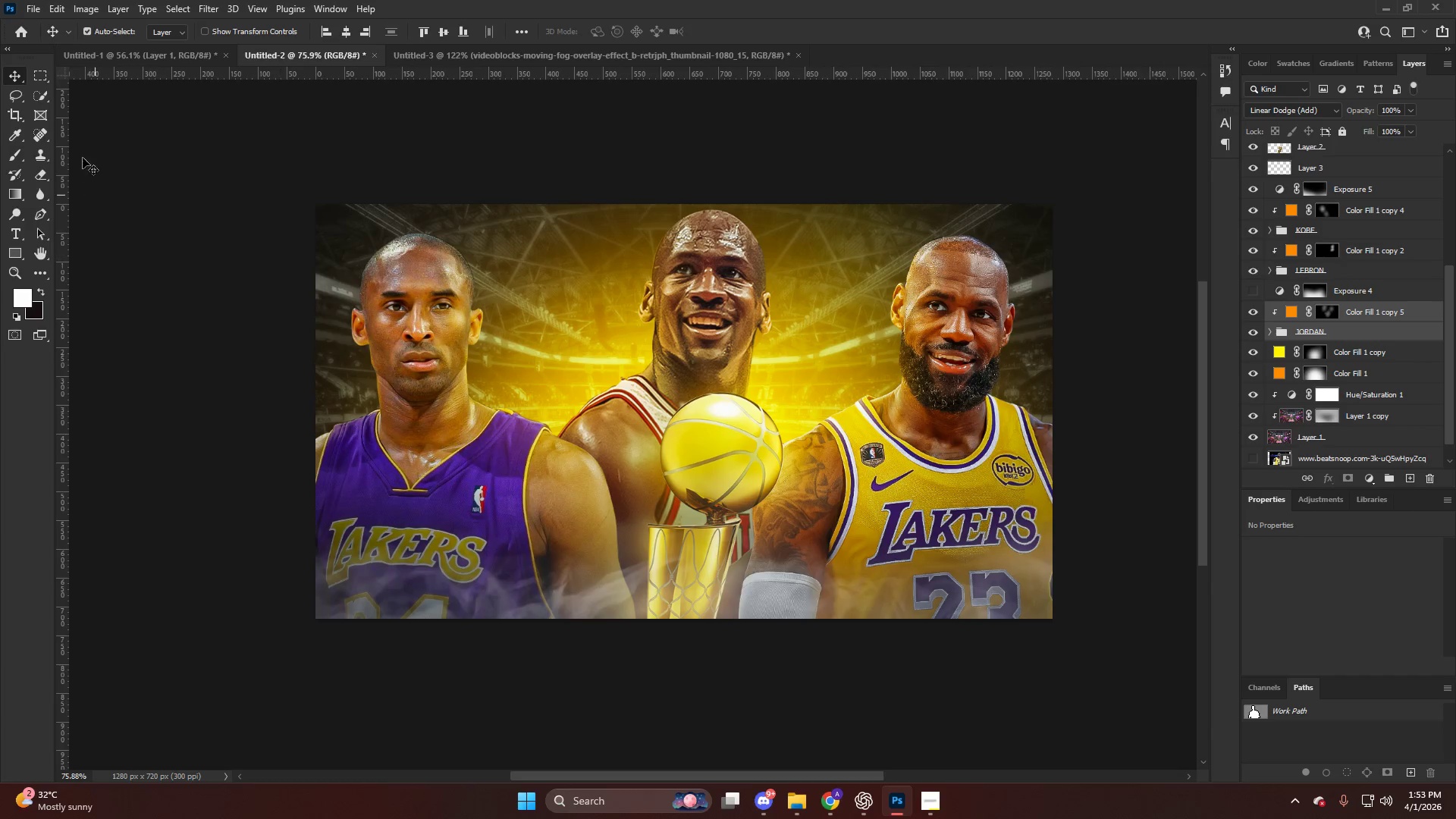 
scroll: coordinate [1335, 174], scroll_direction: up, amount: 21.0
 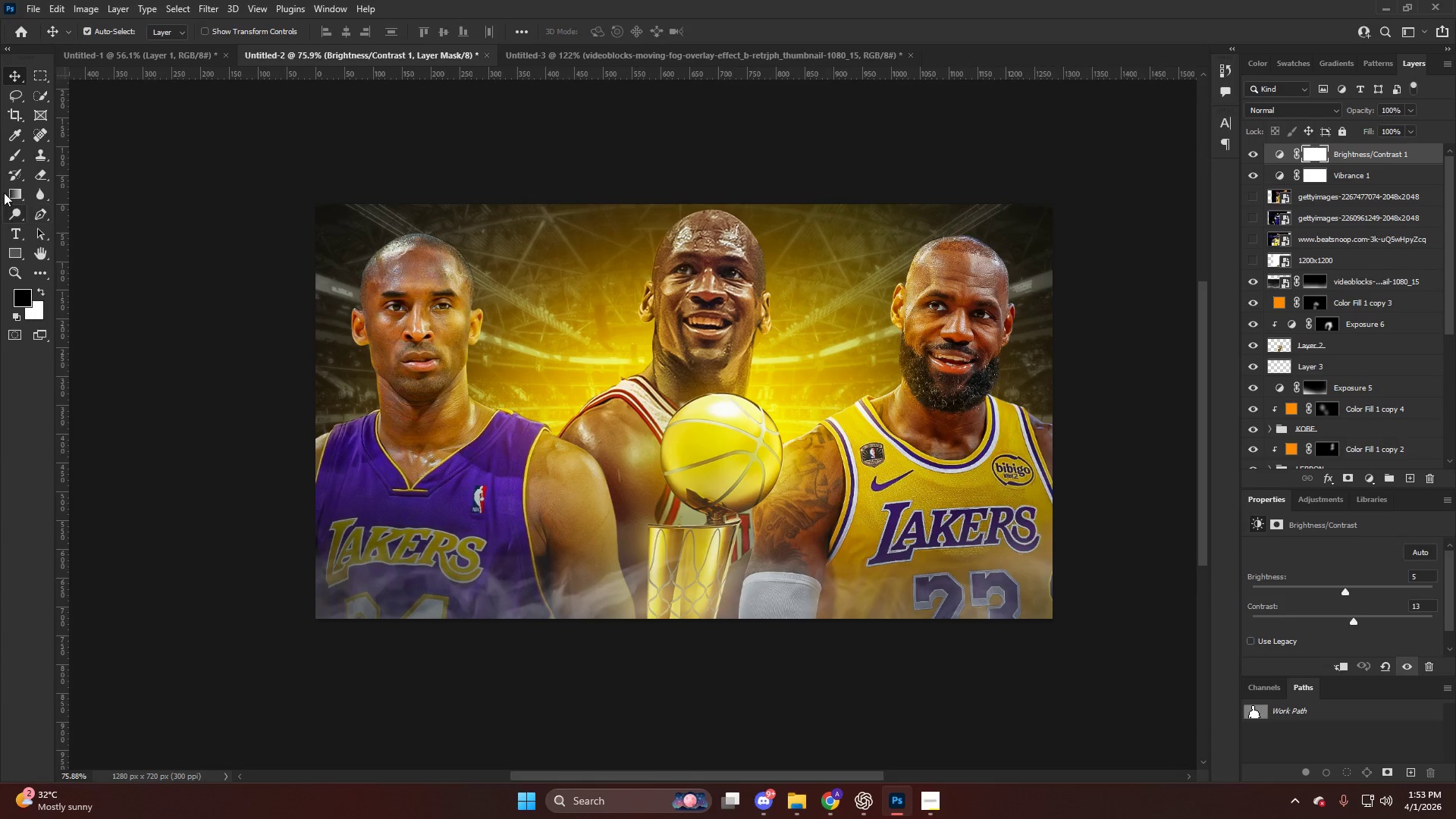 
left_click([22, 254])
 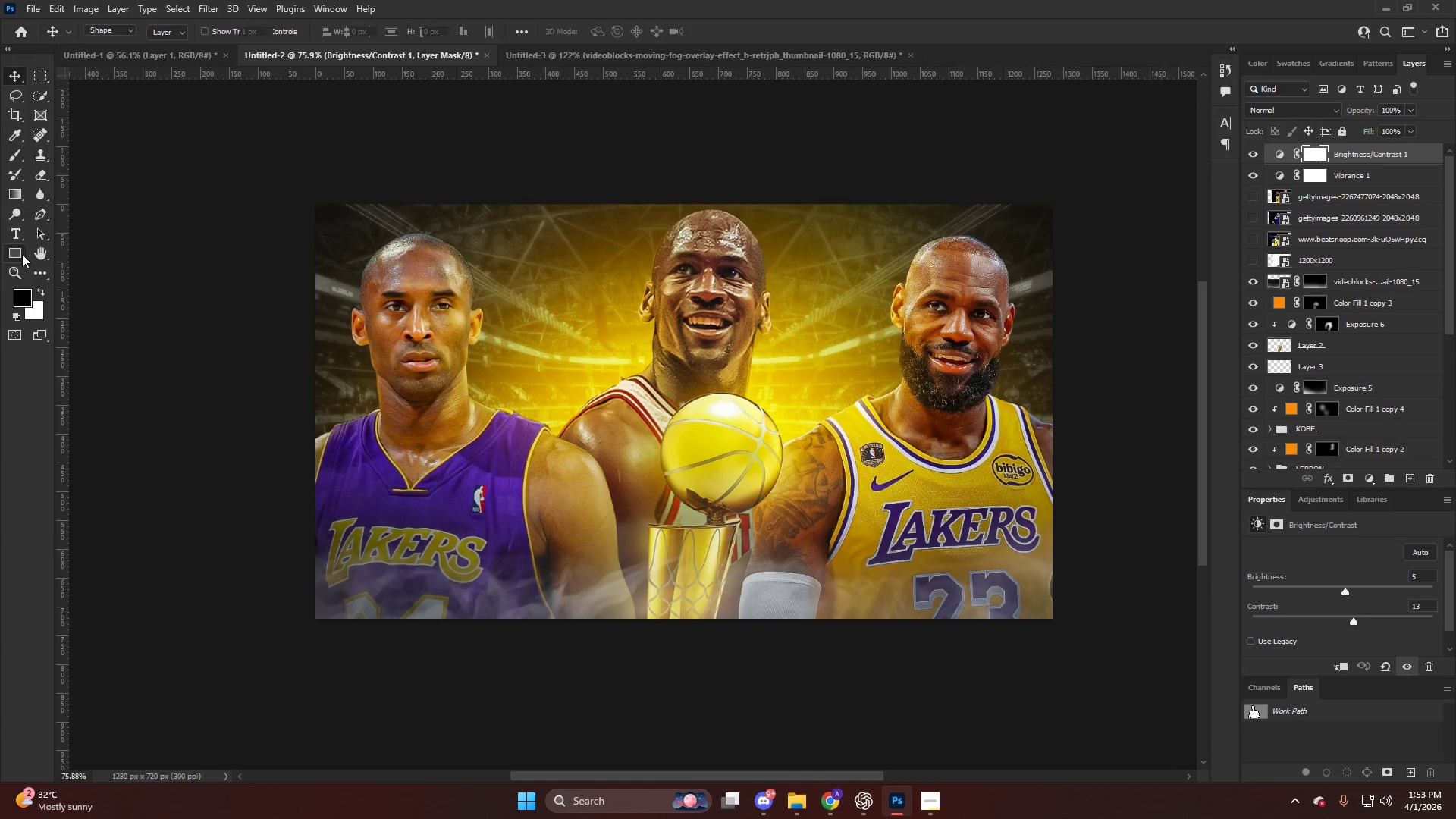 
right_click([22, 254])
 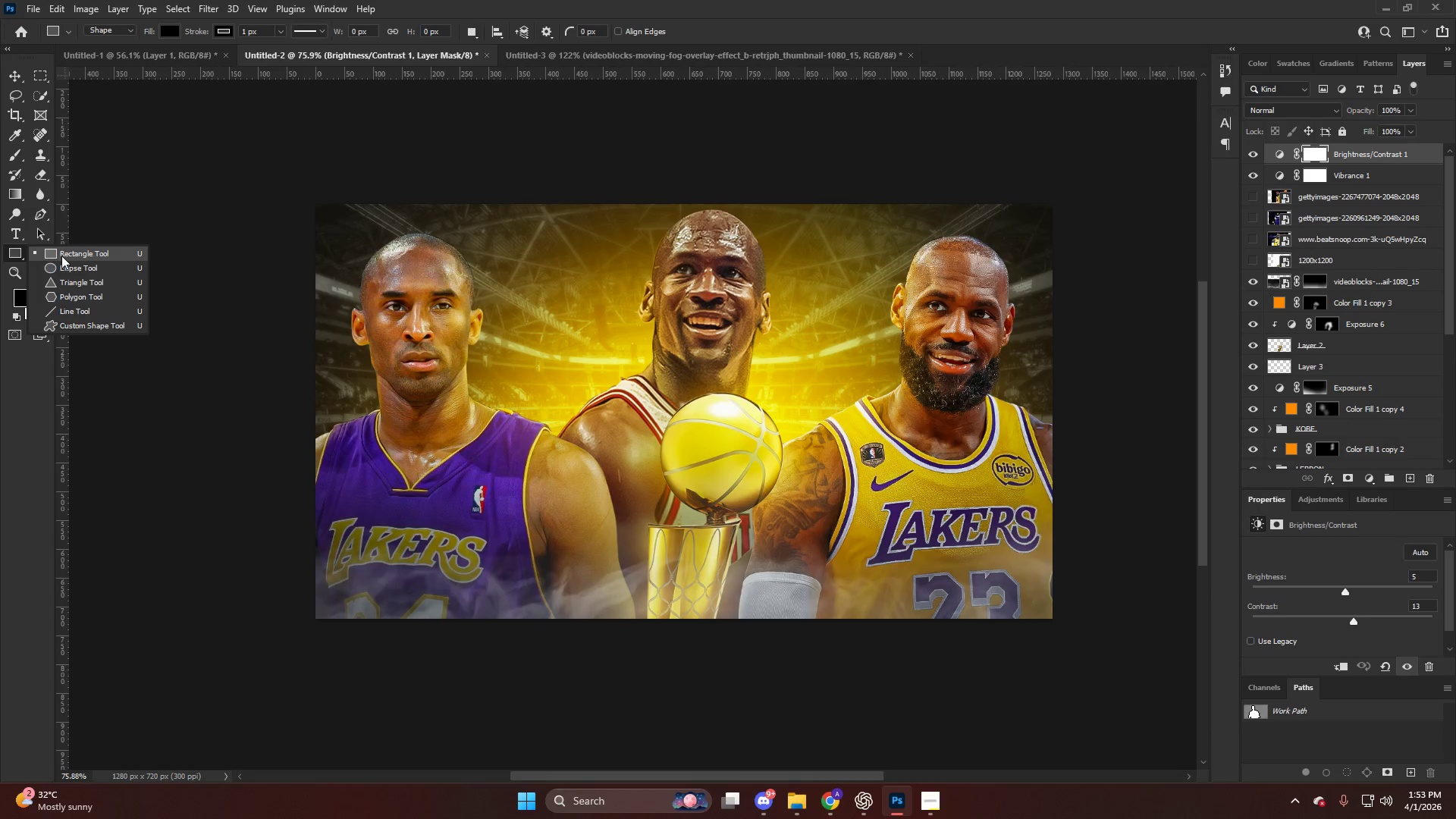 
left_click([61, 256])
 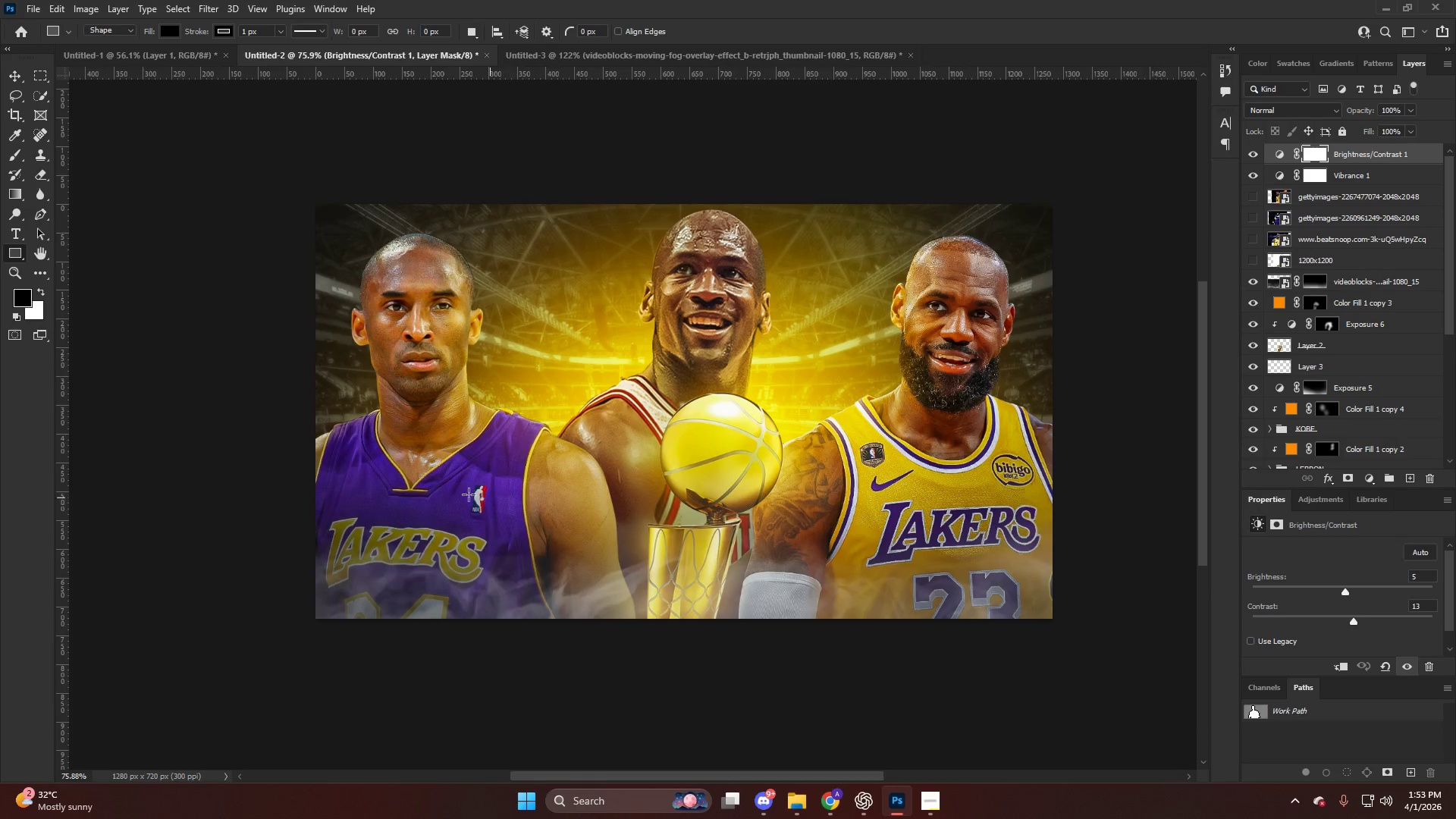 
left_click_drag(start_coordinate=[408, 459], to_coordinate=[1000, 601])
 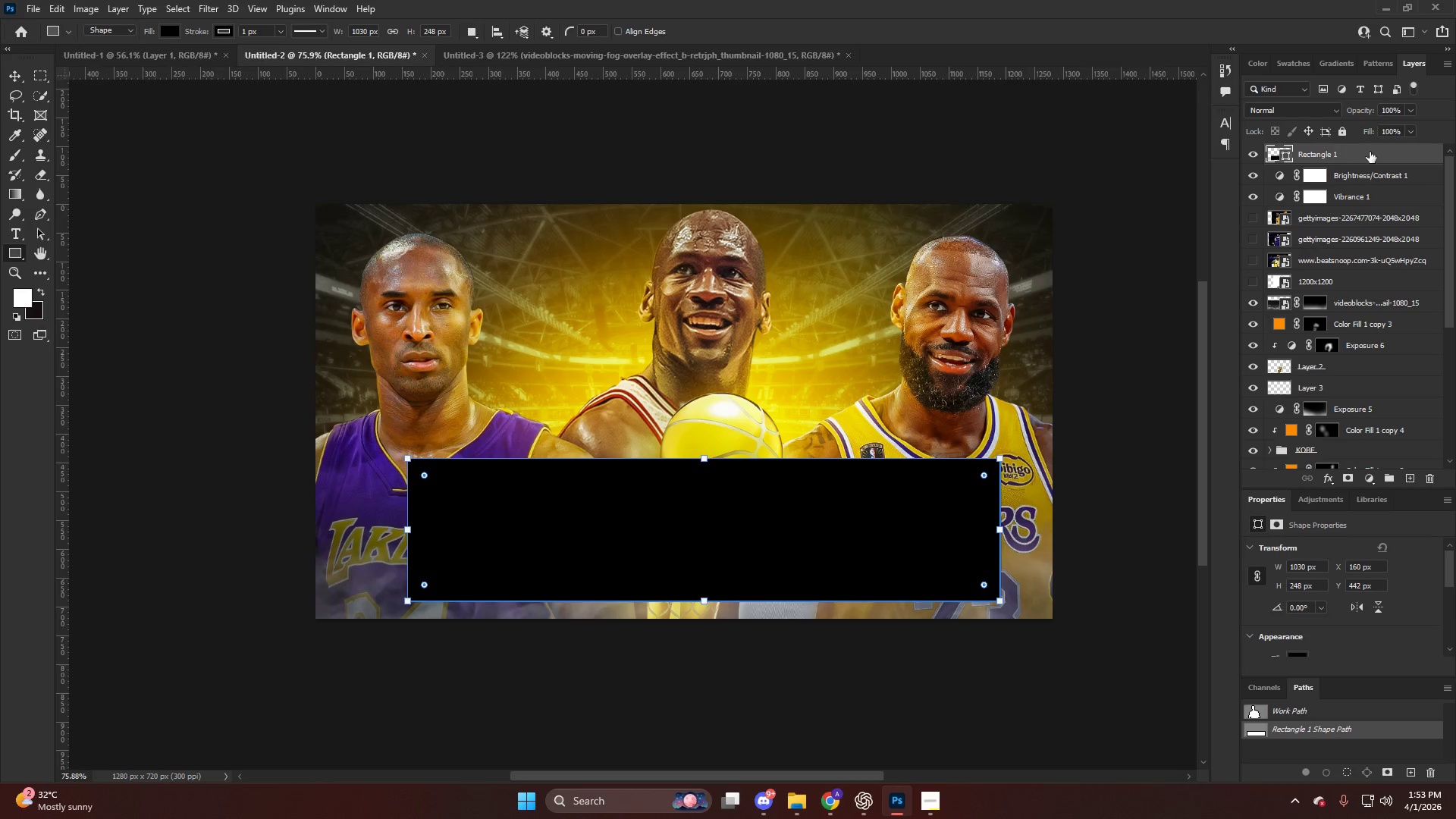 
wait(6.16)
 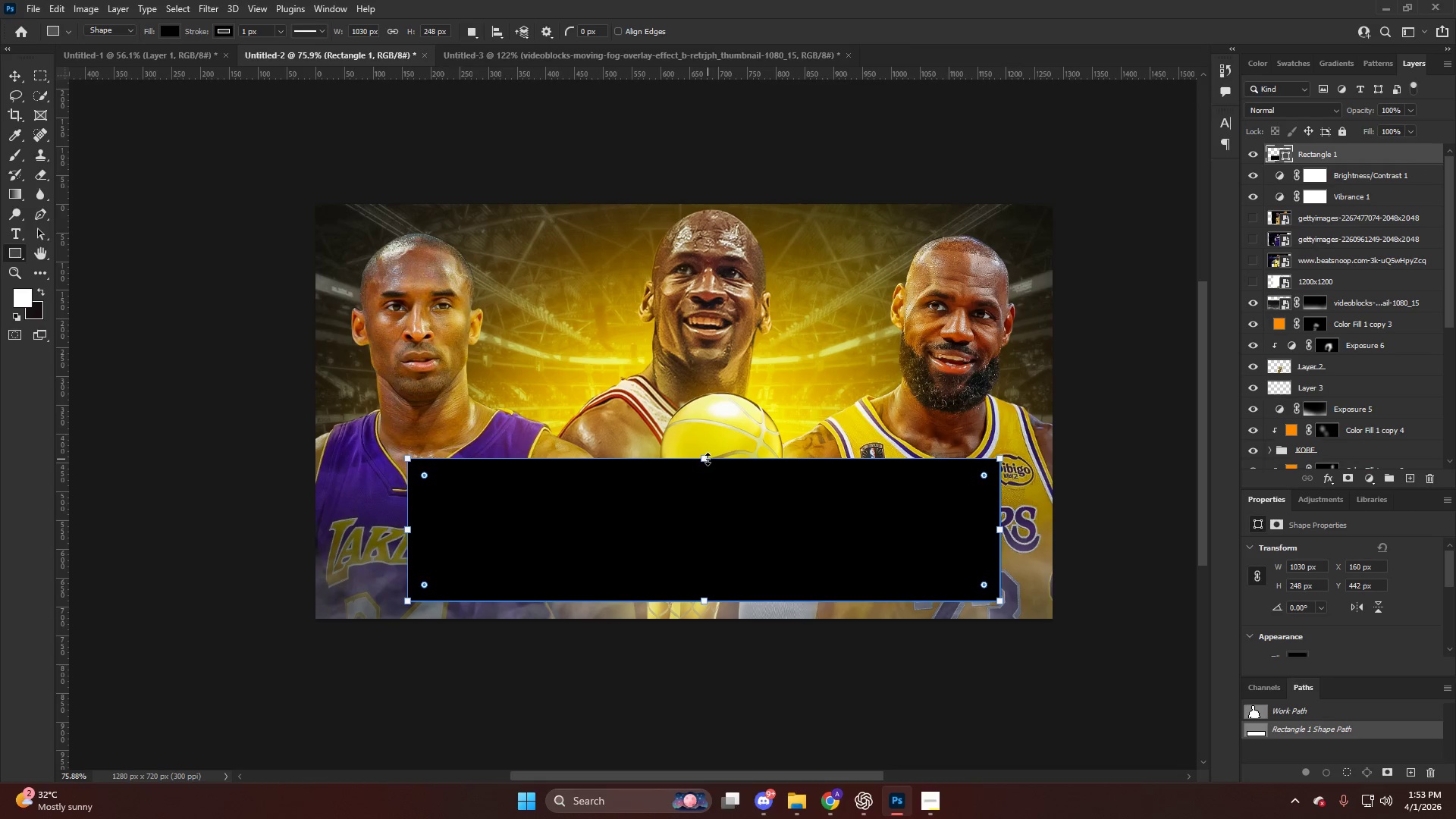 
left_click([1331, 161])
 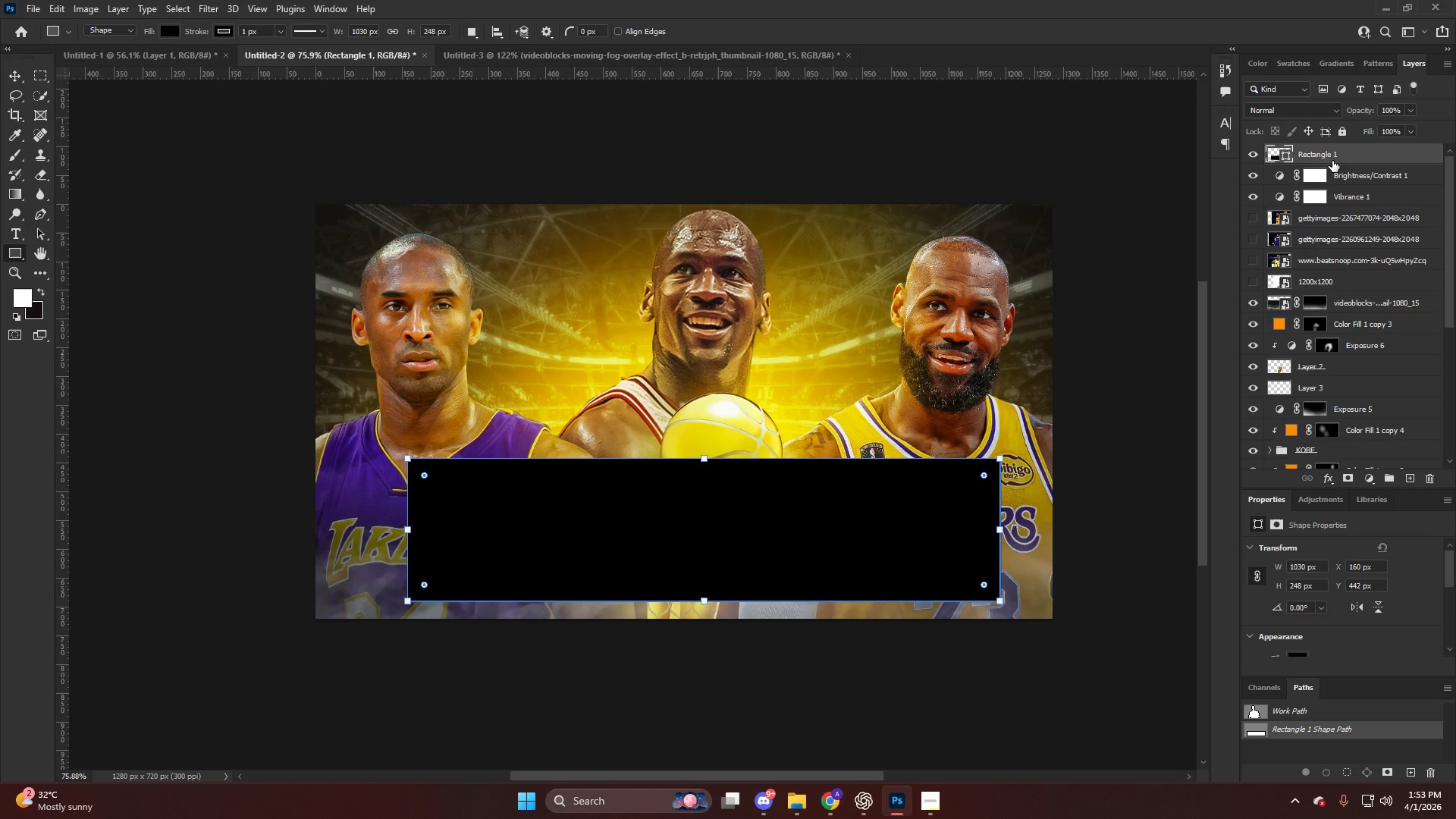 
key(NumpadEnter)
 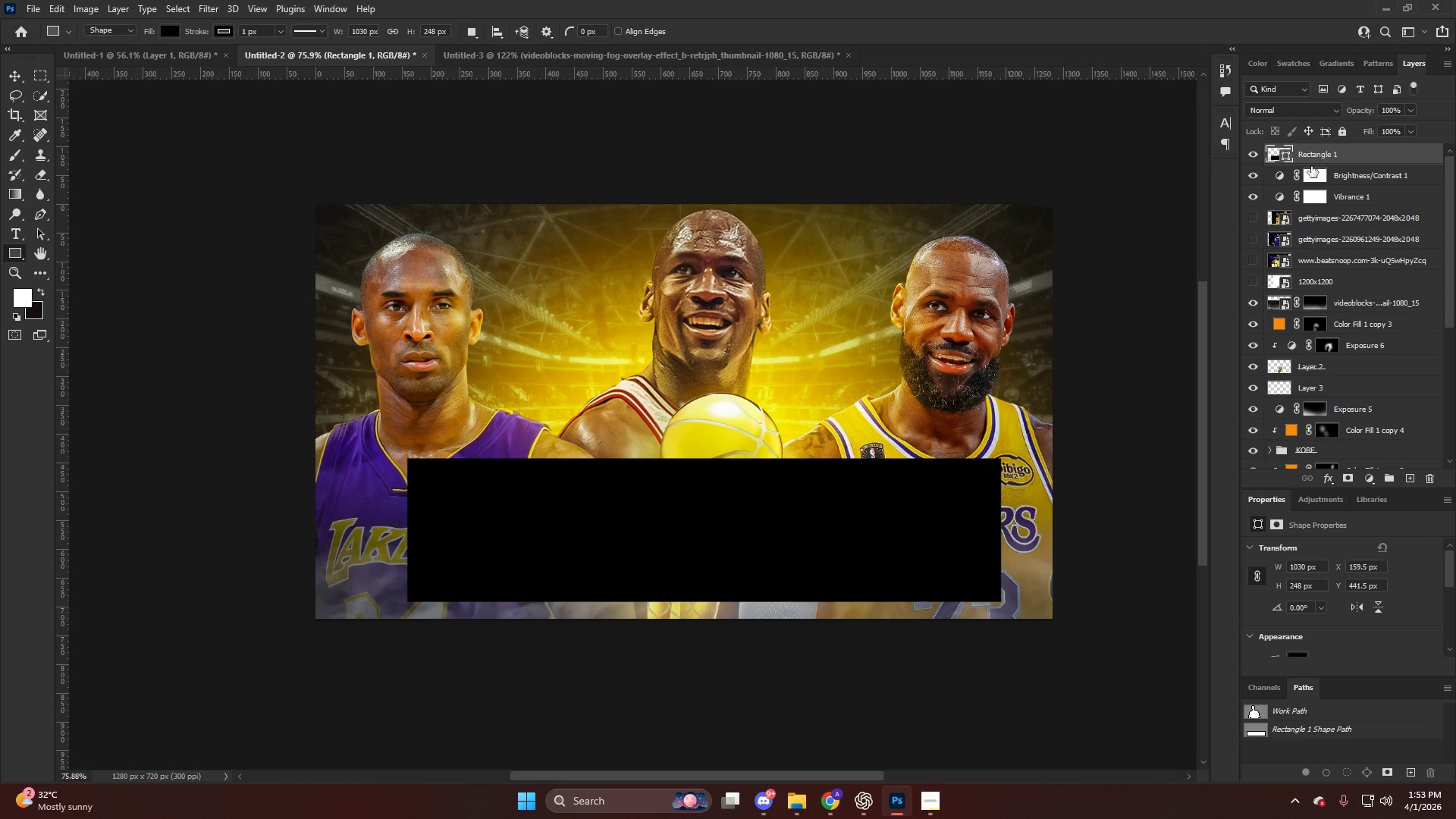 
key(Alt+AltLeft)
 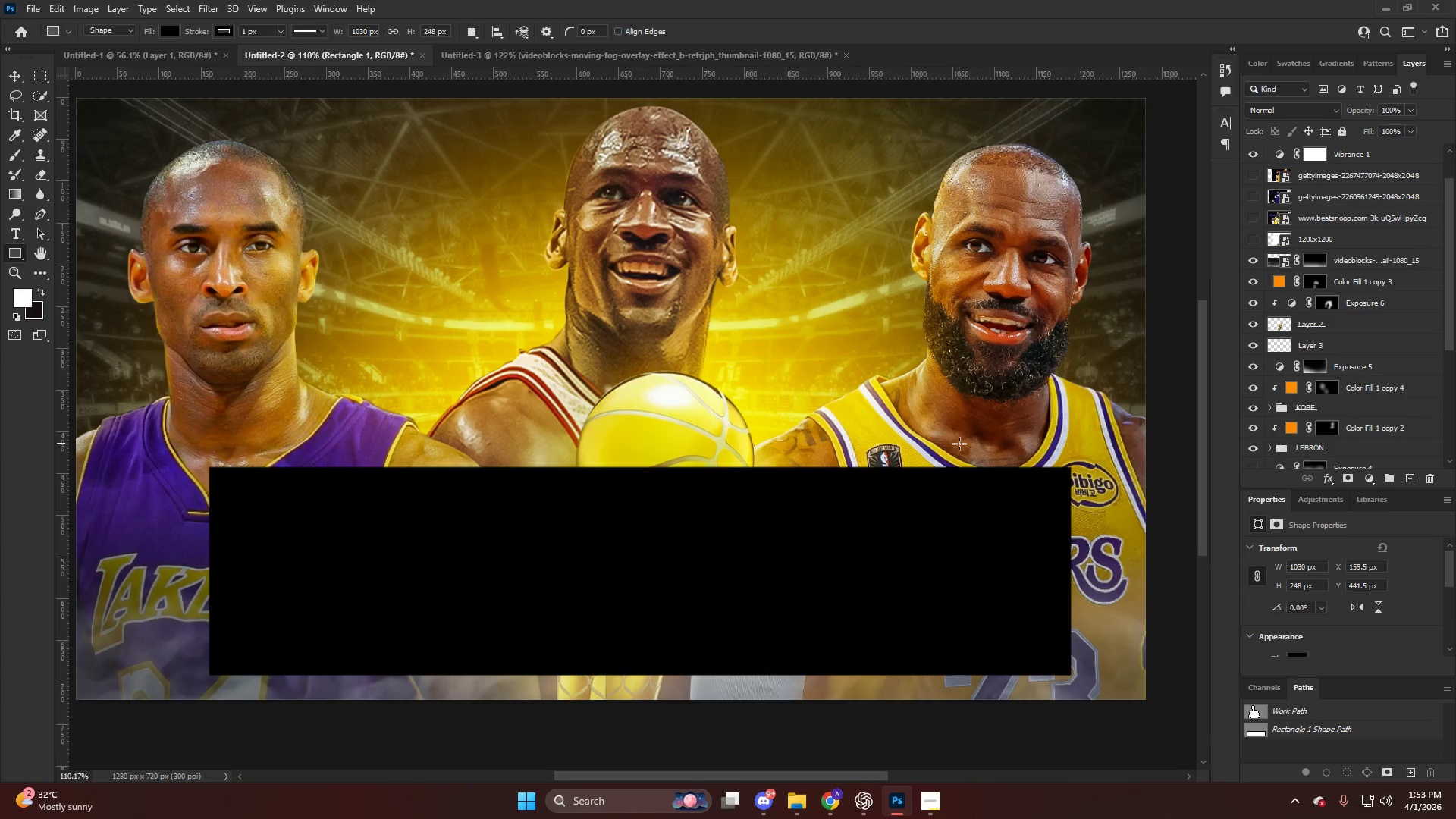 
key(V)
 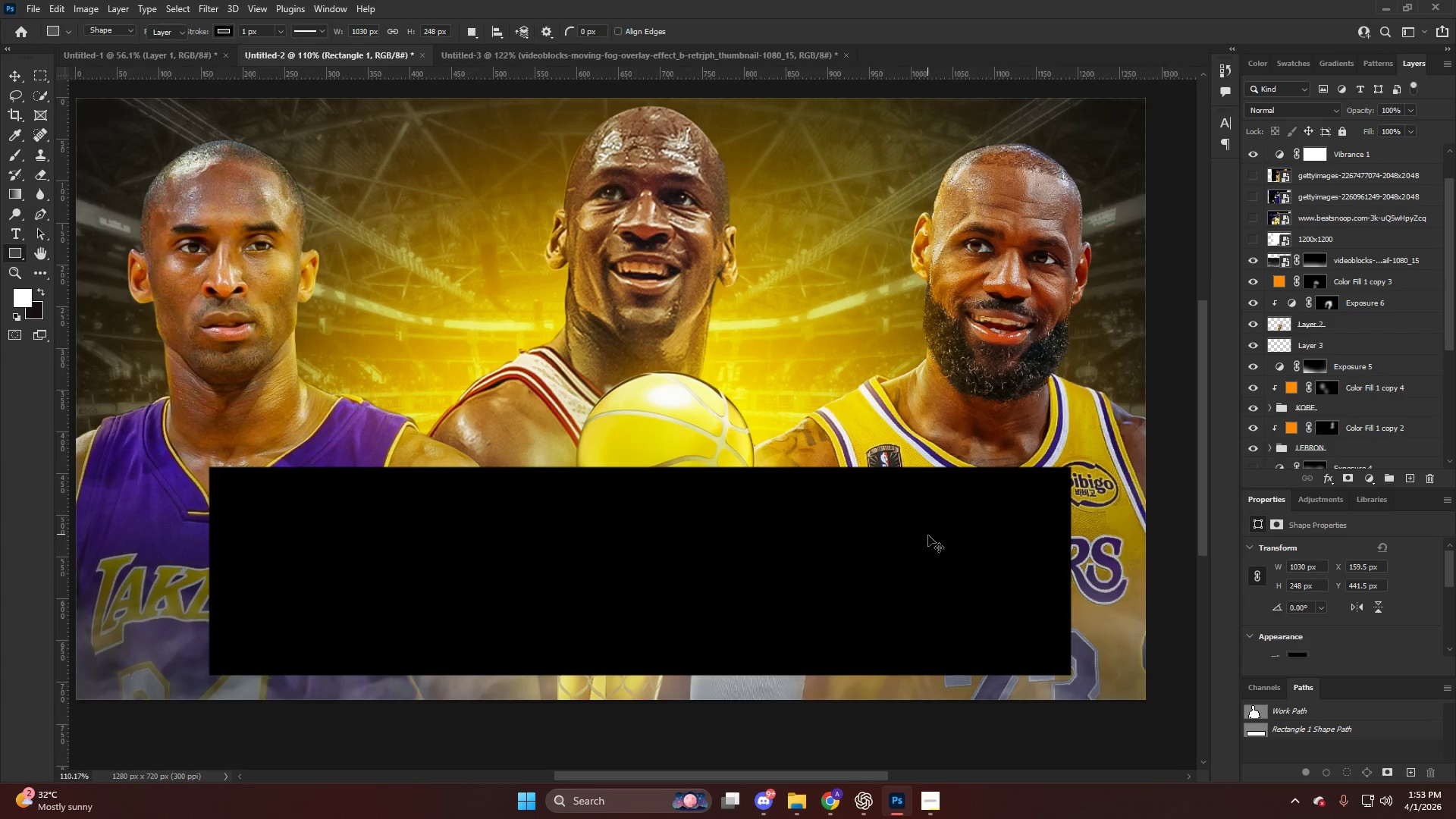 
scroll: coordinate [970, 446], scroll_direction: down, amount: 3.0
 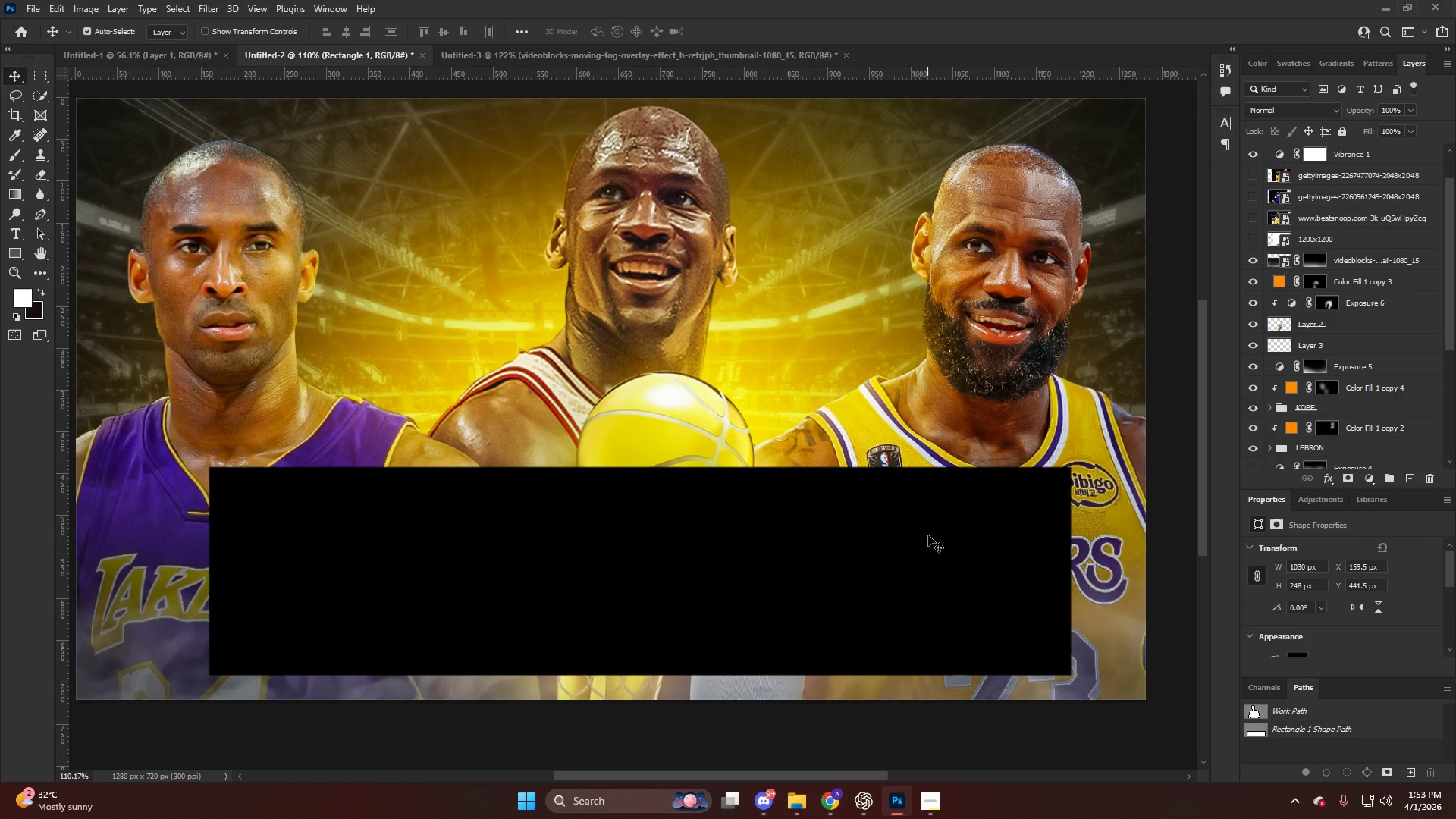 
left_click([928, 535])
 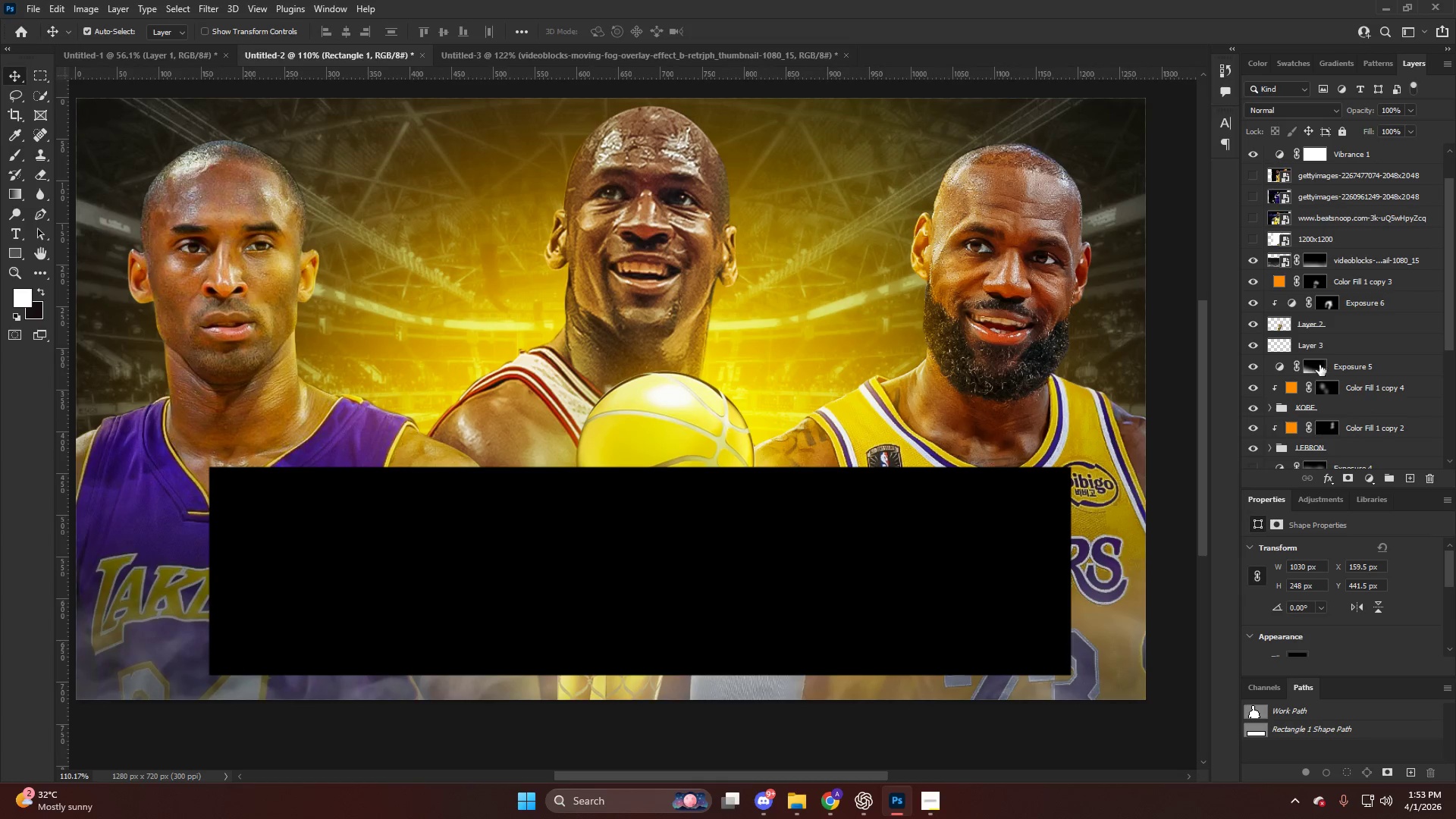 
scroll: coordinate [1329, 297], scroll_direction: up, amount: 6.0
 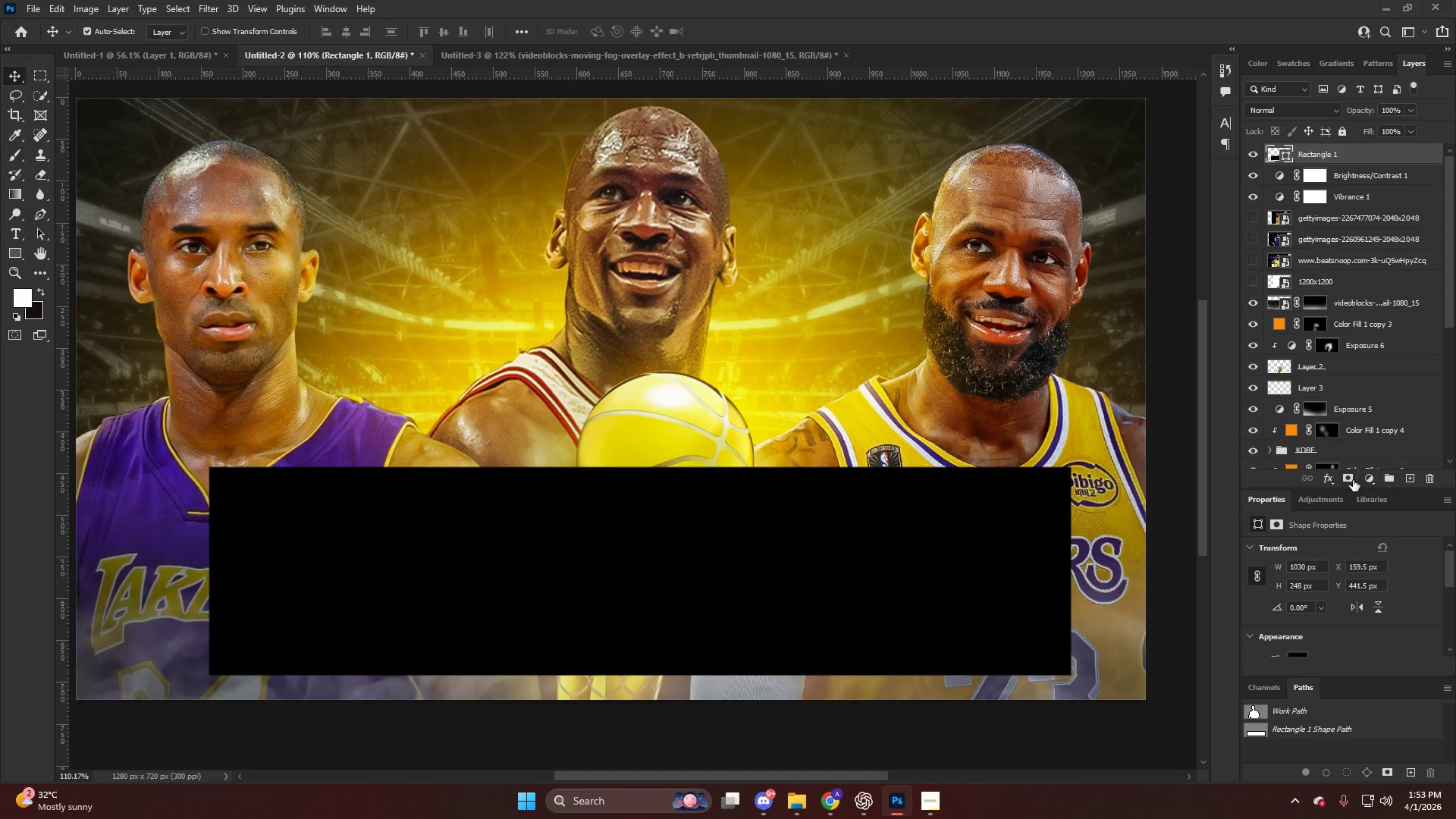 
left_click([1348, 478])
 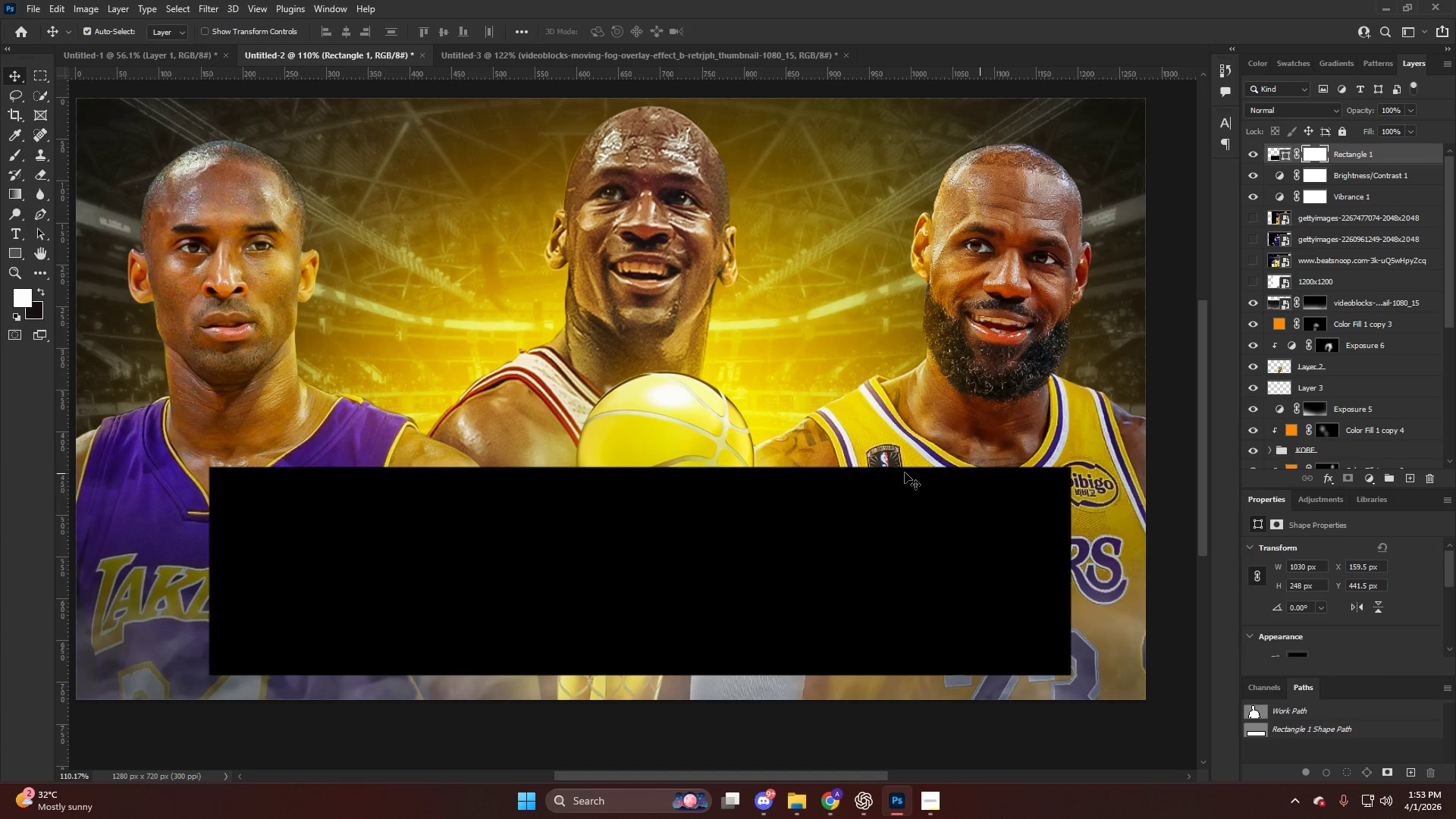 
key(B)
 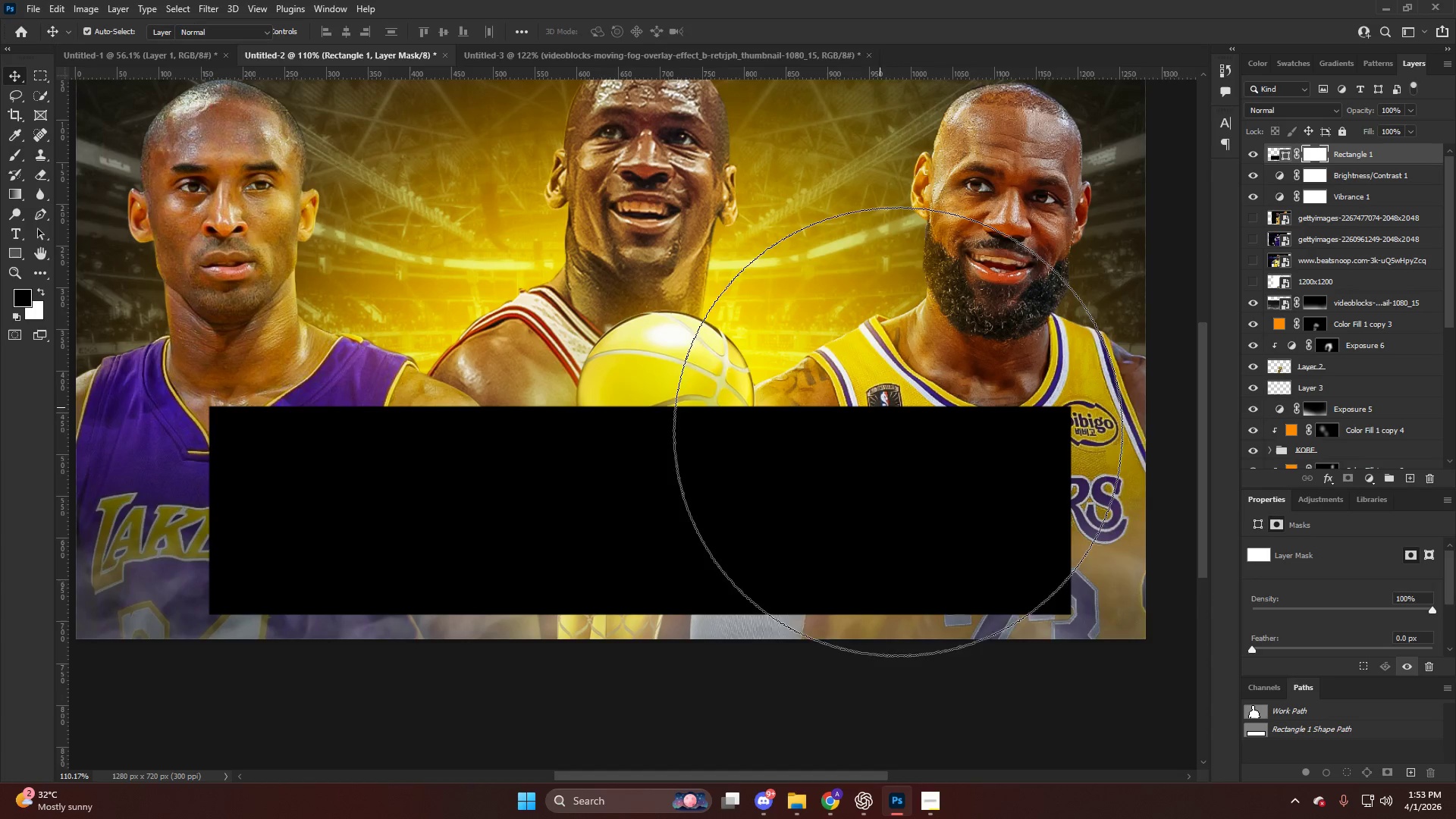 
scroll: coordinate [877, 342], scroll_direction: down, amount: 5.0
 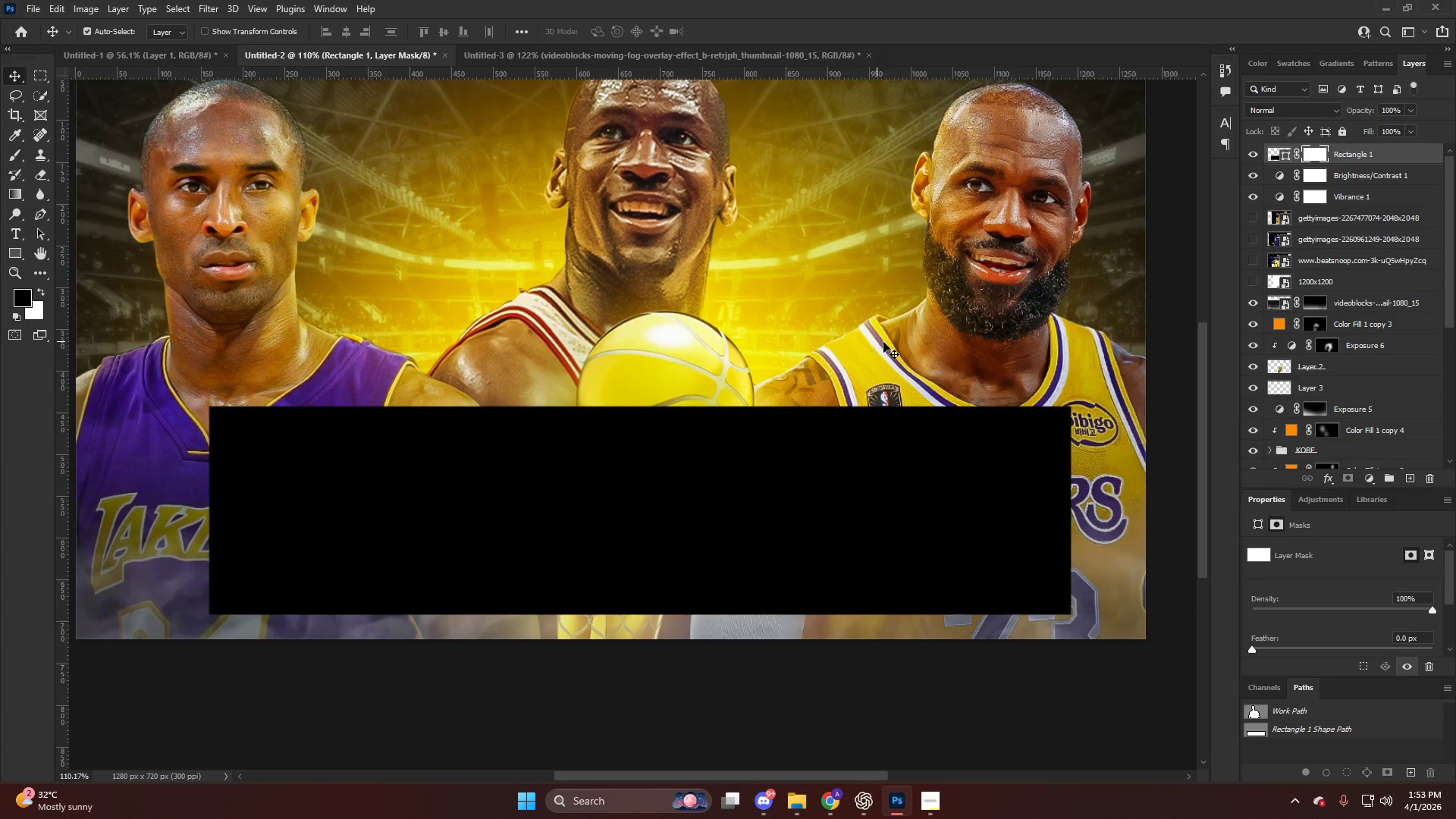 
key(Alt+AltLeft)
 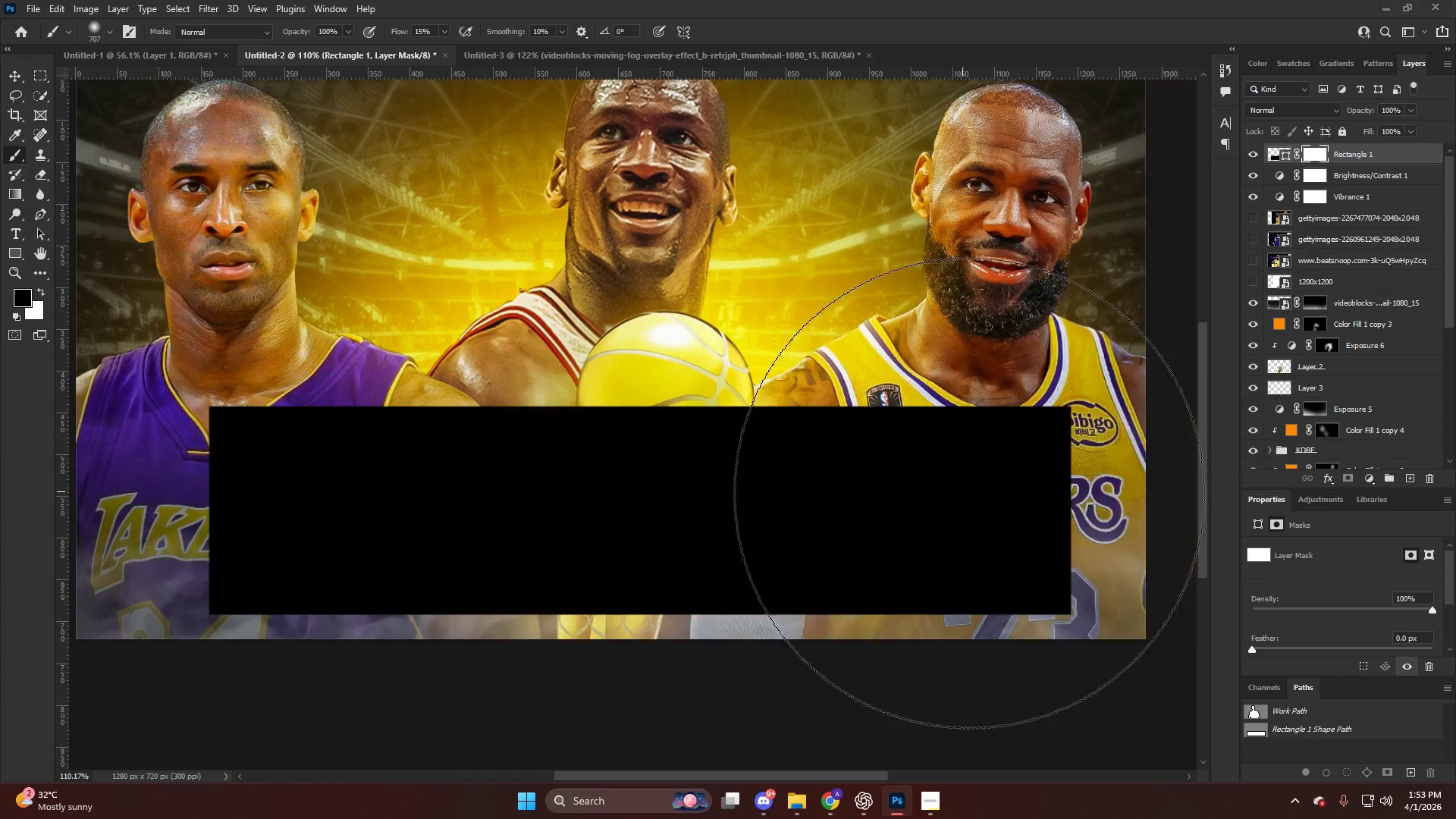 
key(Alt+AltLeft)
 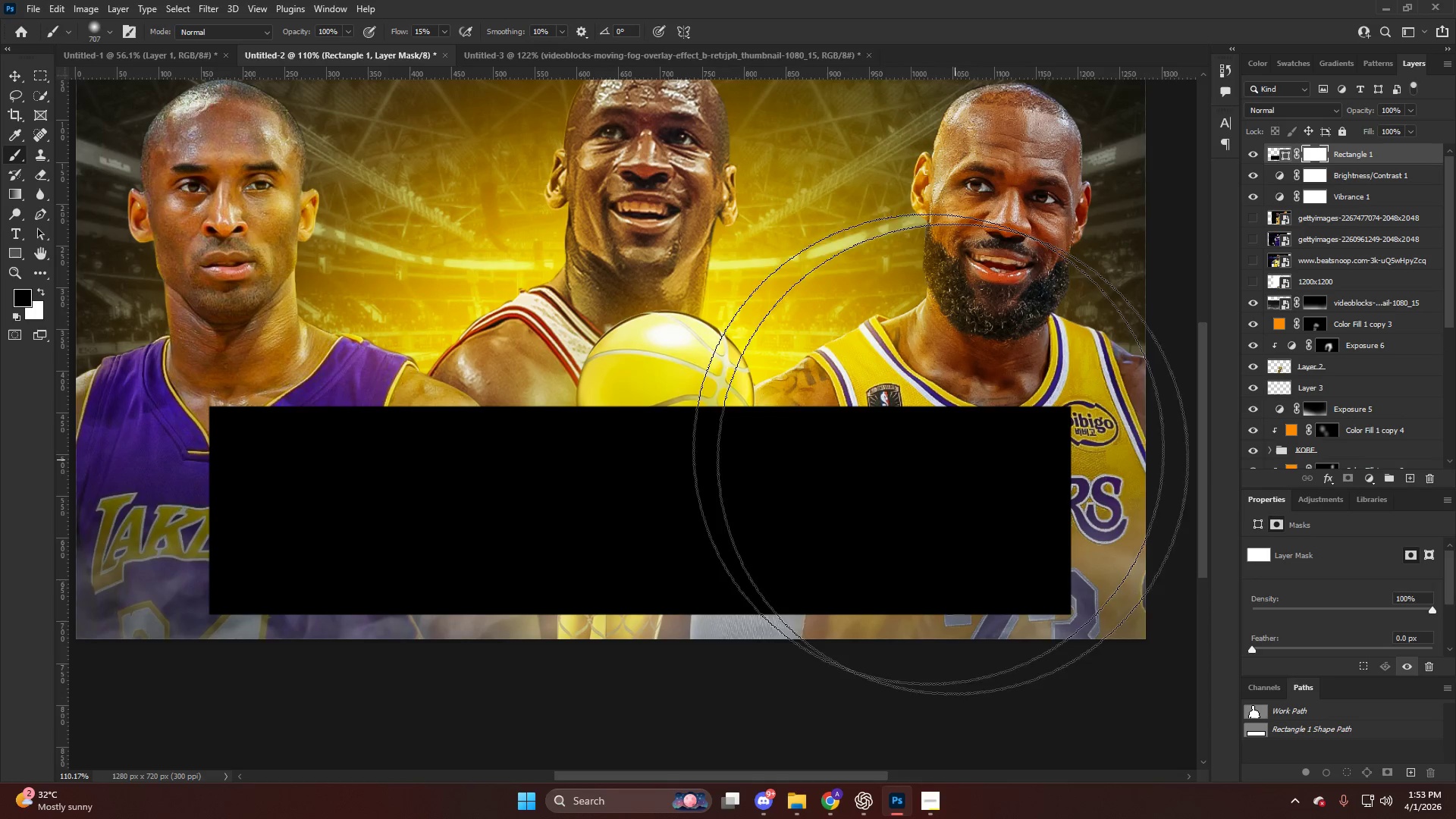 
hold_key(key=ControlLeft, duration=0.42)
 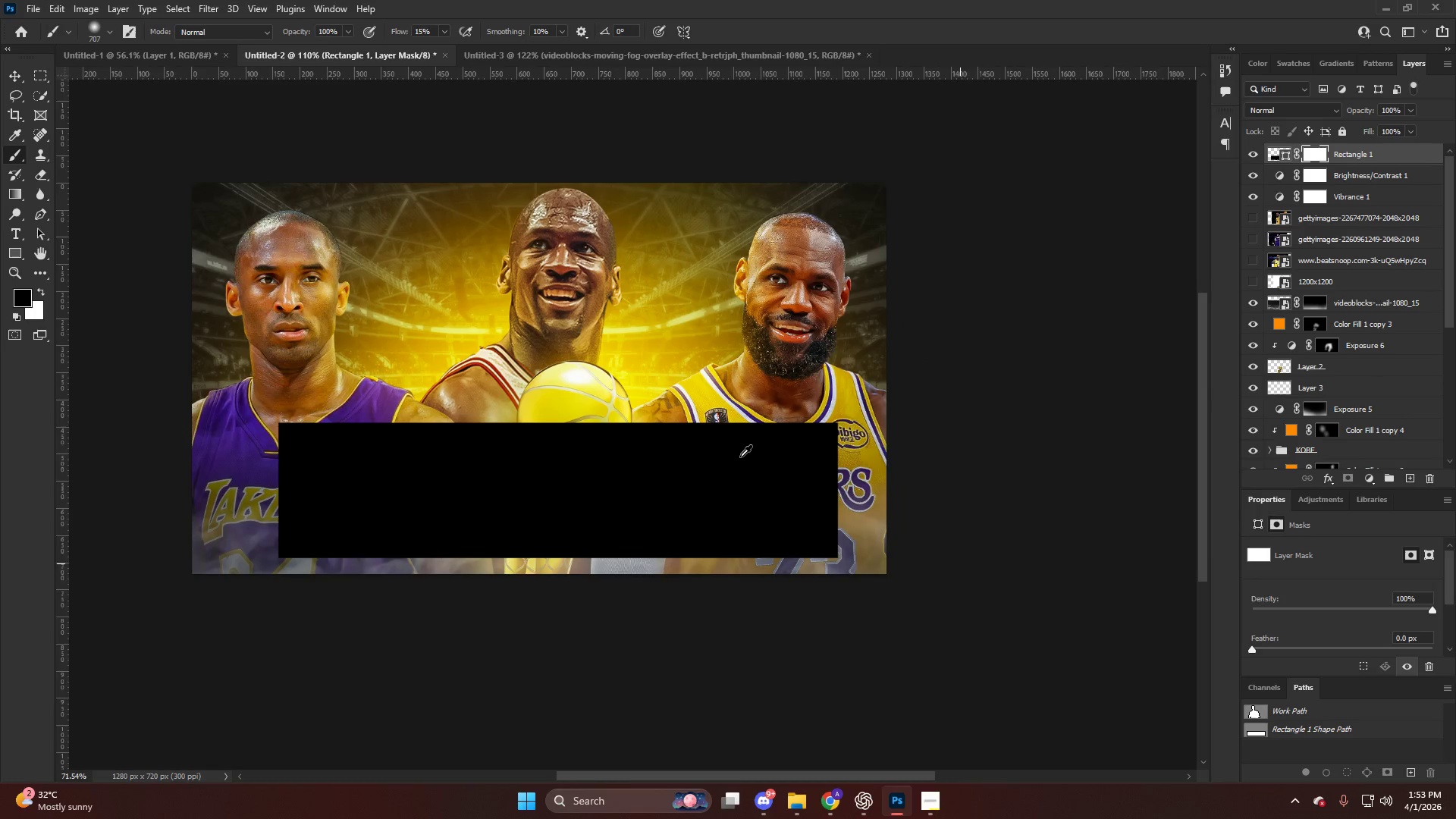 
key(Alt+AltLeft)
 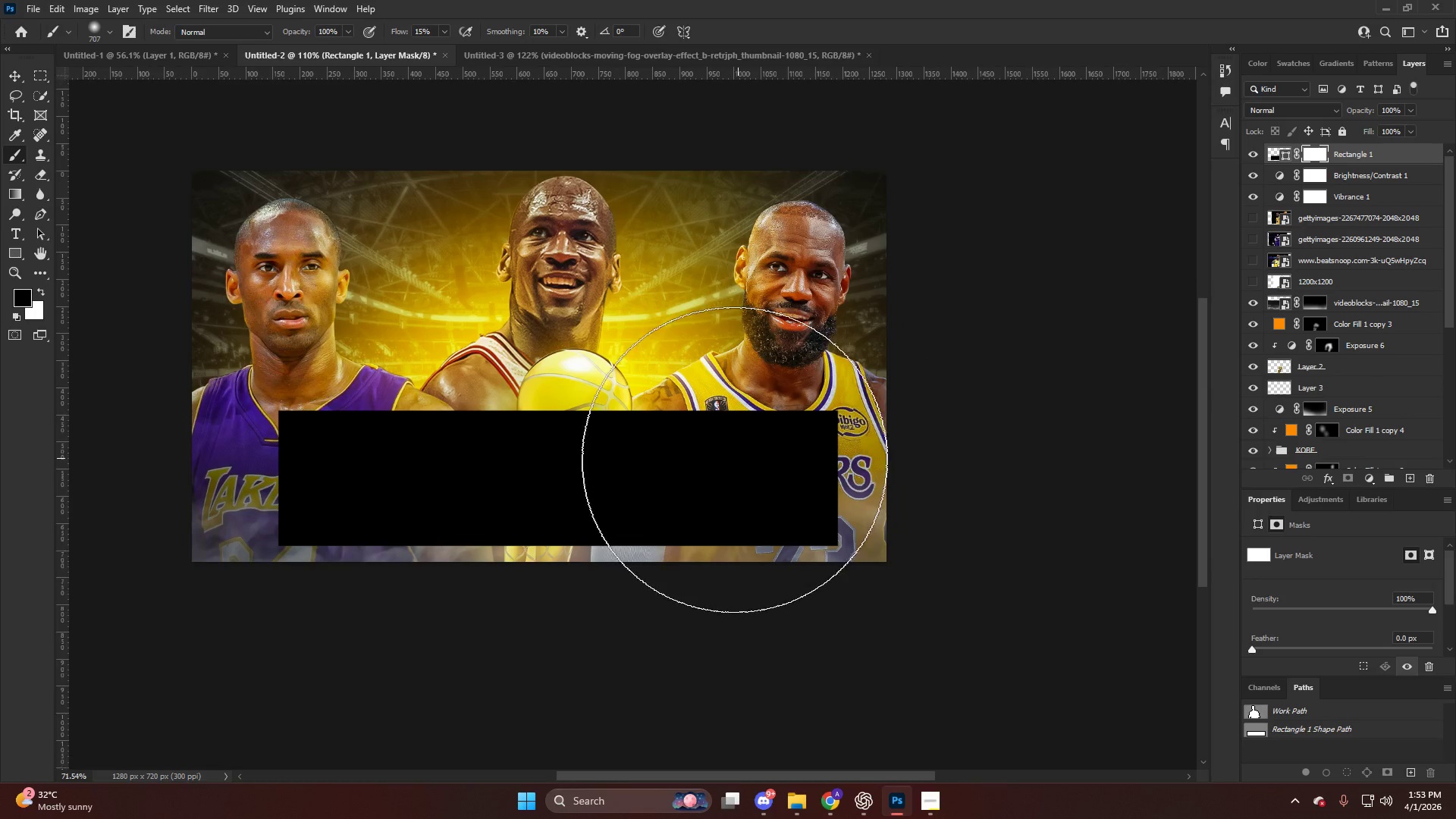 
key(Control+ControlLeft)
 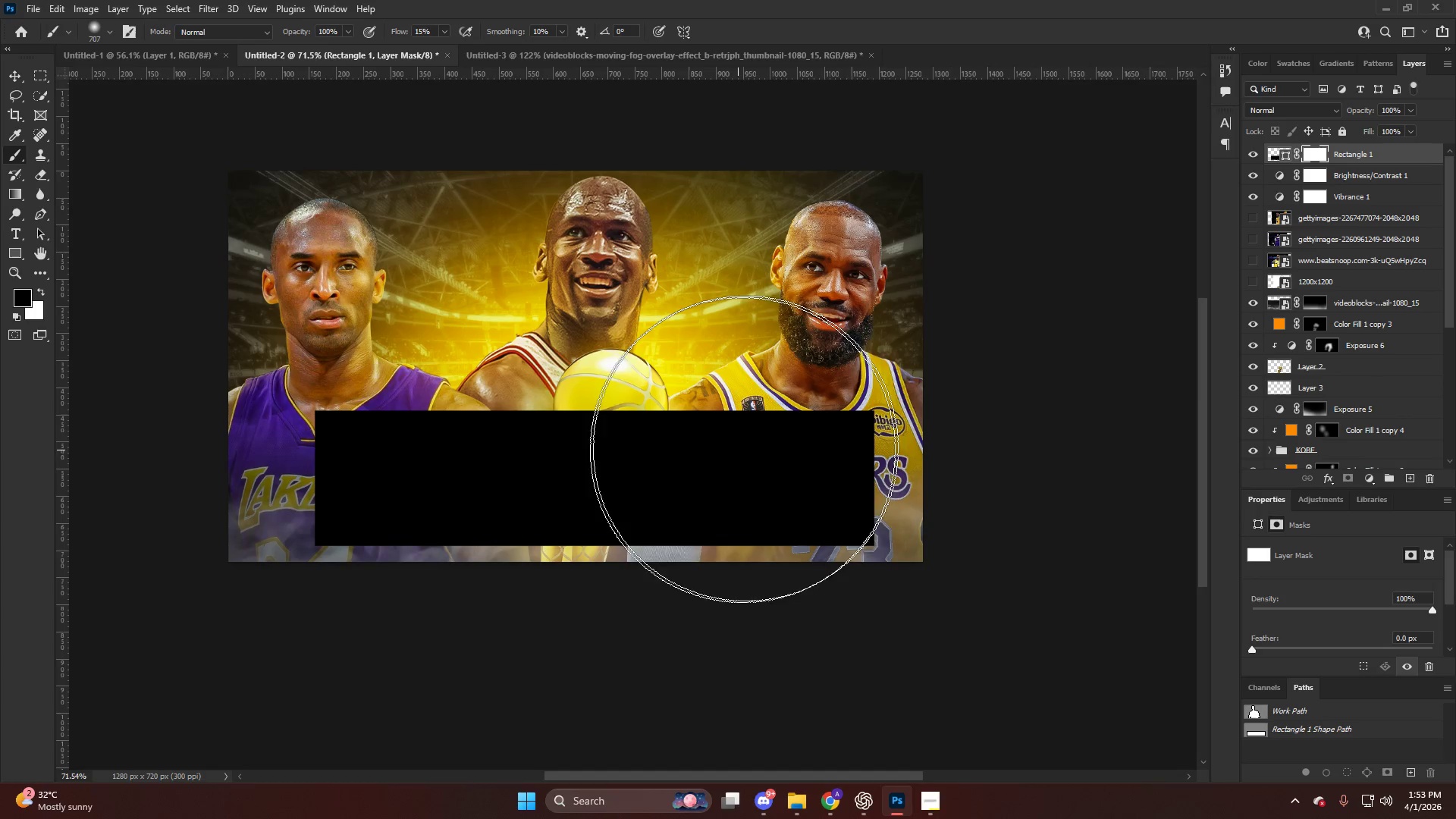 
scroll: coordinate [737, 451], scroll_direction: down, amount: 18.0
 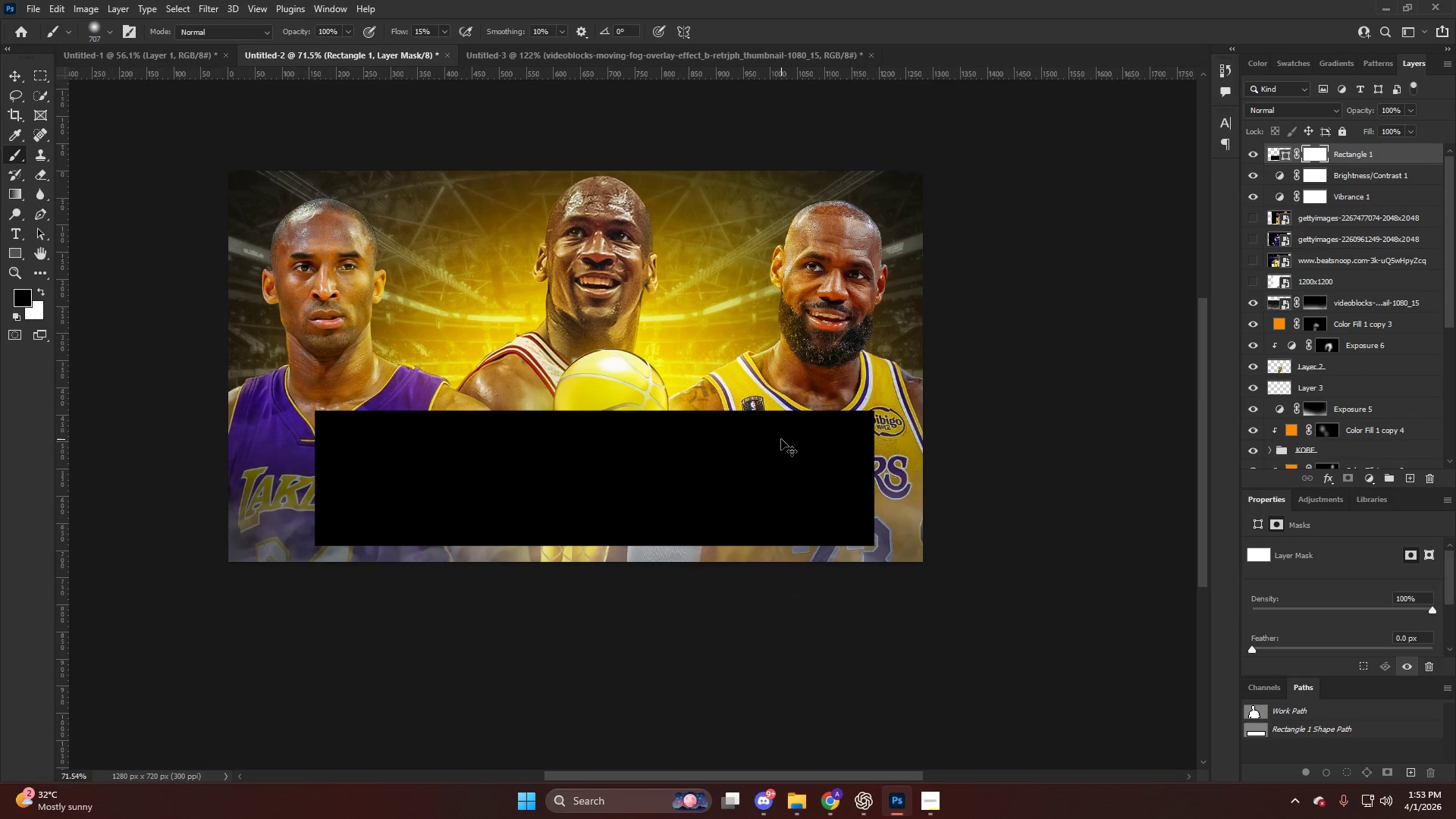 
key(Control+H)
 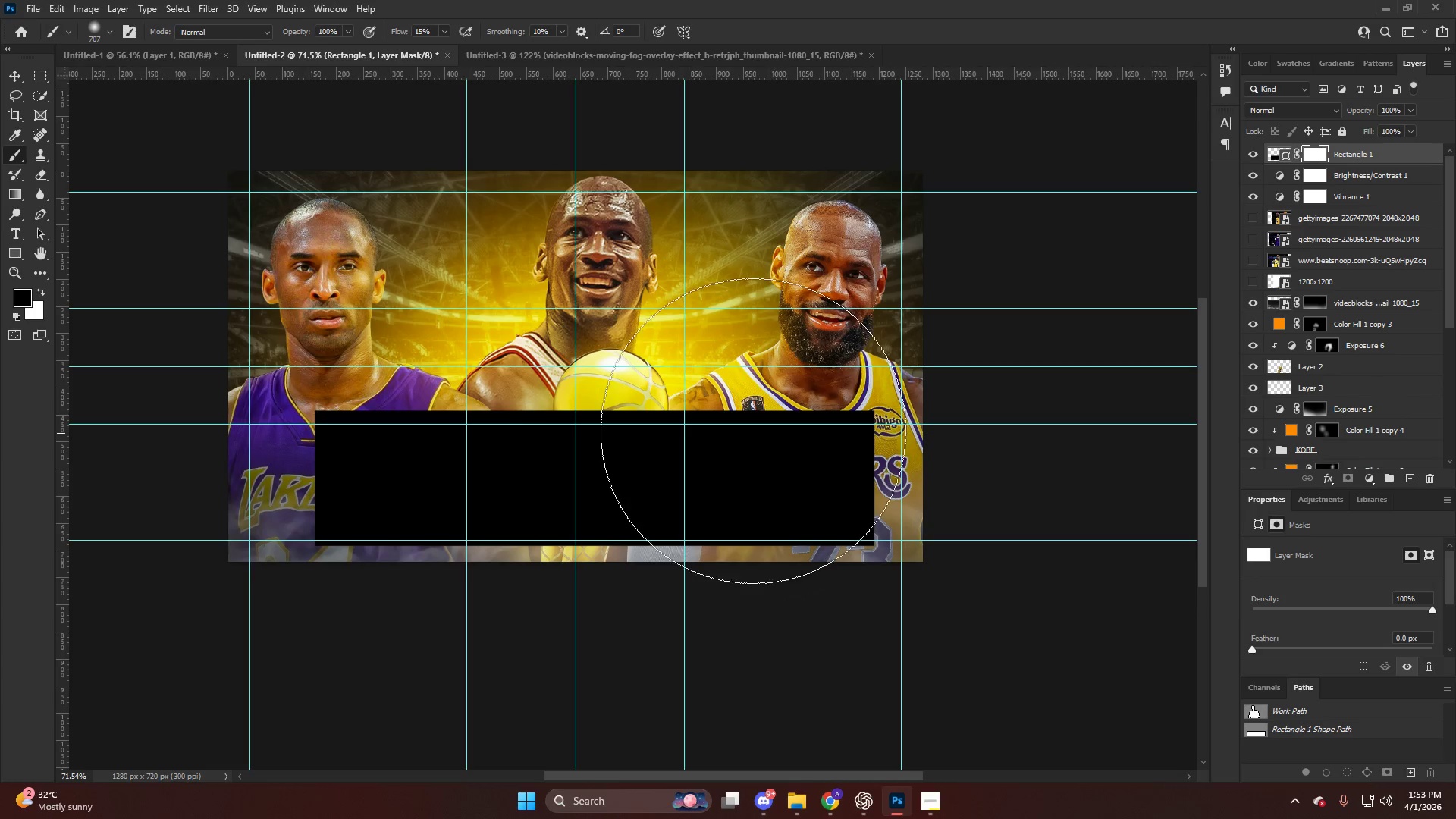 
key(Alt+AltLeft)
 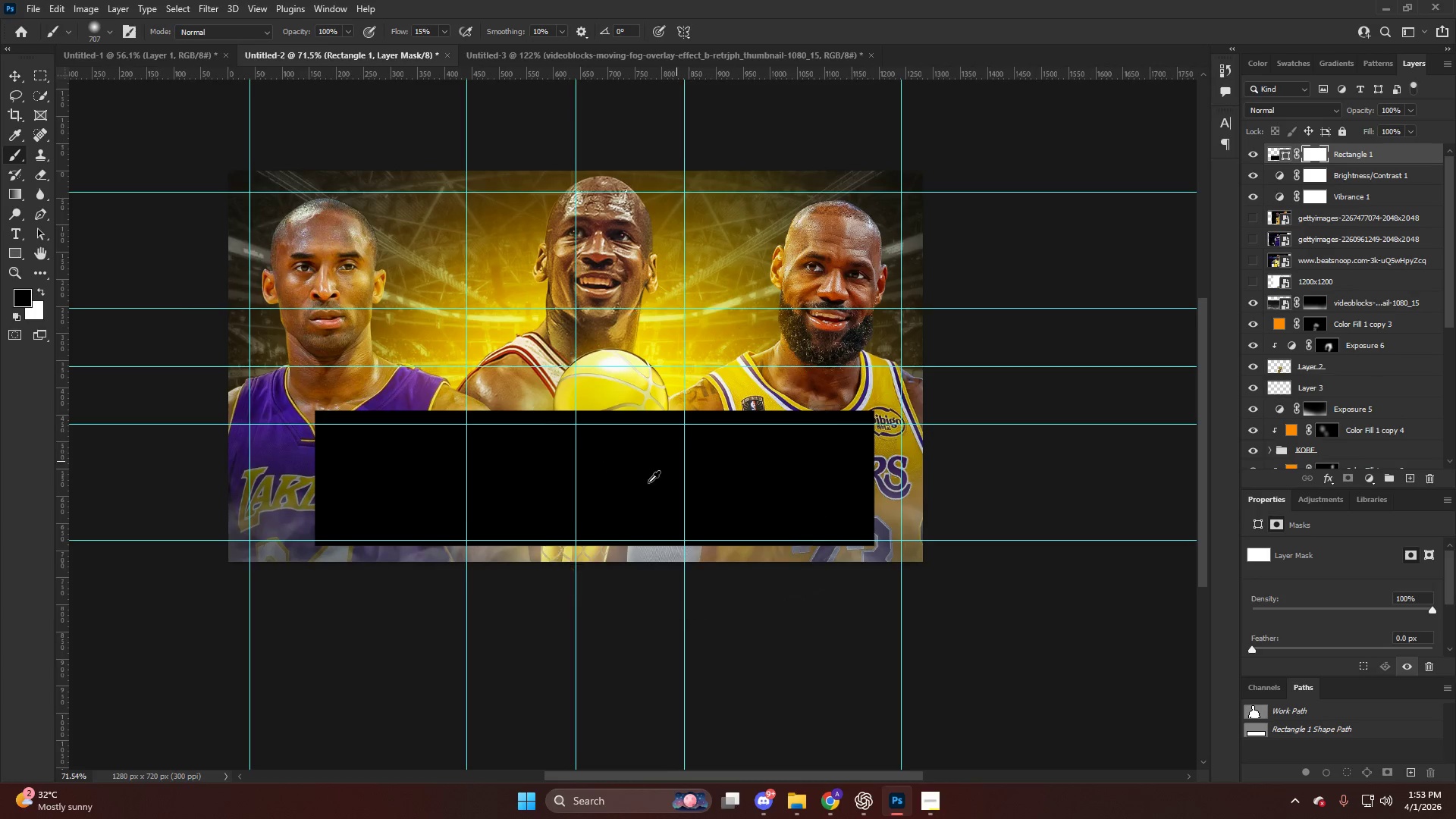 
key(V)
 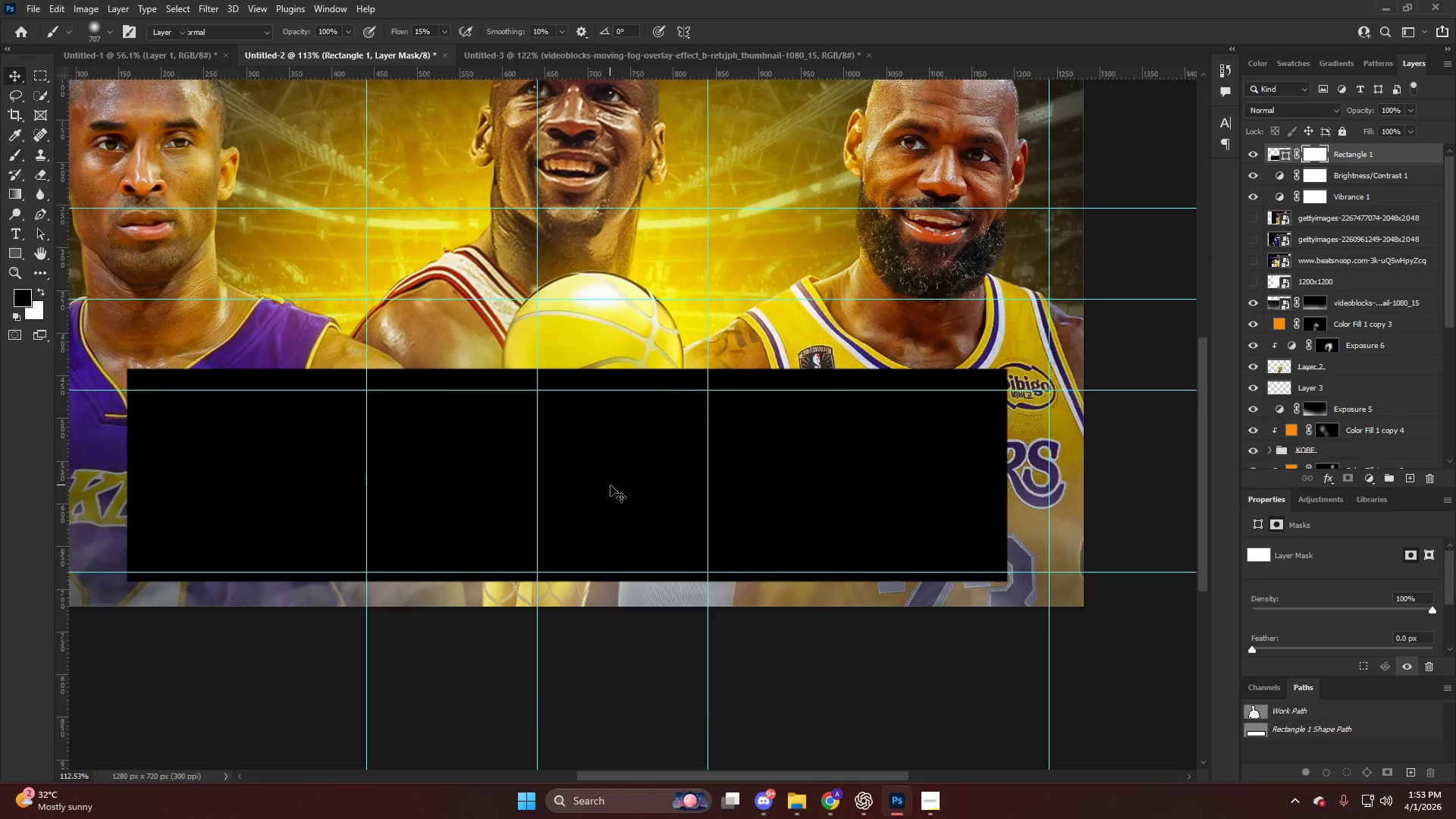 
left_click_drag(start_coordinate=[610, 485], to_coordinate=[583, 490])
 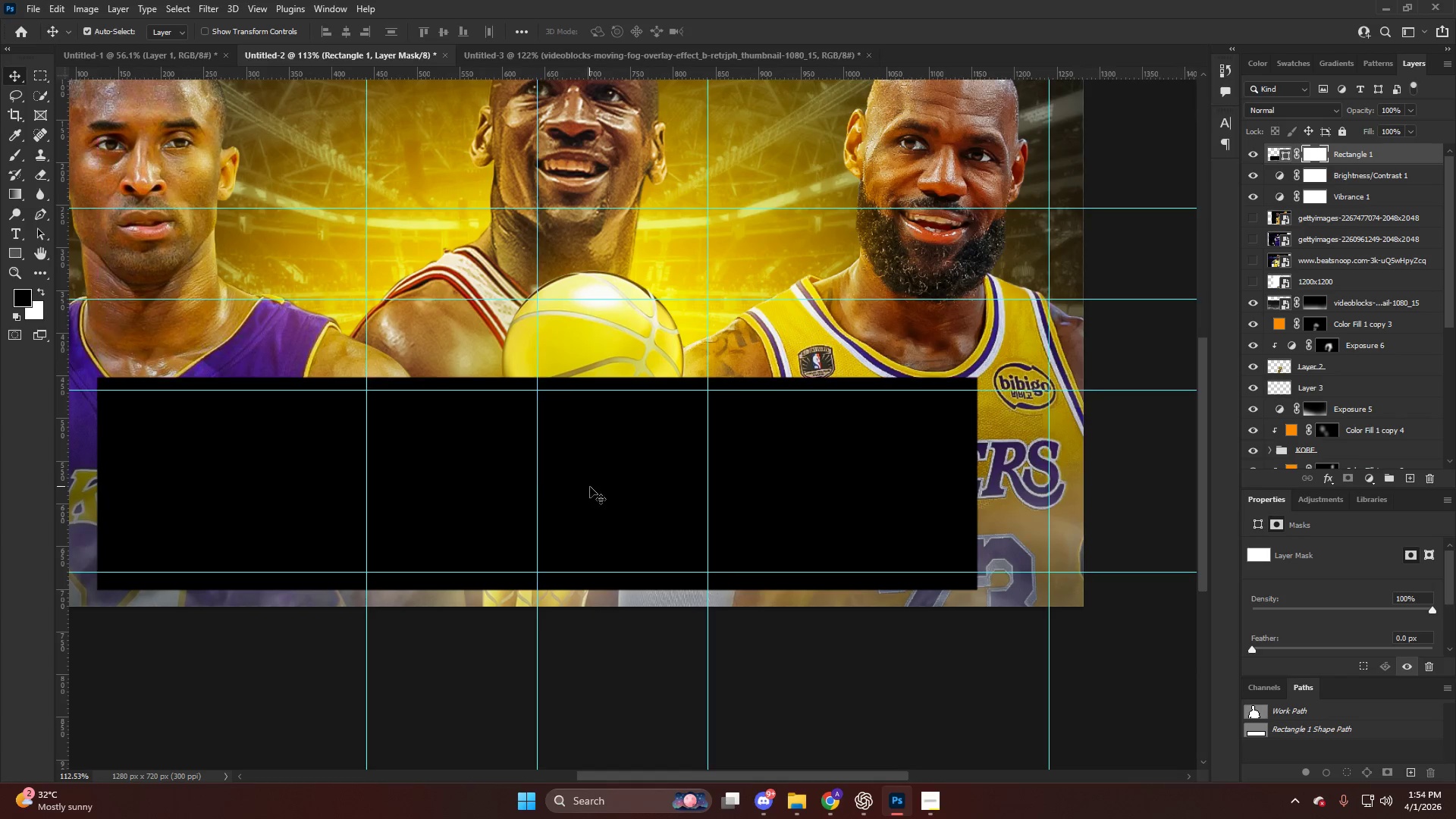 
scroll: coordinate [640, 480], scroll_direction: up, amount: 5.0
 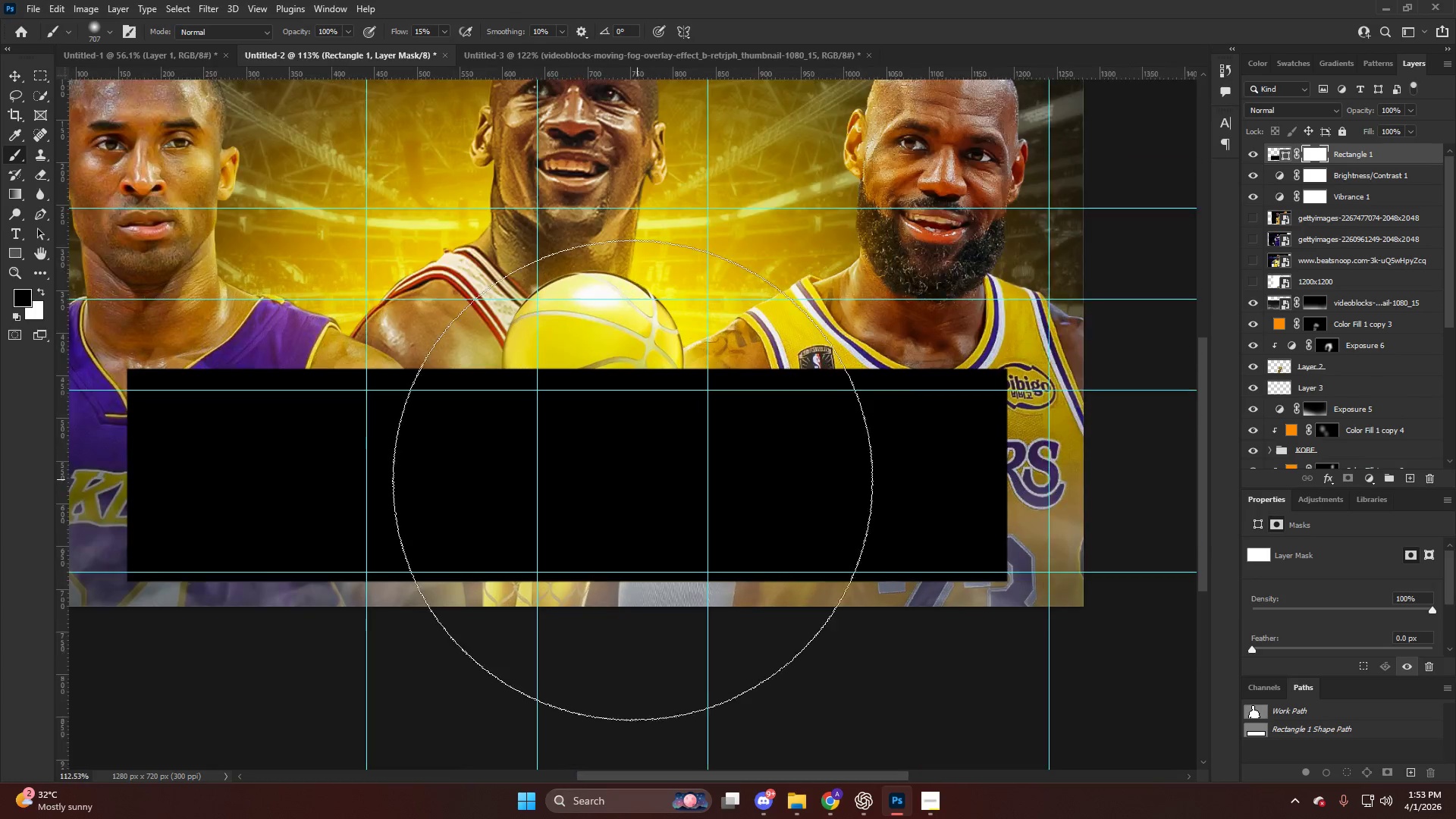 
hold_key(key=ControlLeft, duration=0.69)
scroll: coordinate [601, 485], scroll_direction: up, amount: 9.0
 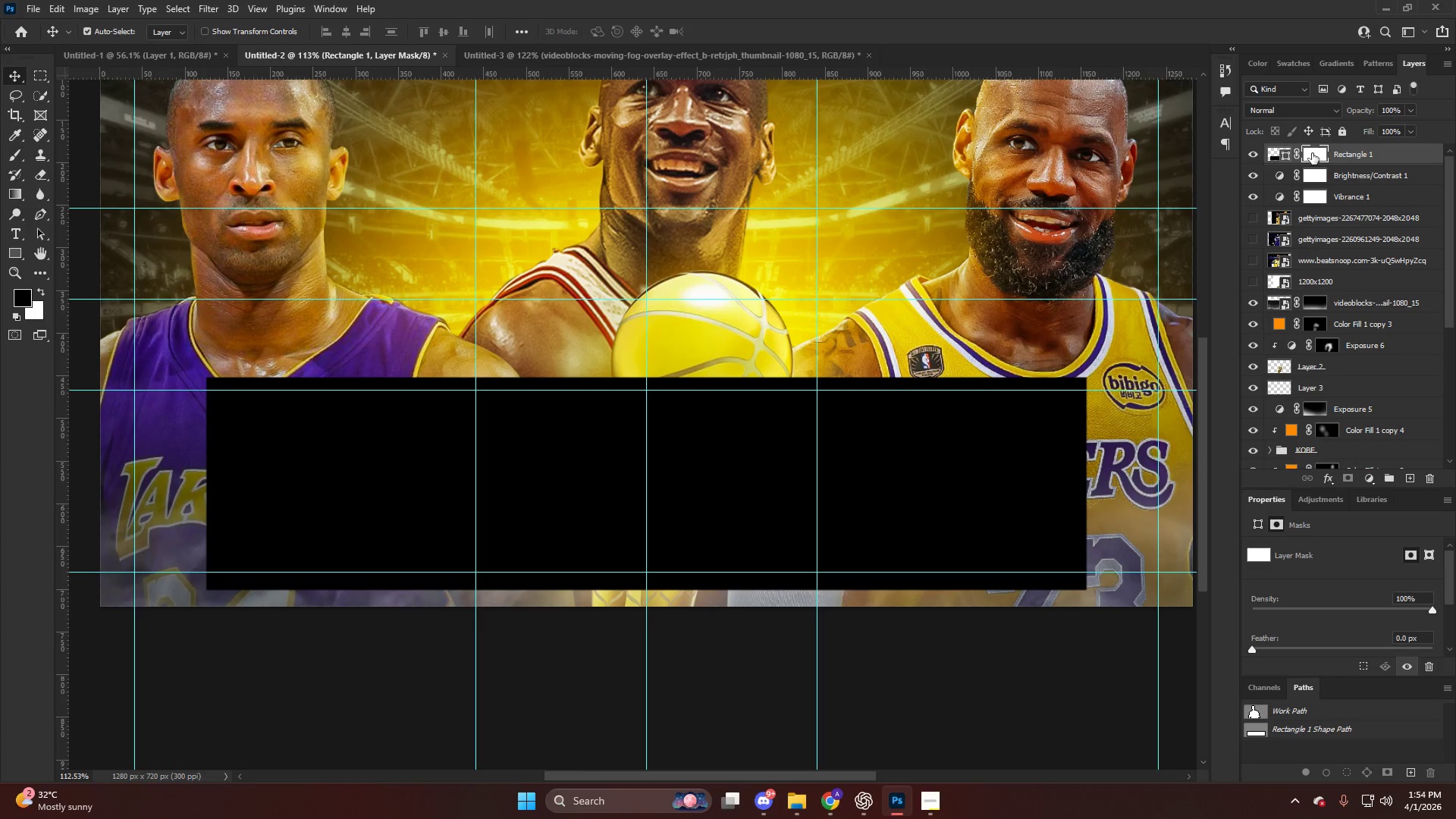 
key(B)
 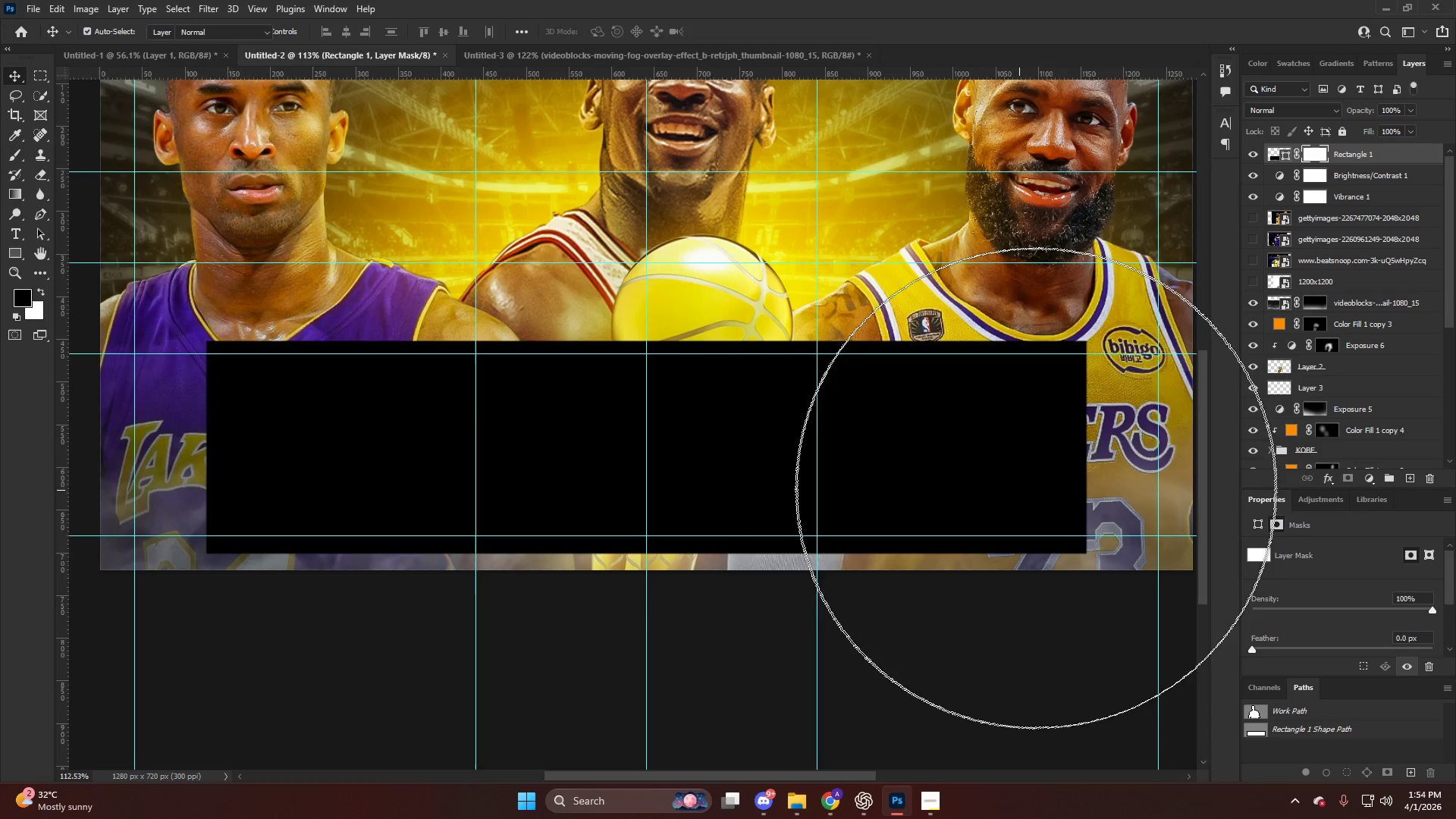 
scroll: coordinate [924, 459], scroll_direction: down, amount: 3.0
 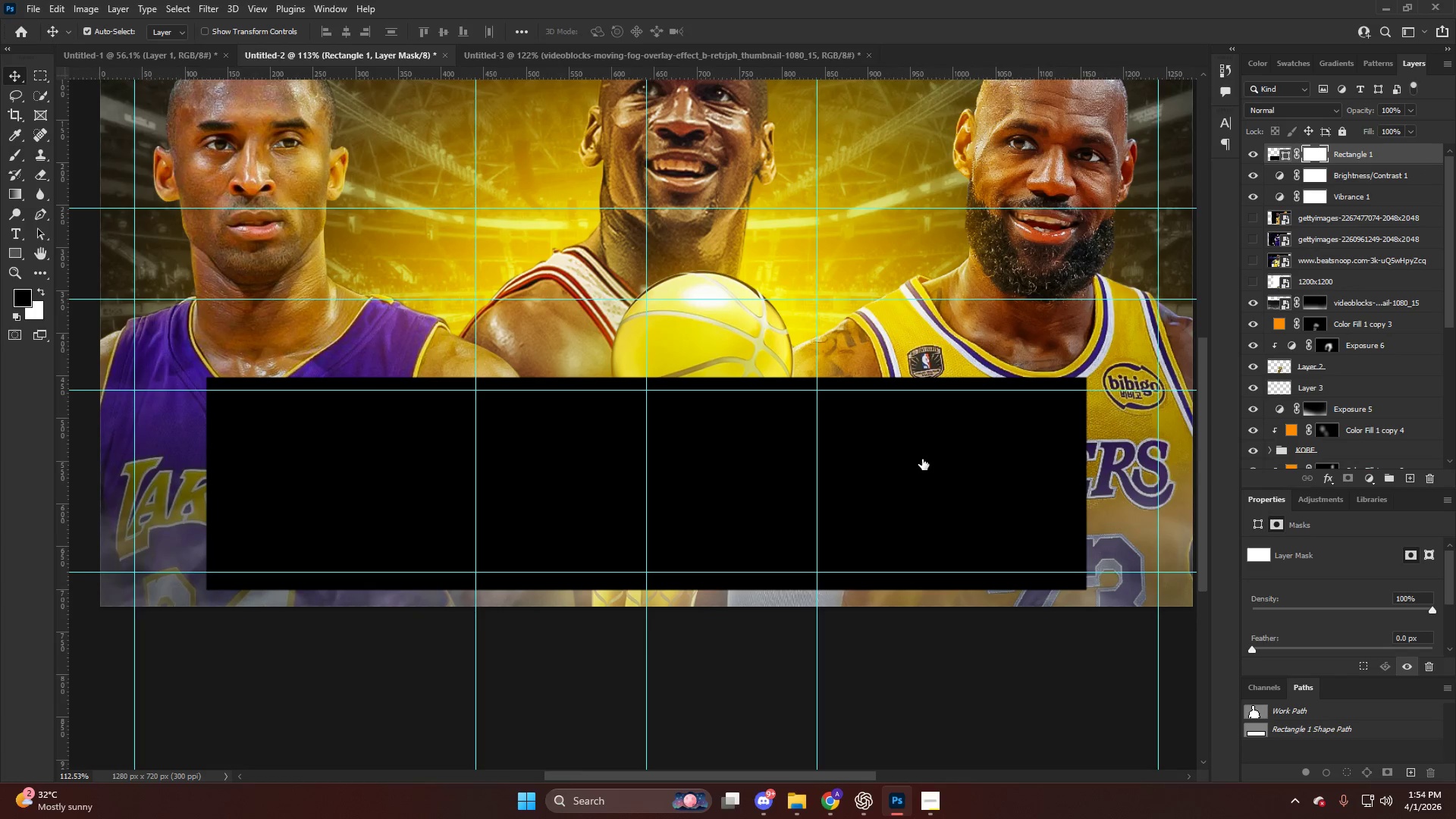 
hold_key(key=AltLeft, duration=0.36)
 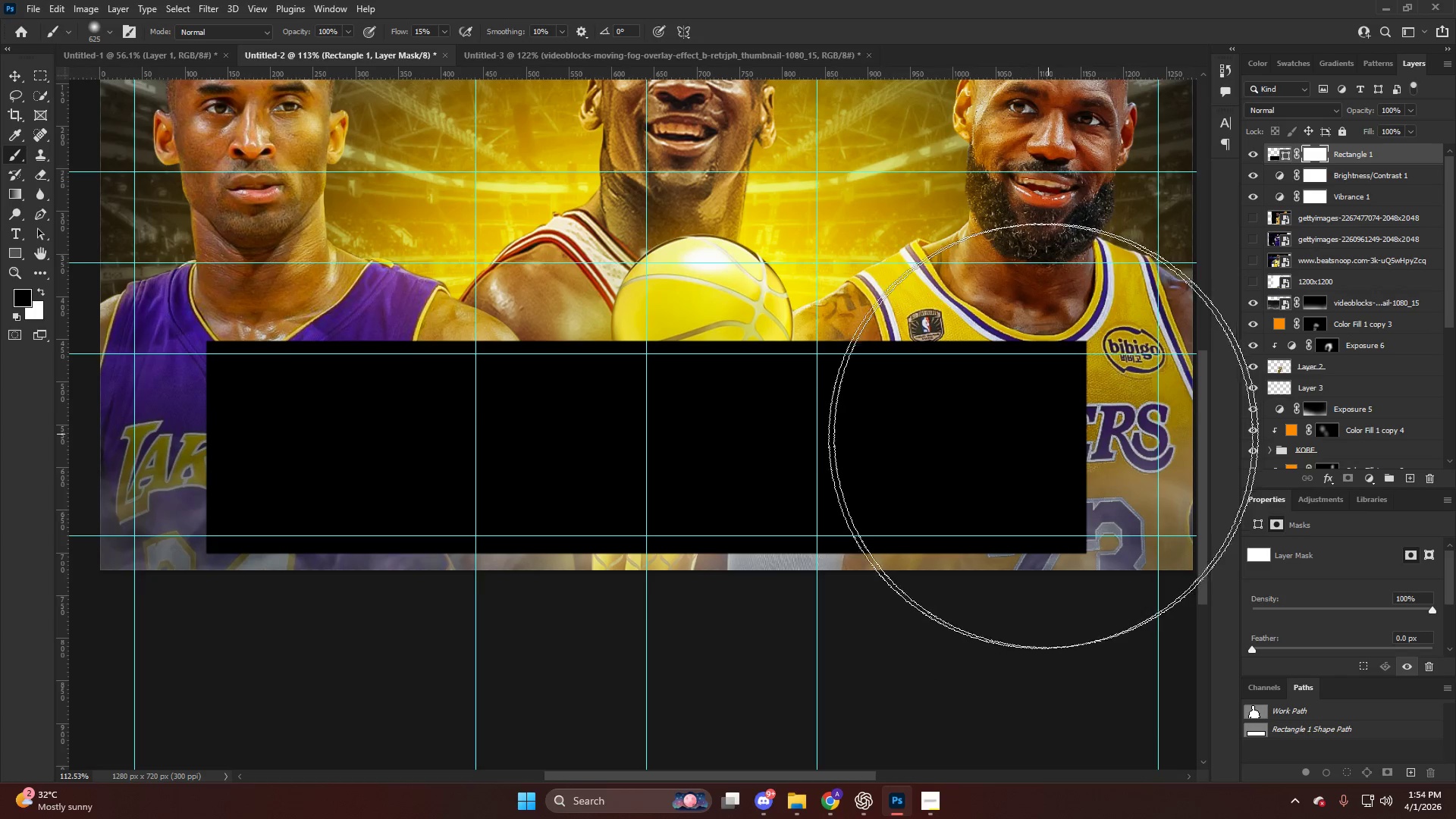 
hold_key(key=ControlLeft, duration=0.34)
 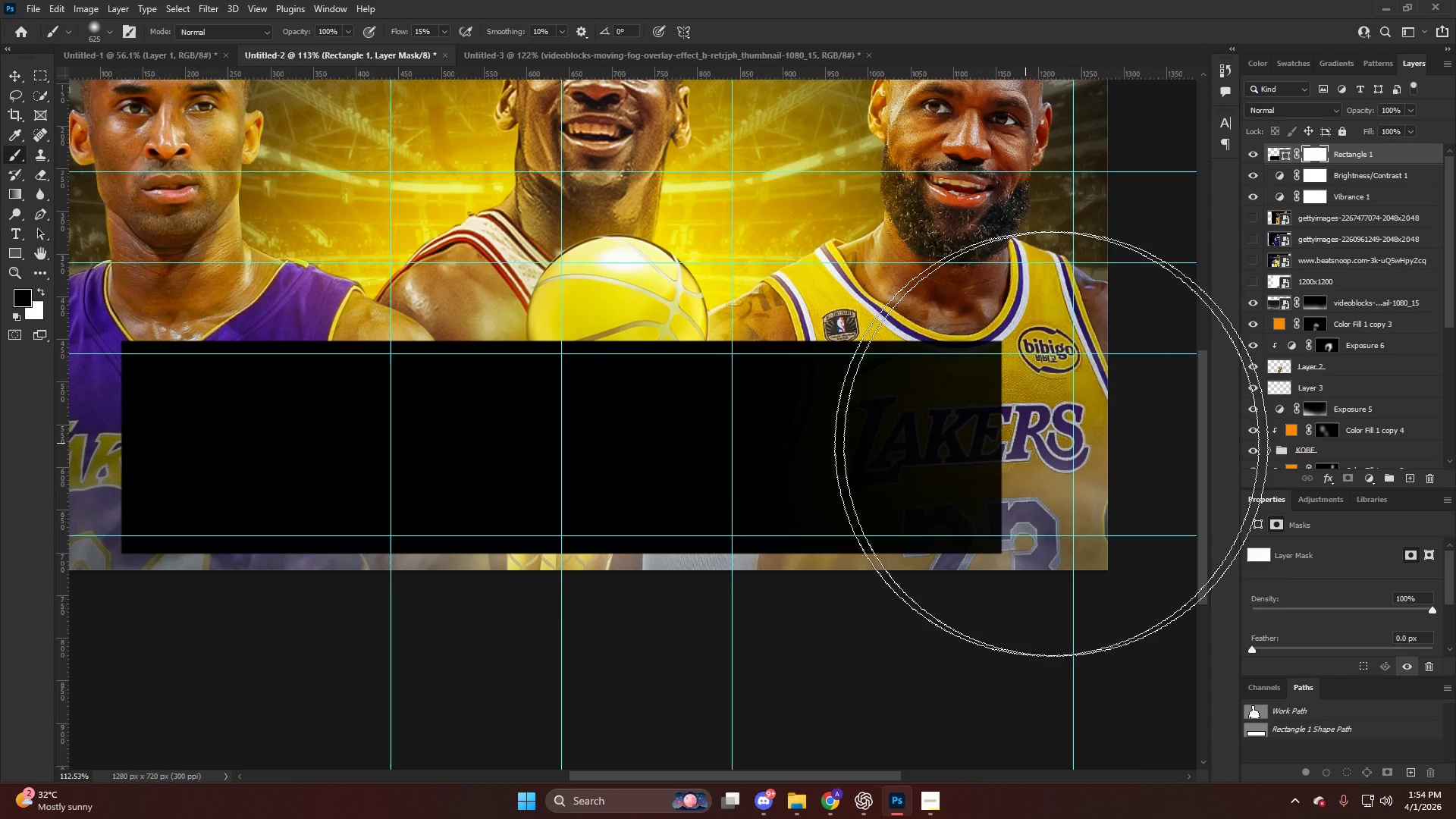 
left_click_drag(start_coordinate=[1056, 433], to_coordinate=[1172, 439])
 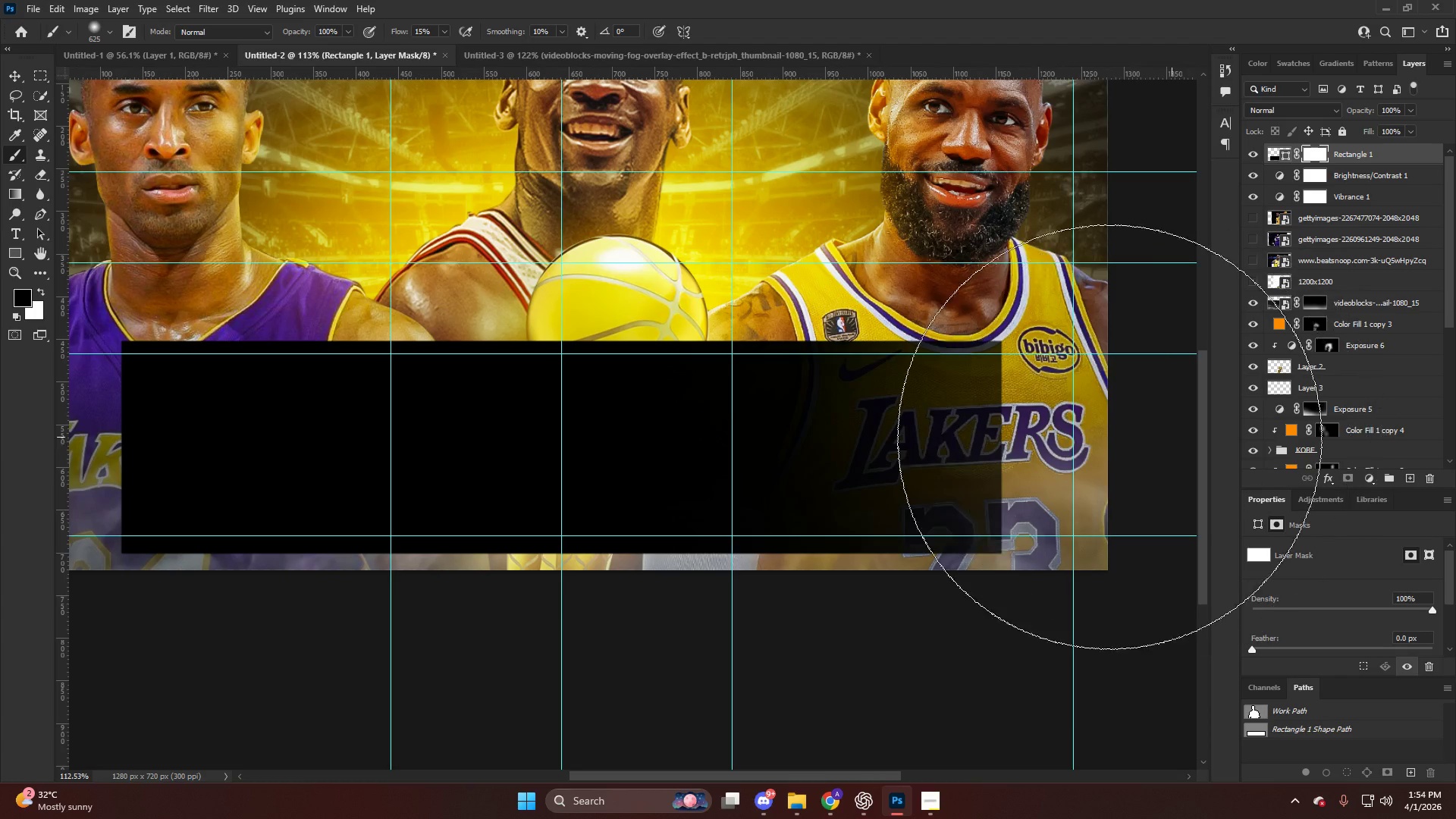 
scroll: coordinate [1018, 429], scroll_direction: down, amount: 7.0
 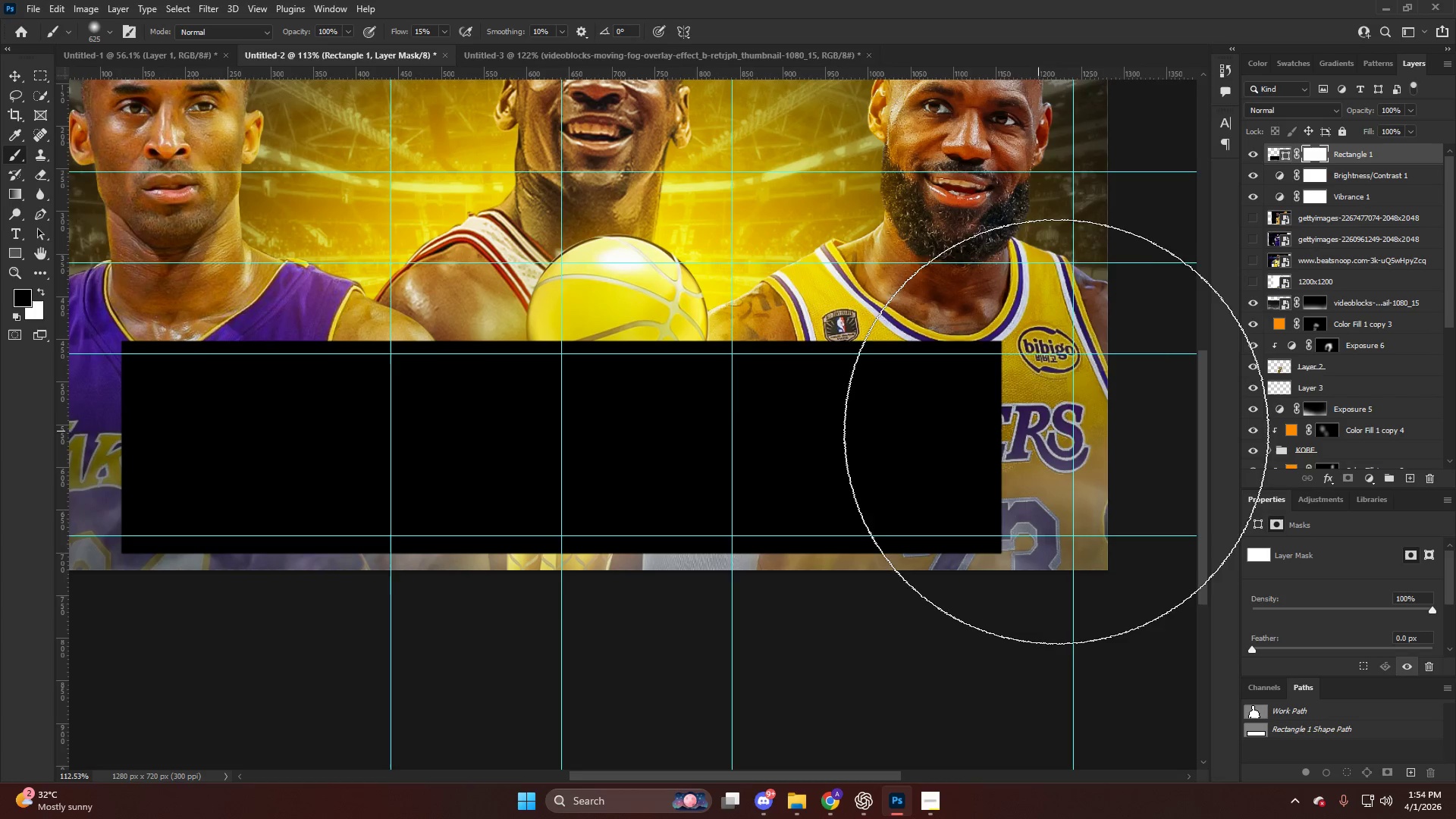 
hold_key(key=AltLeft, duration=0.44)
 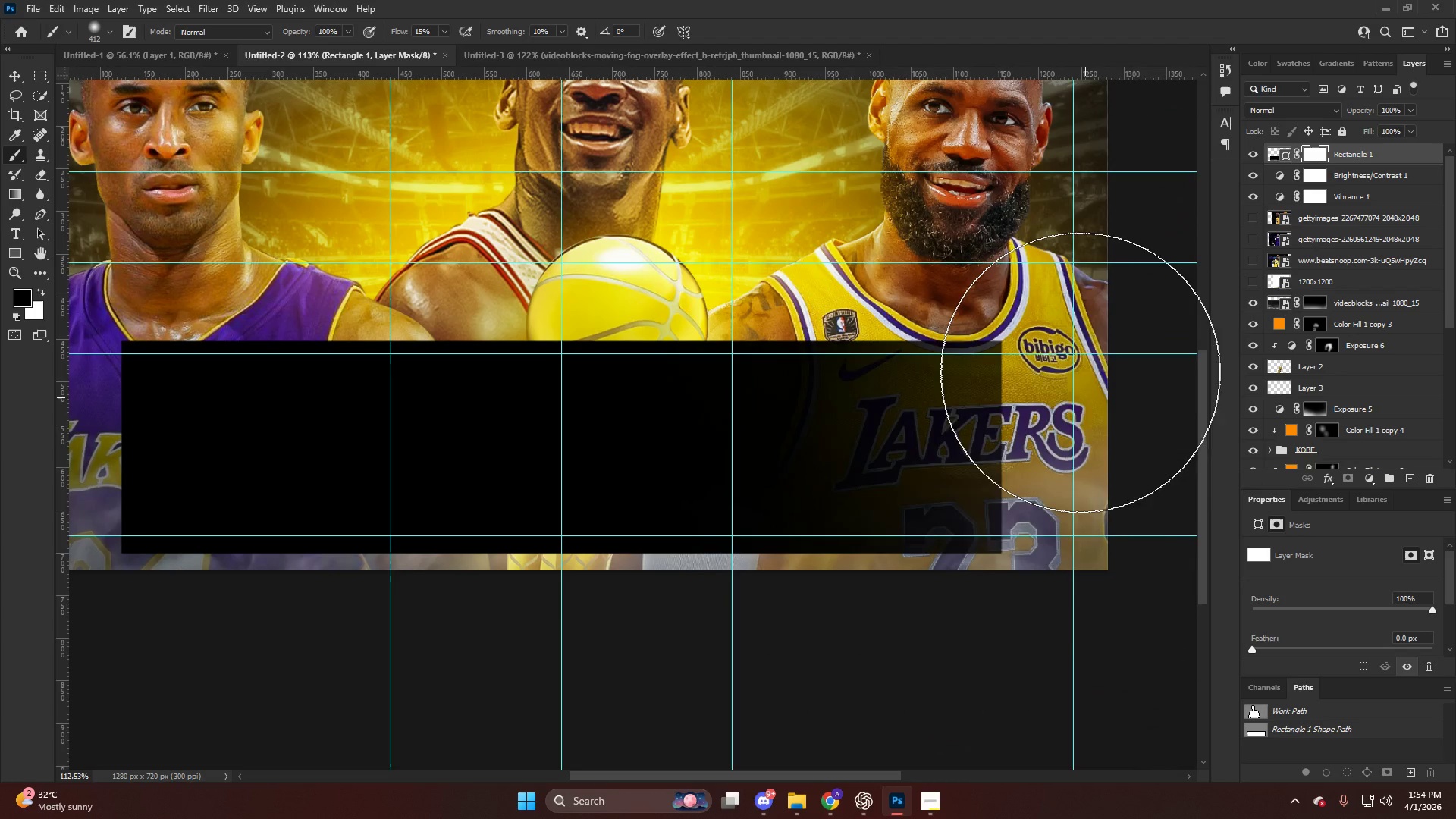 
left_click_drag(start_coordinate=[1080, 372], to_coordinate=[1117, 403])
 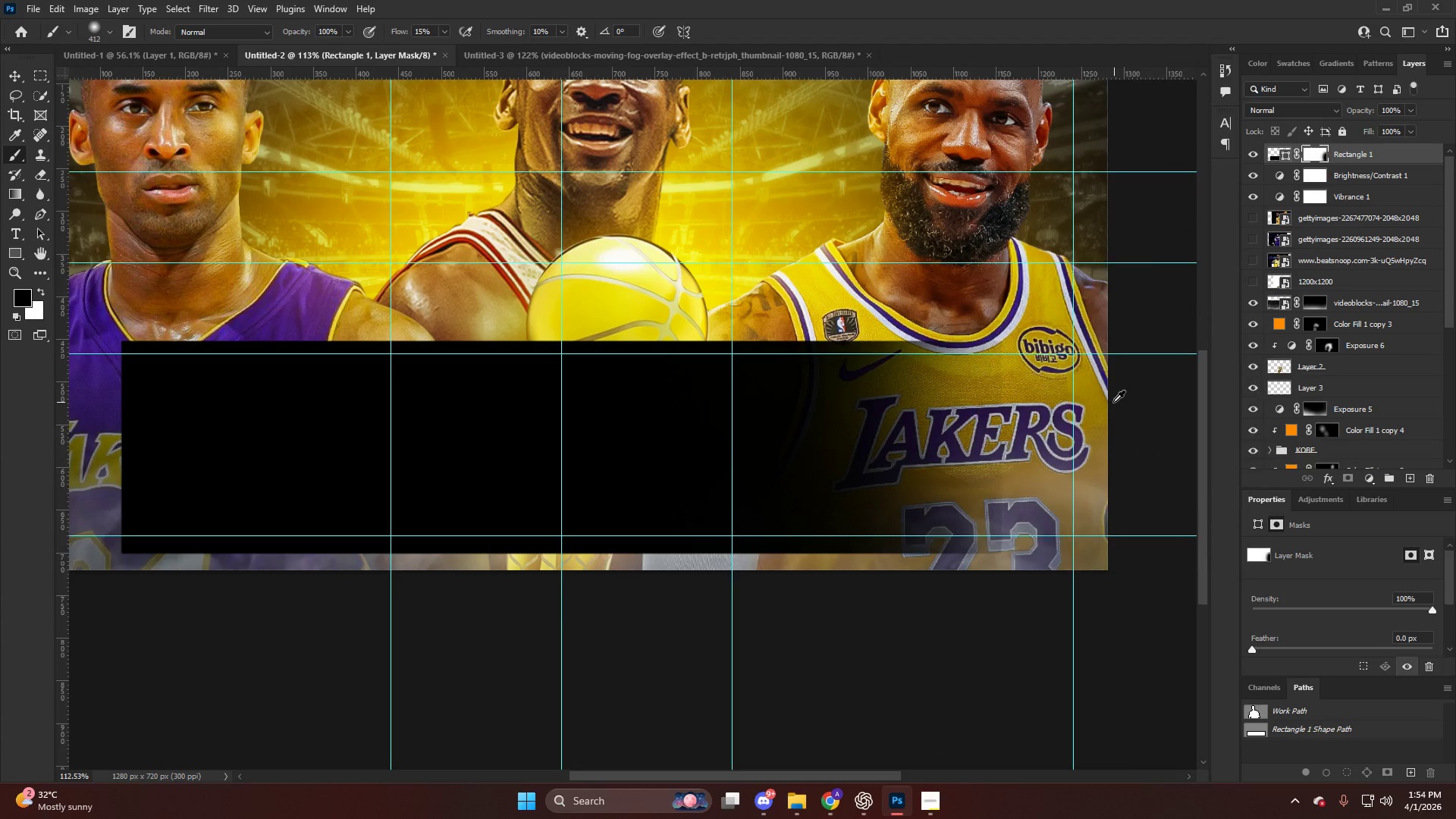 
key(Alt+AltLeft)
 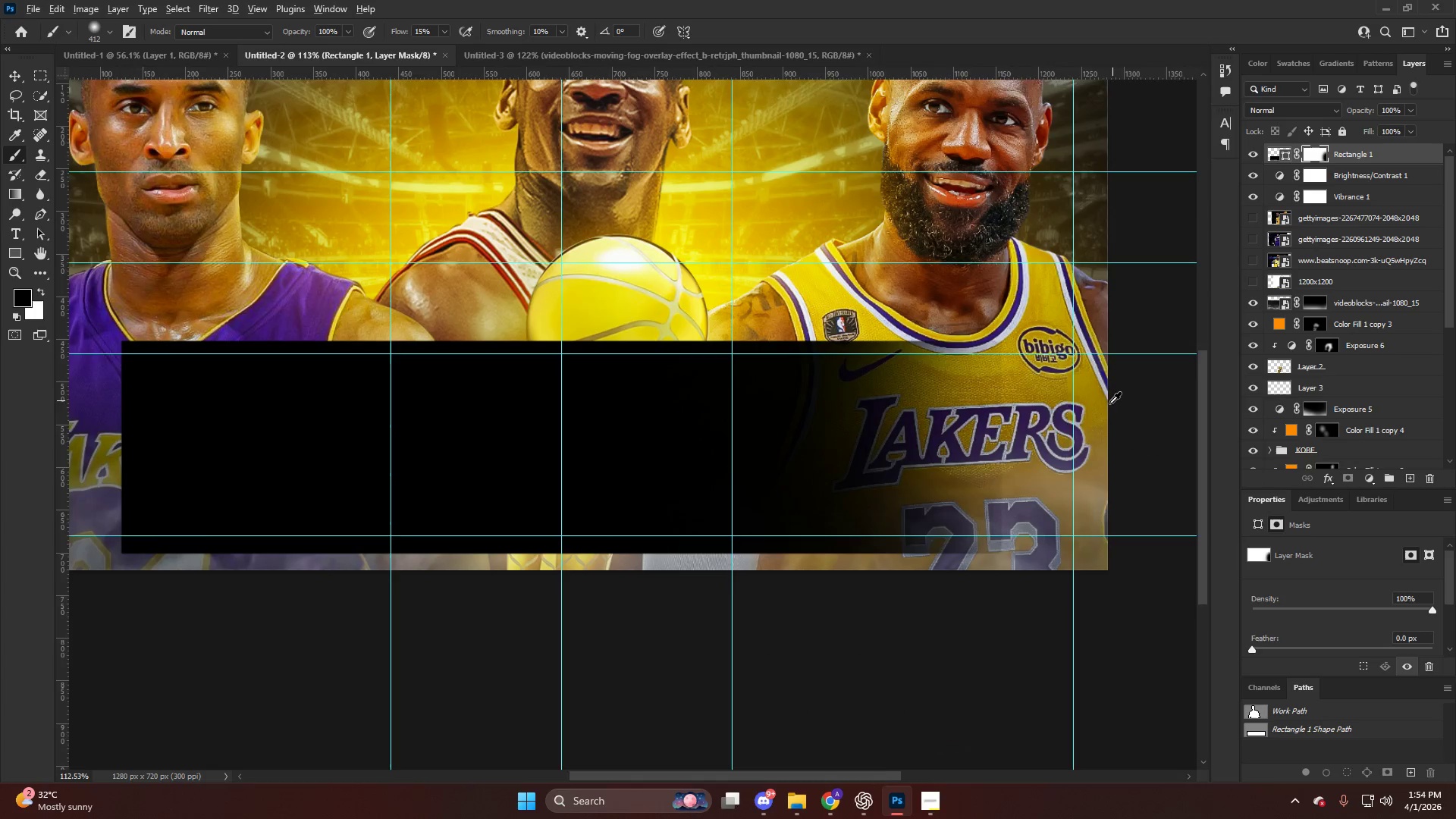 
scroll: coordinate [1078, 409], scroll_direction: down, amount: 5.0
 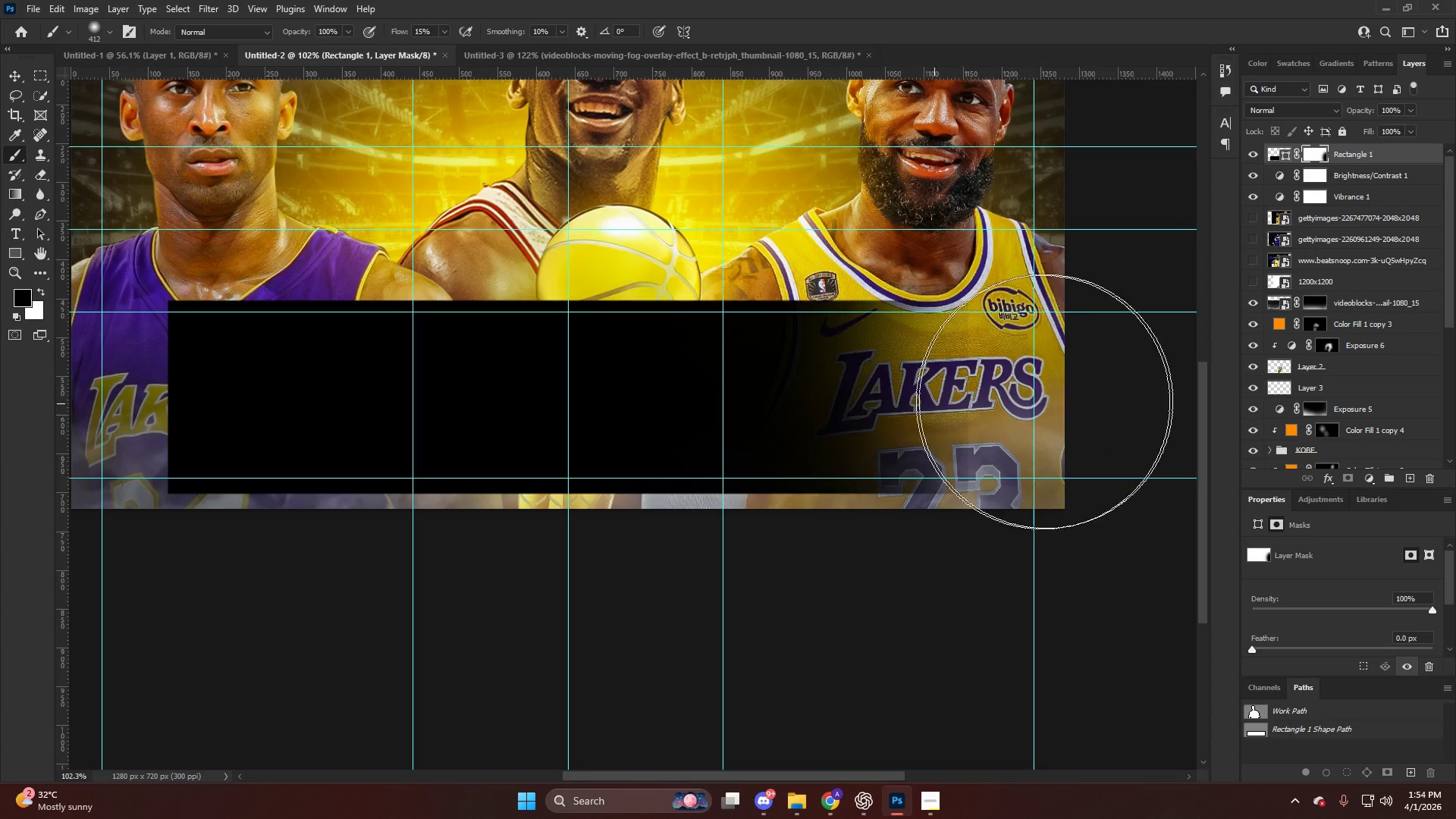 
left_click_drag(start_coordinate=[1079, 377], to_coordinate=[1072, 546])
 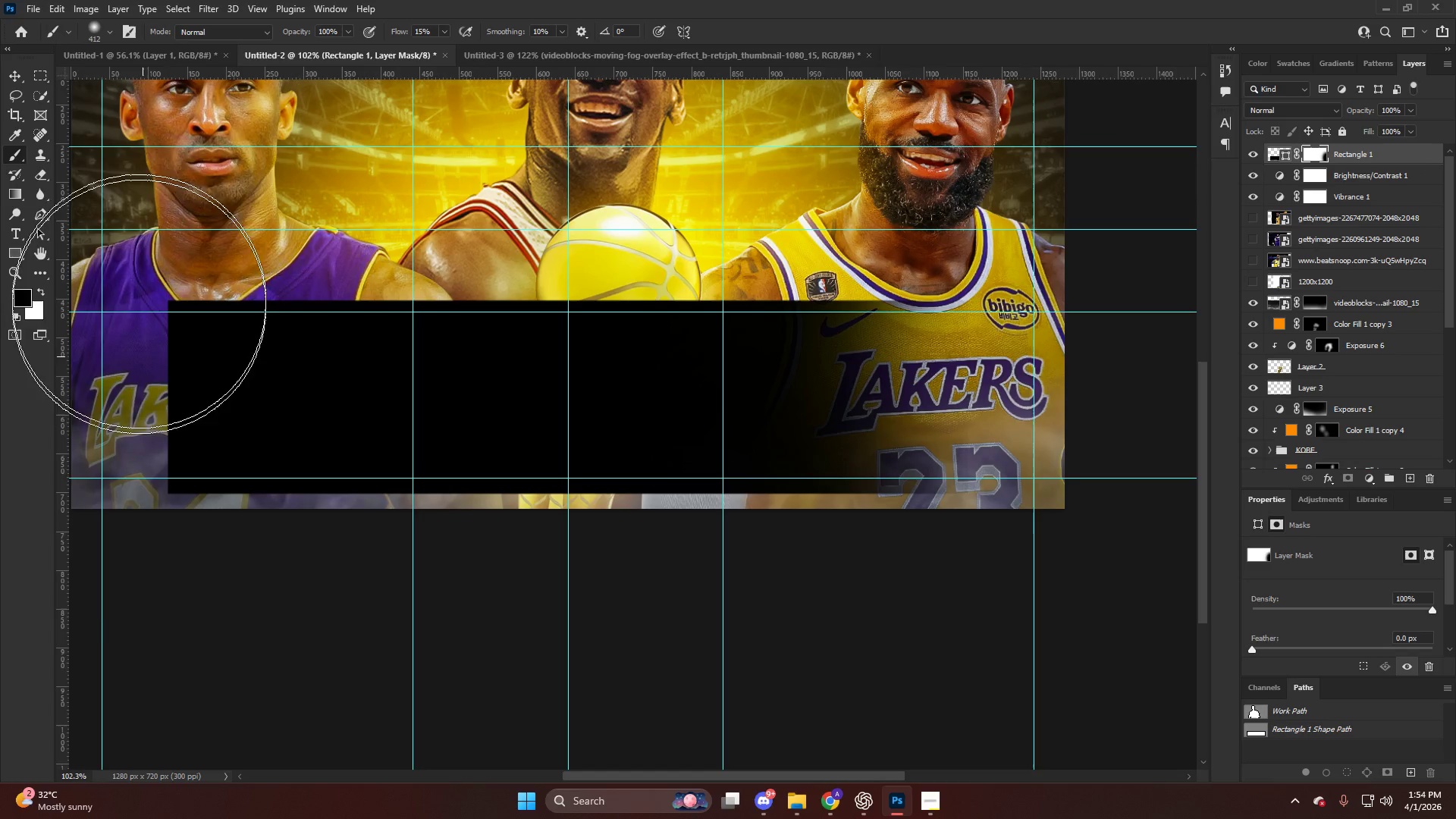 
left_click_drag(start_coordinate=[139, 283], to_coordinate=[65, 282])
 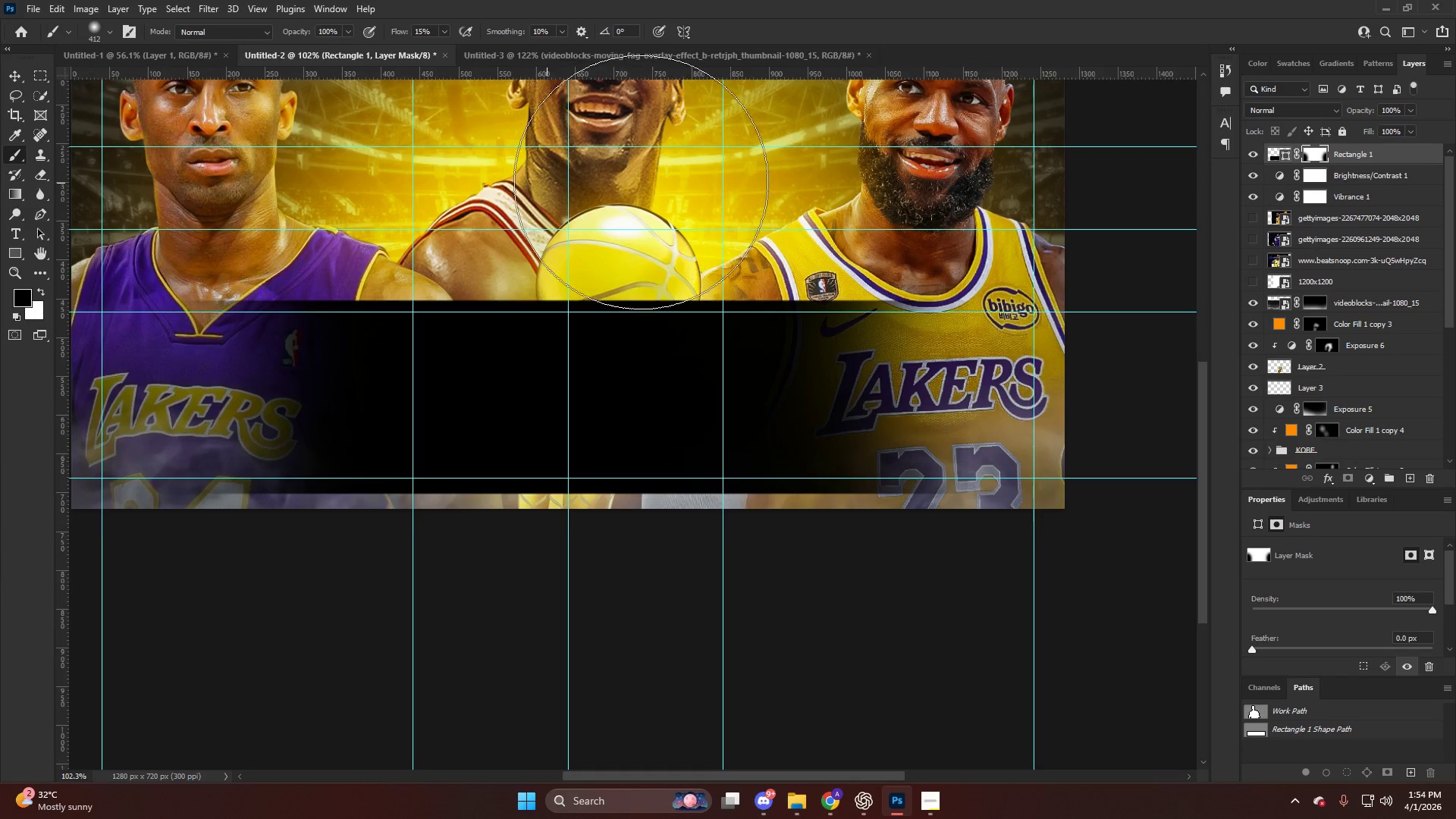 
scroll: coordinate [641, 182], scroll_direction: up, amount: 2.0
 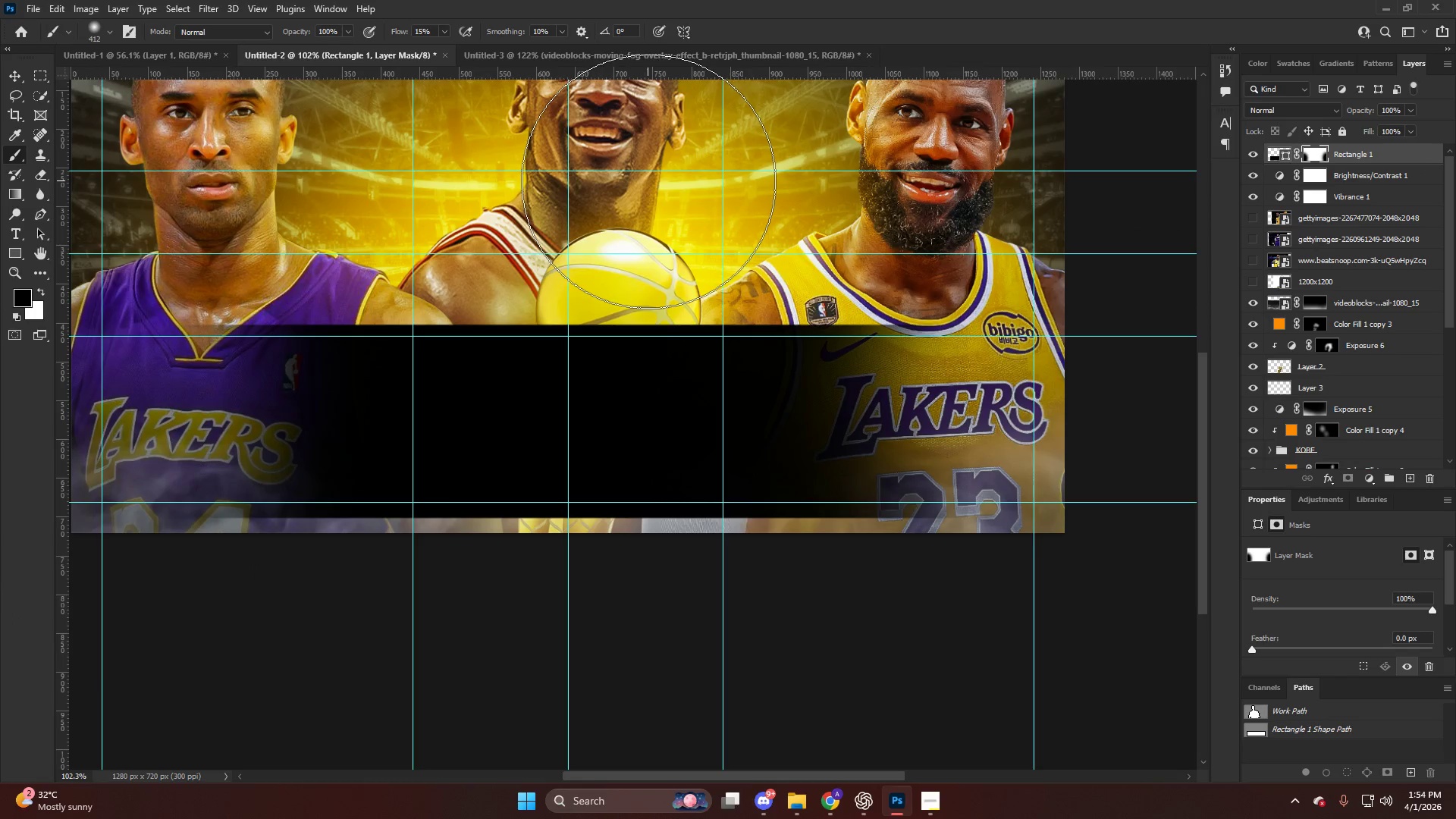 
key(Control+H)
 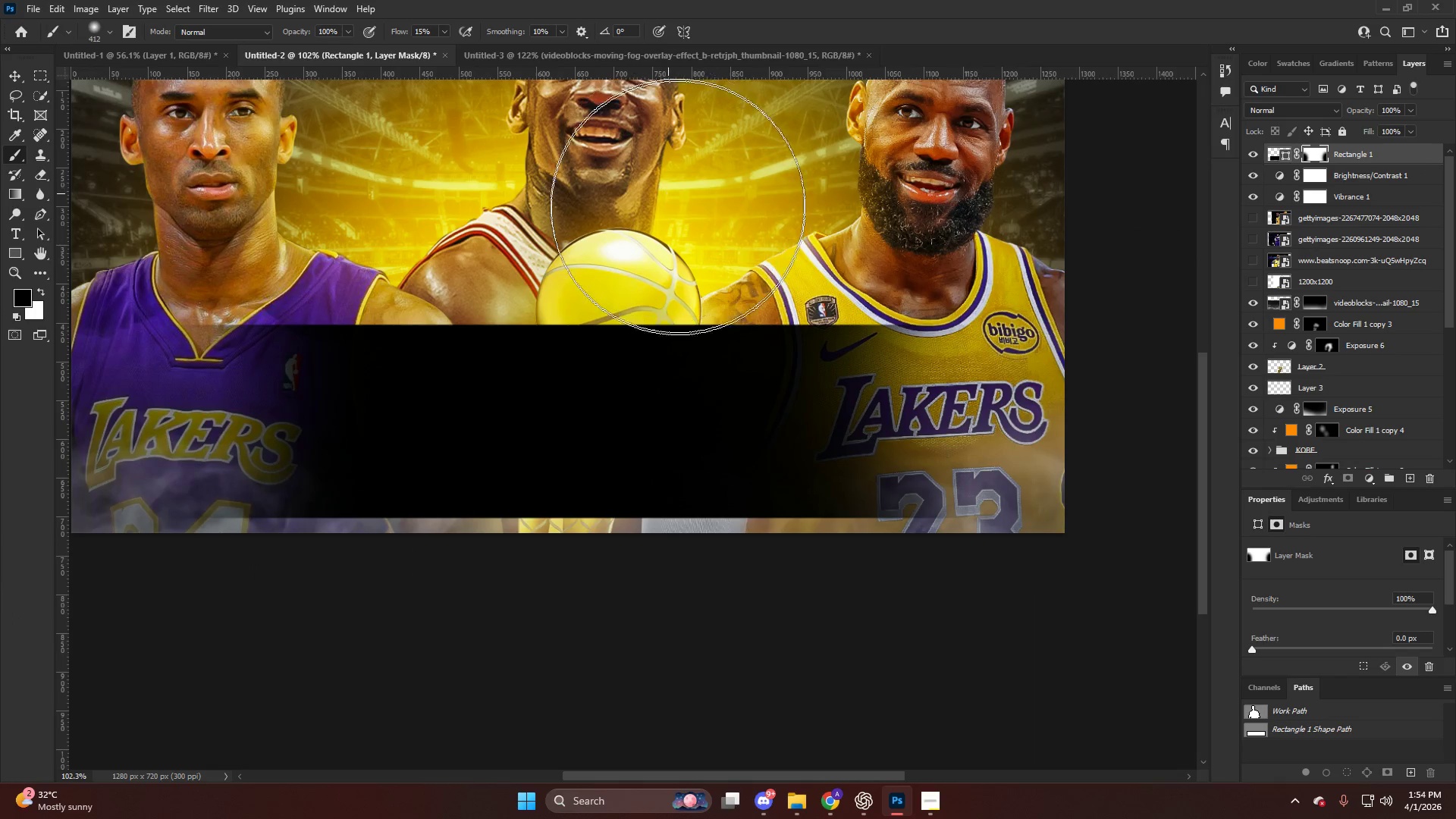 
key(Alt+AltLeft)
 